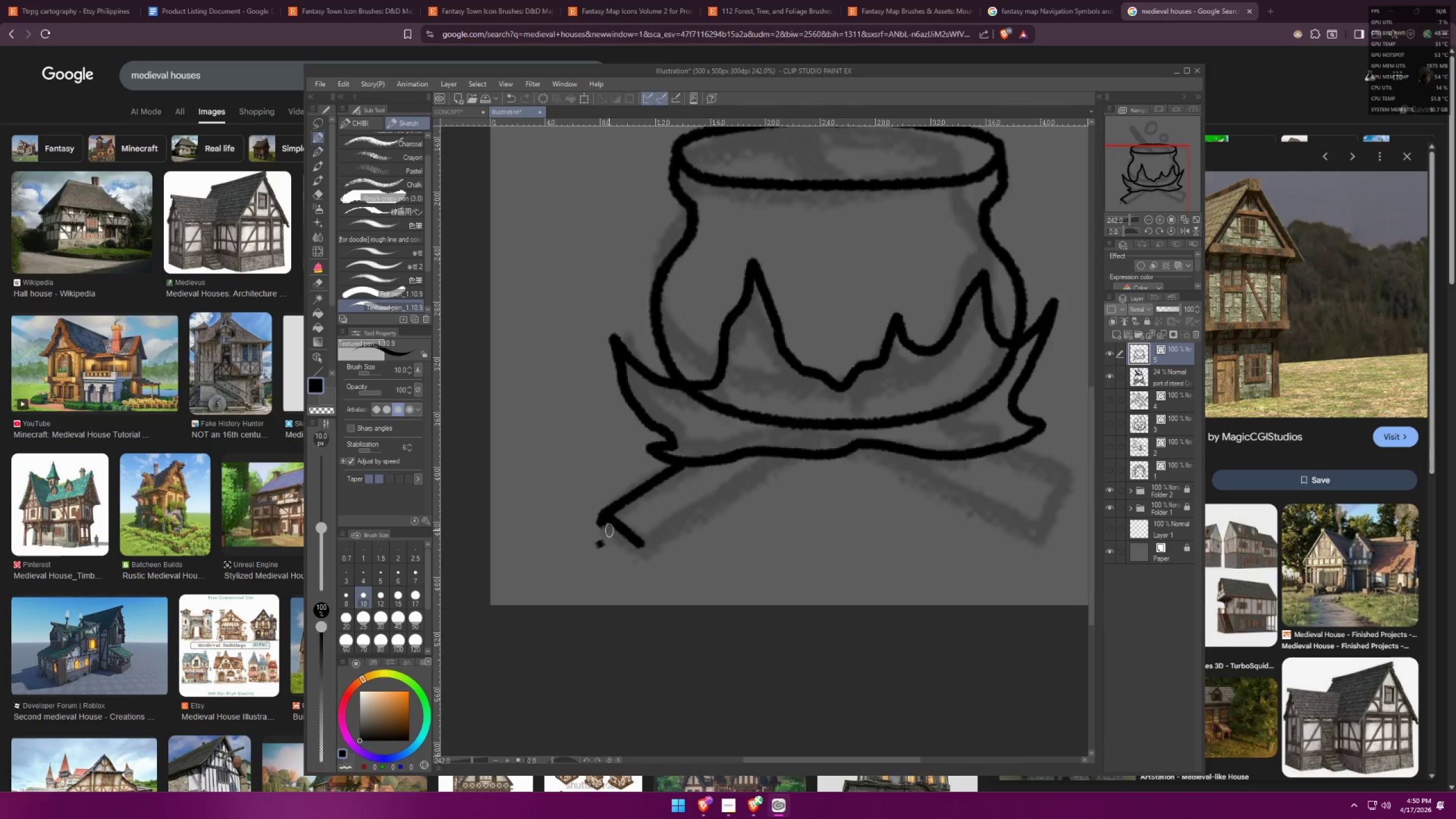 
key(Control+Z)
 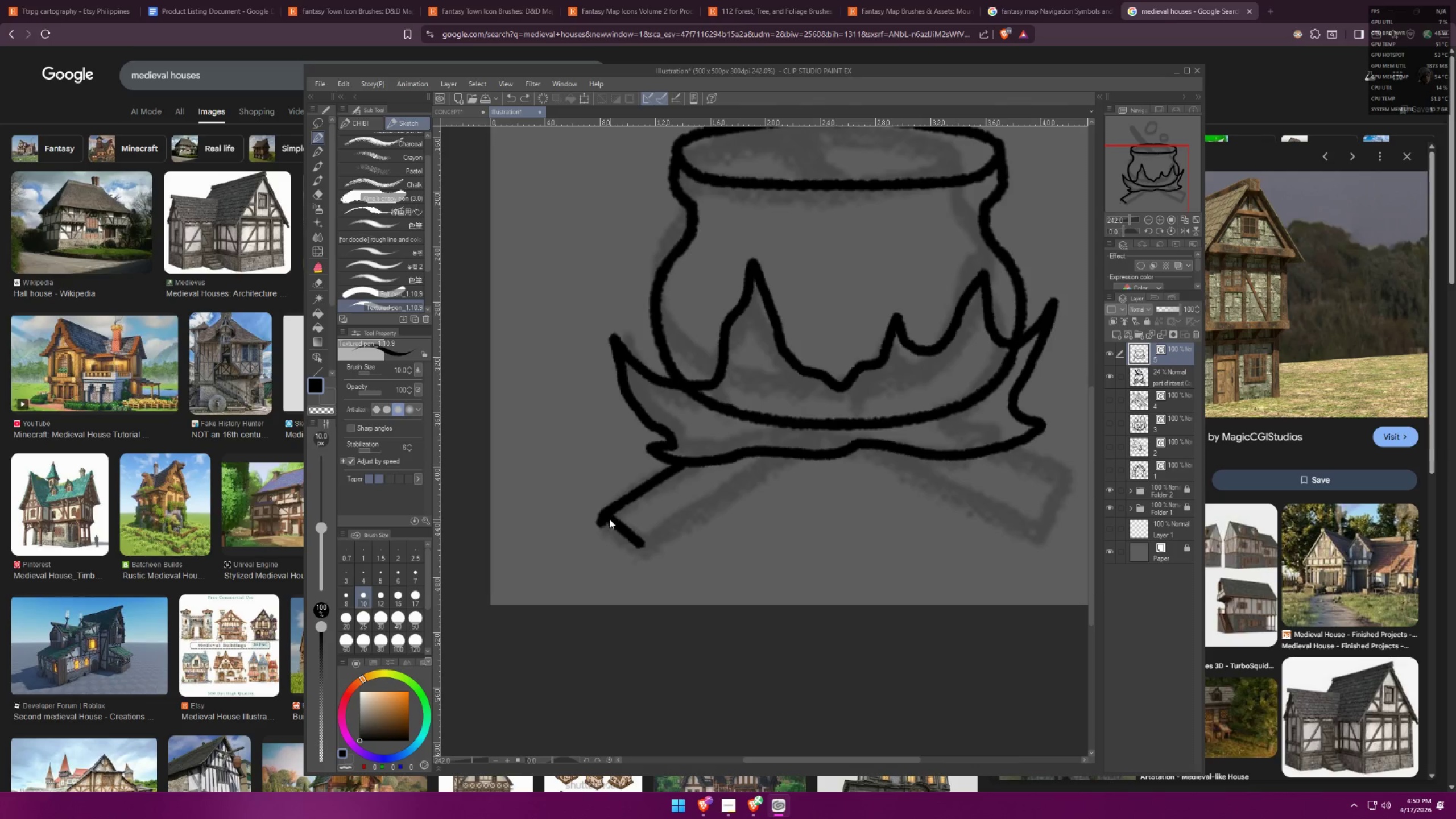 
key(Control+Z)
 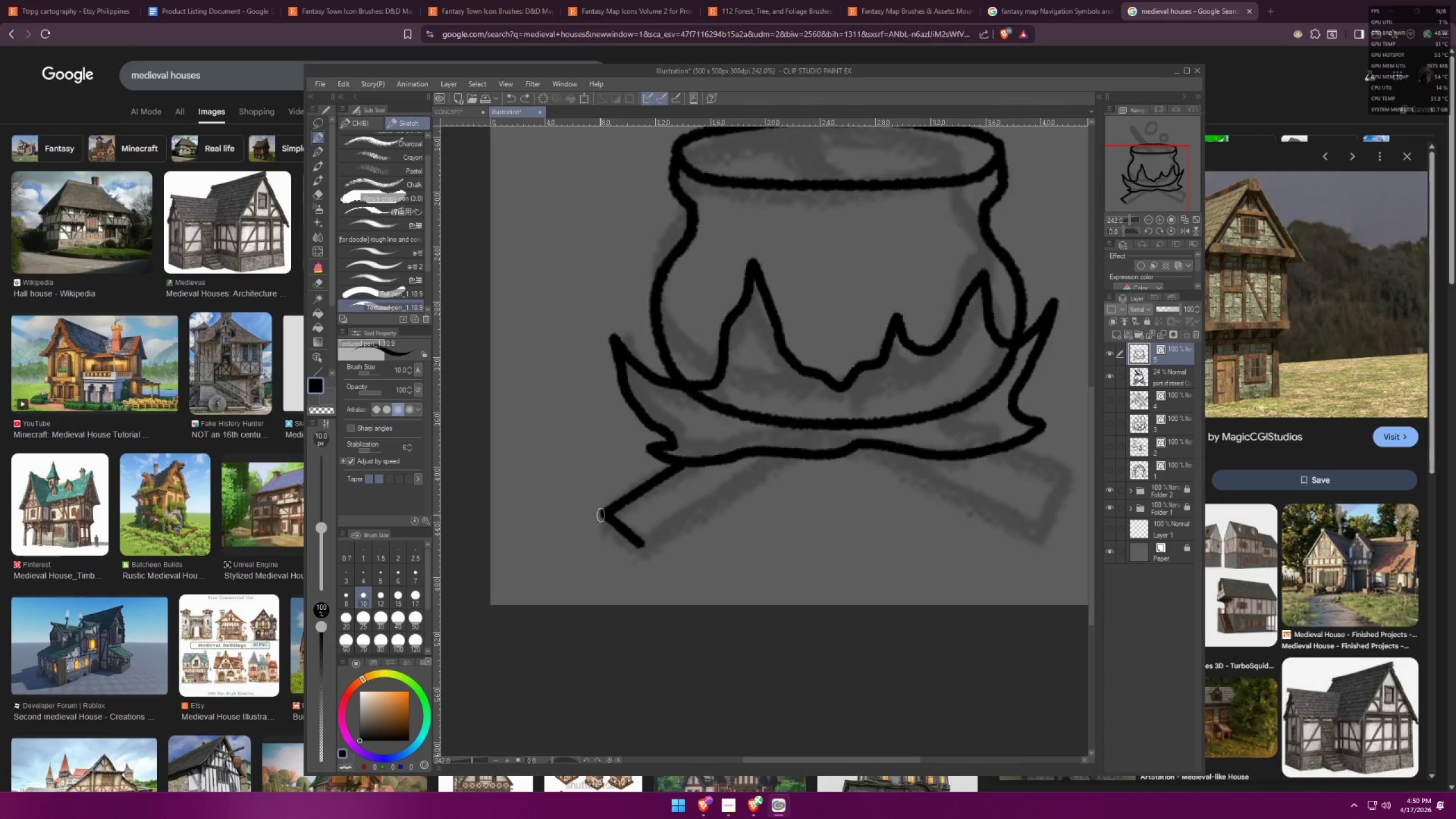 
left_click_drag(start_coordinate=[601, 515], to_coordinate=[640, 541])
 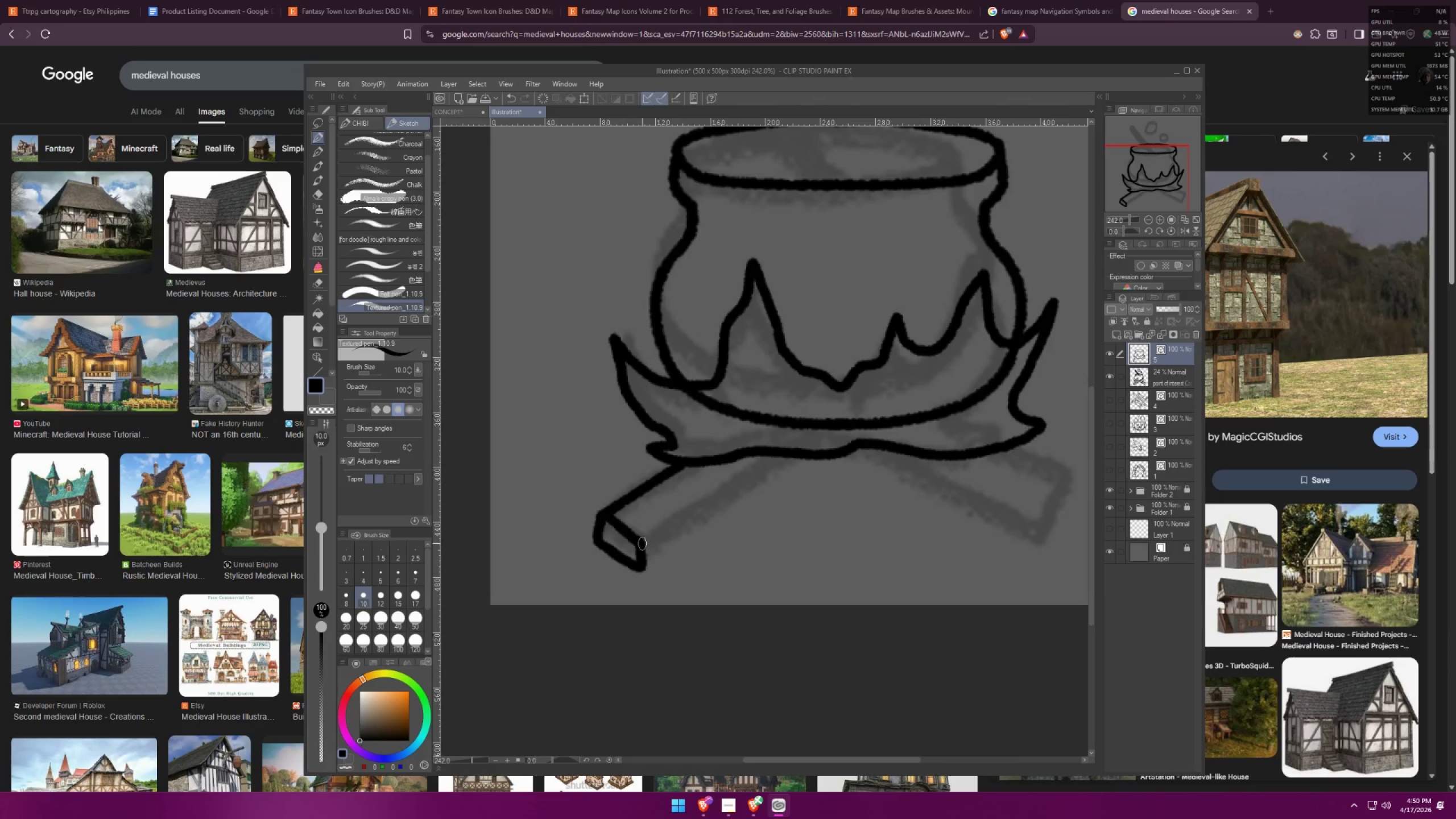 
hold_key(key=ShiftLeft, duration=0.6)
left_click([767, 458])
 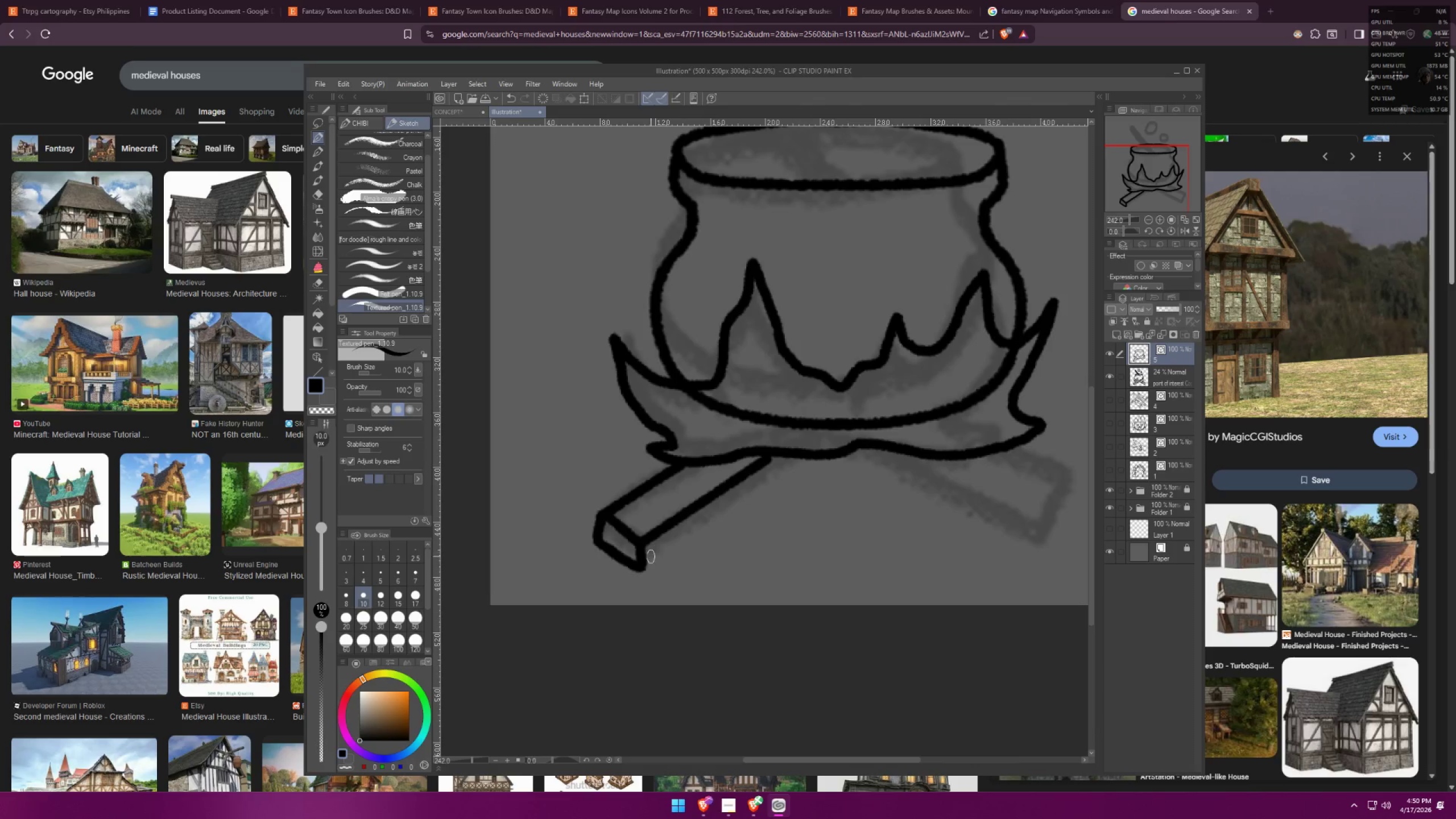 
left_click_drag(start_coordinate=[640, 564], to_coordinate=[646, 559])
 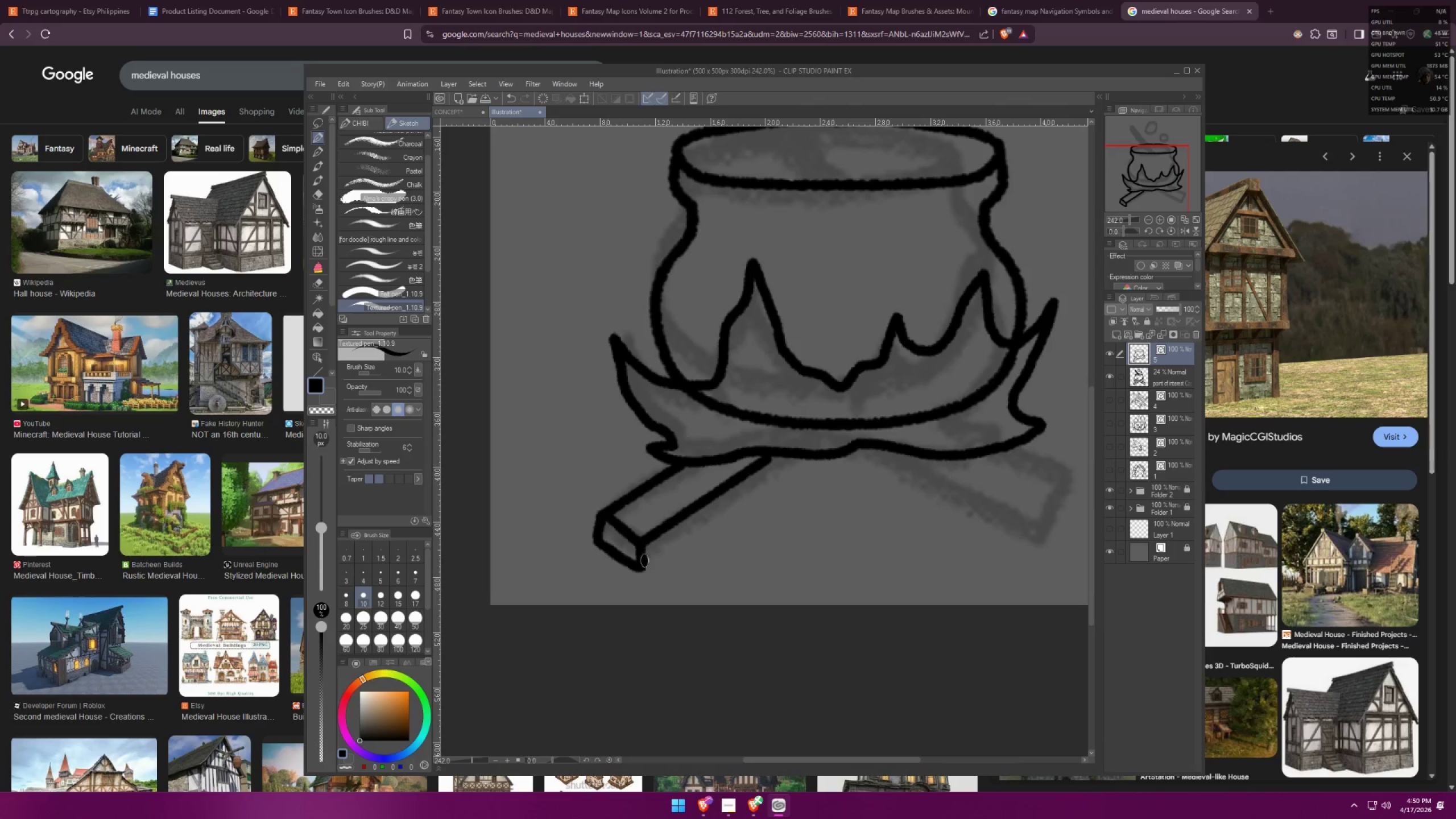 
hold_key(key=ShiftLeft, duration=0.6)
left_click([799, 459])
 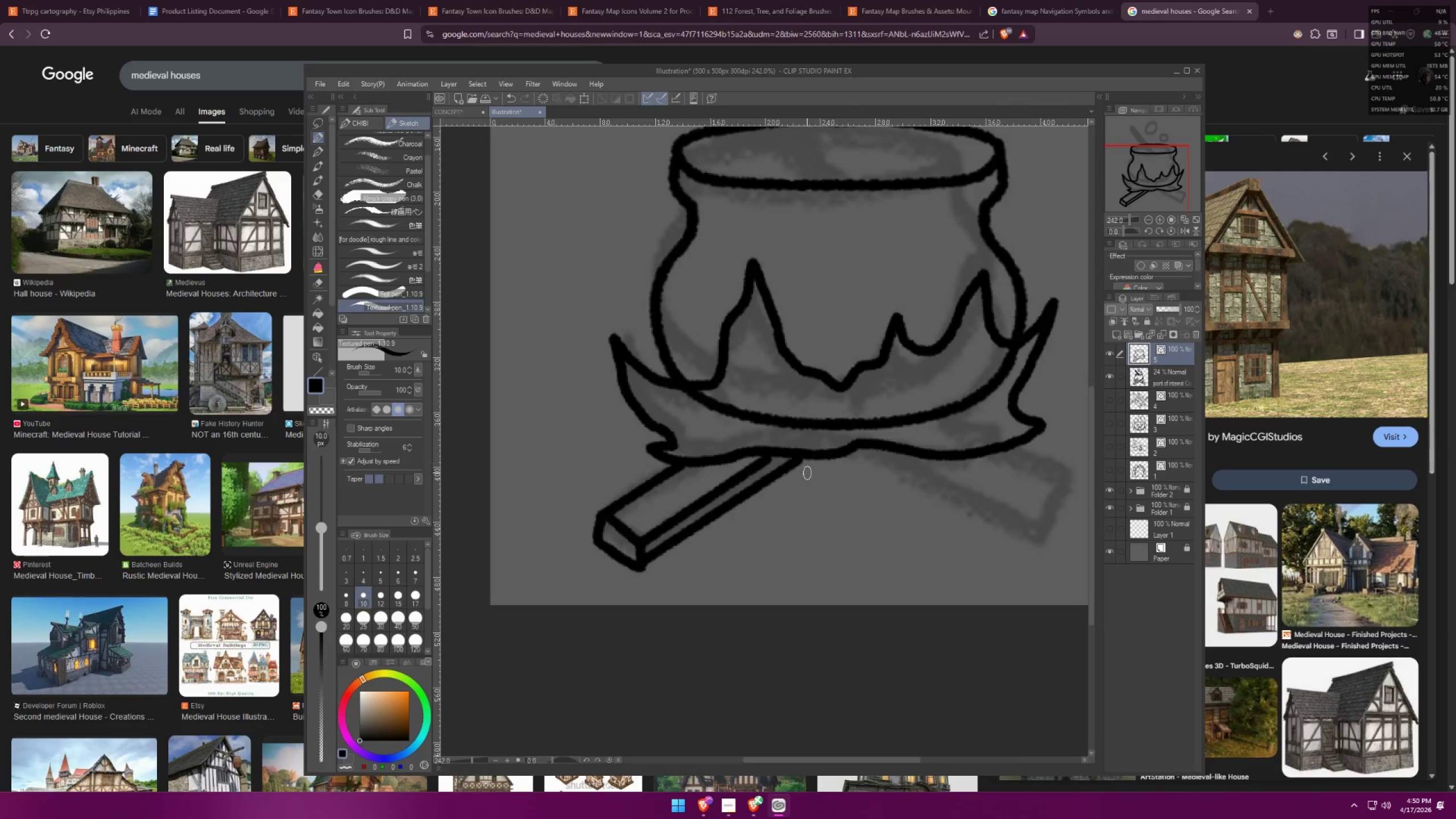 
key(Space)
 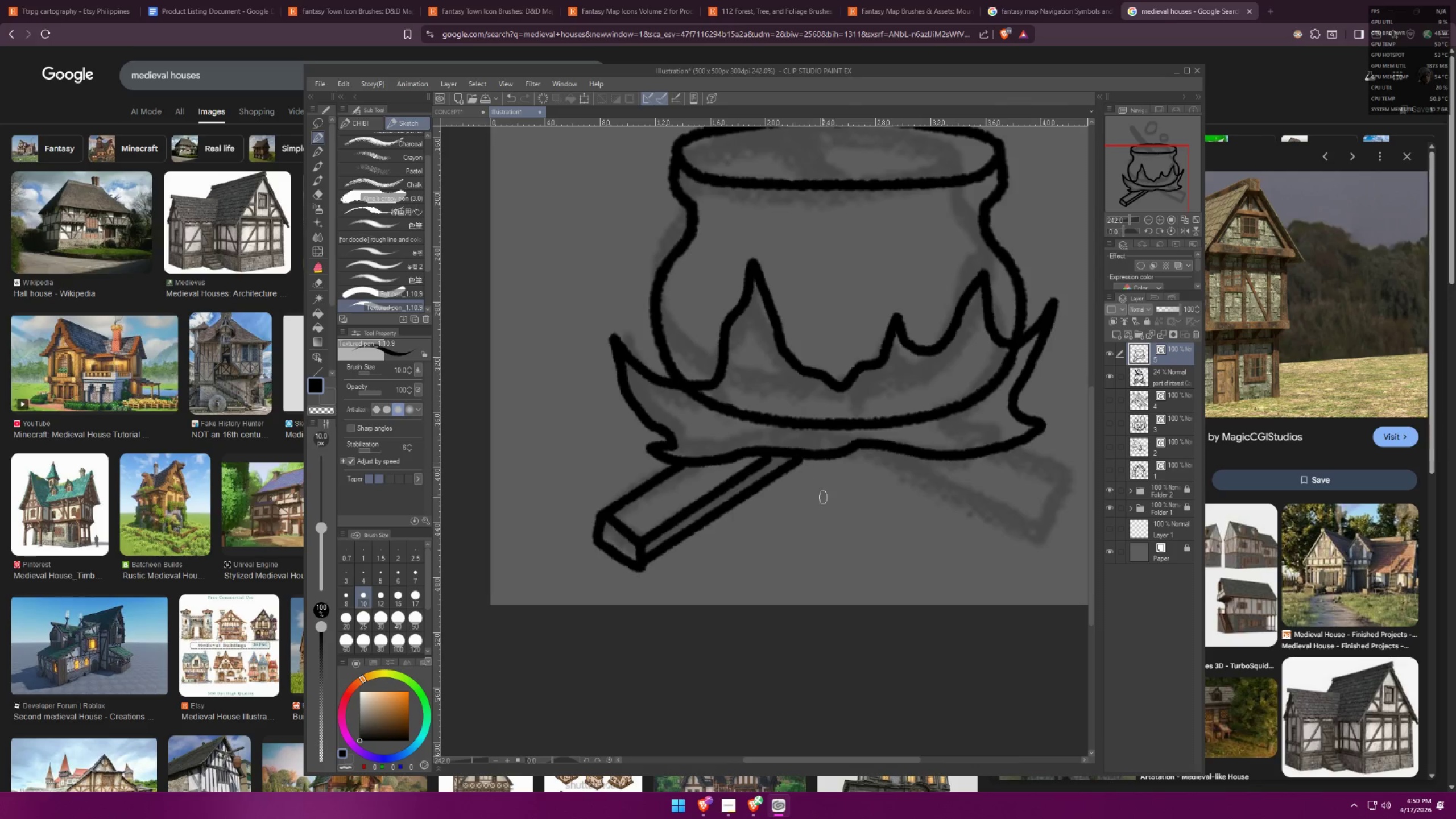 
left_click_drag(start_coordinate=[810, 499], to_coordinate=[653, 492])
 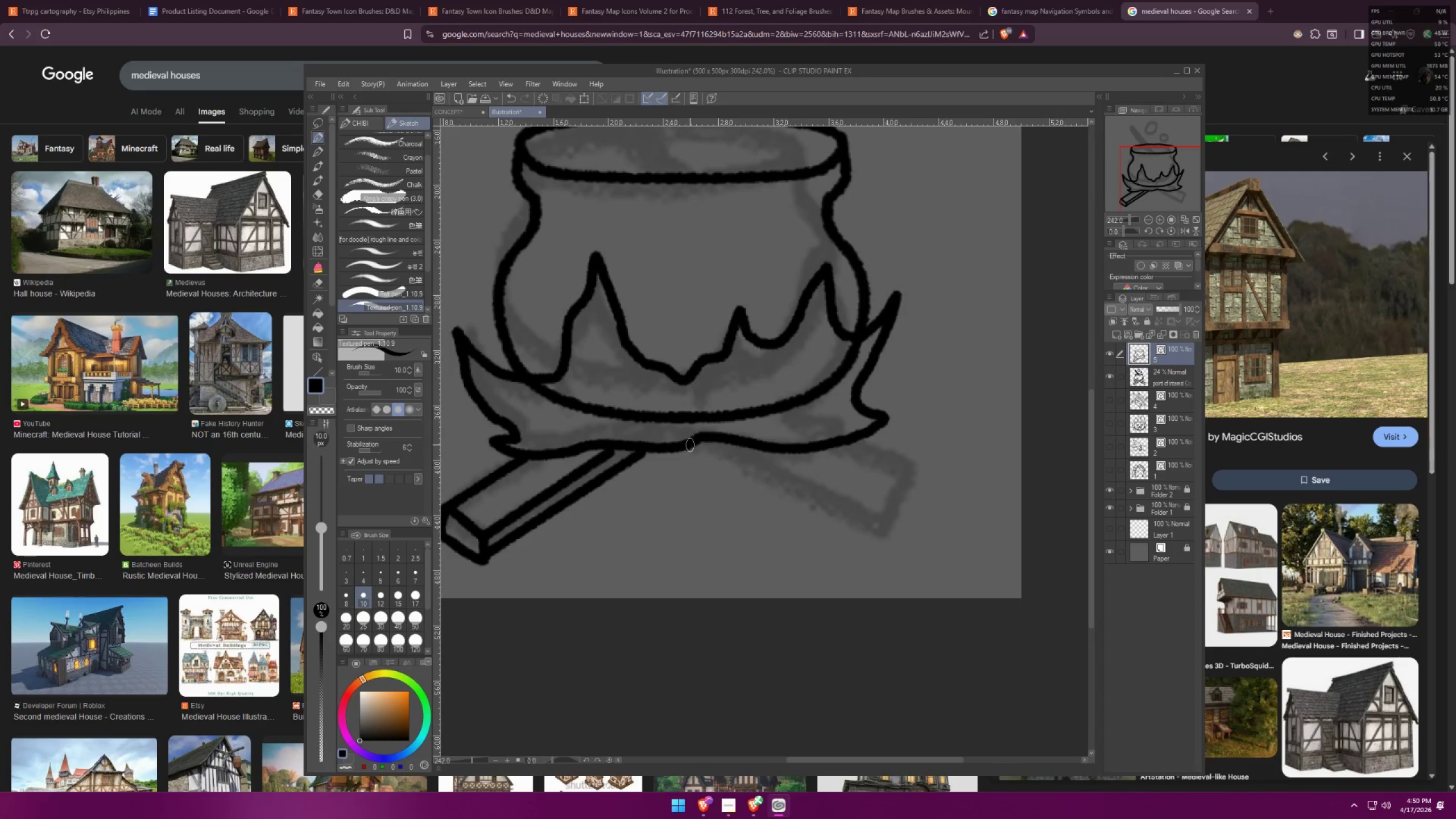 
left_click_drag(start_coordinate=[694, 442], to_coordinate=[855, 543])
 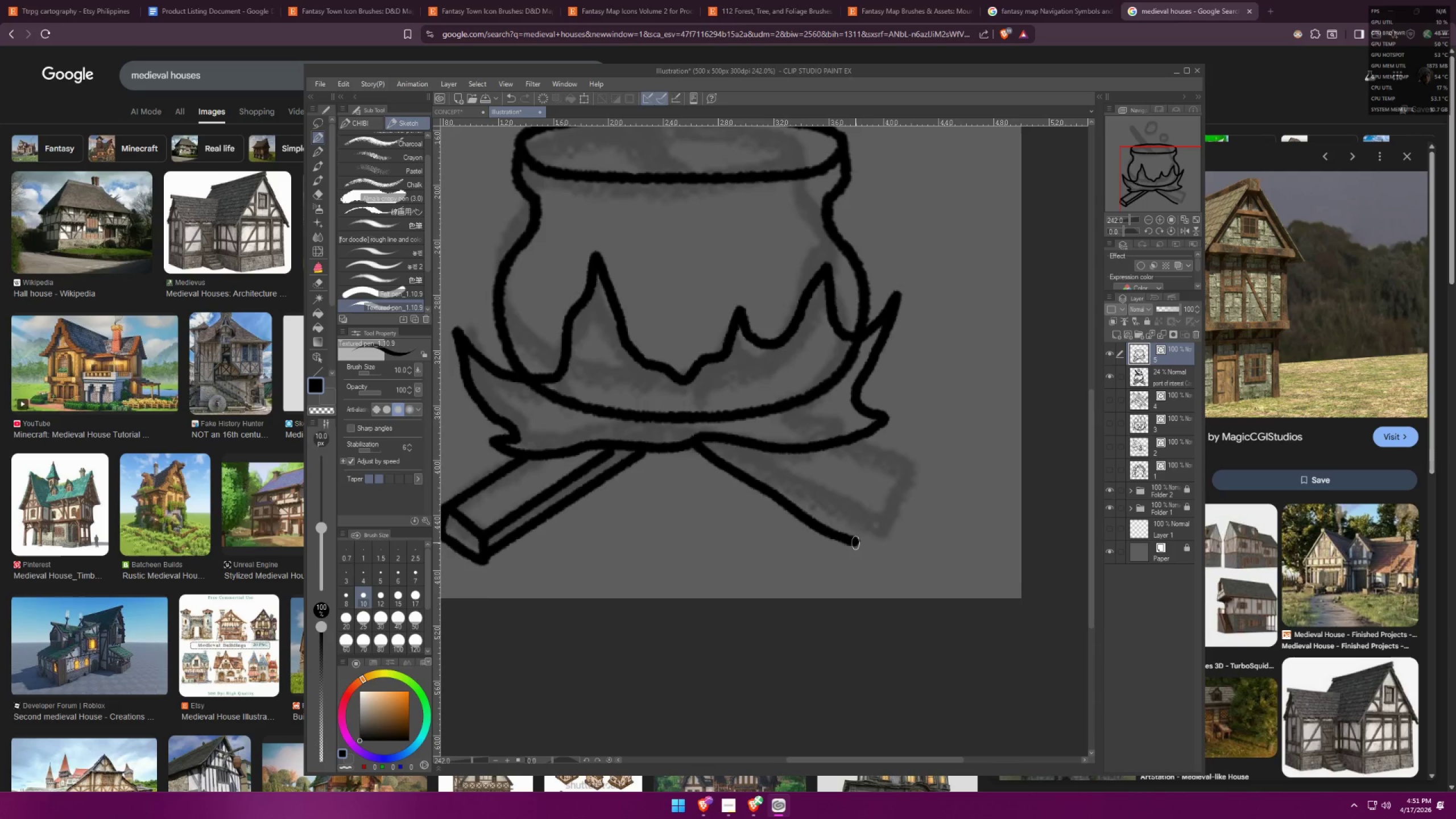 
hold_key(key=ShiftLeft, duration=1.52)
 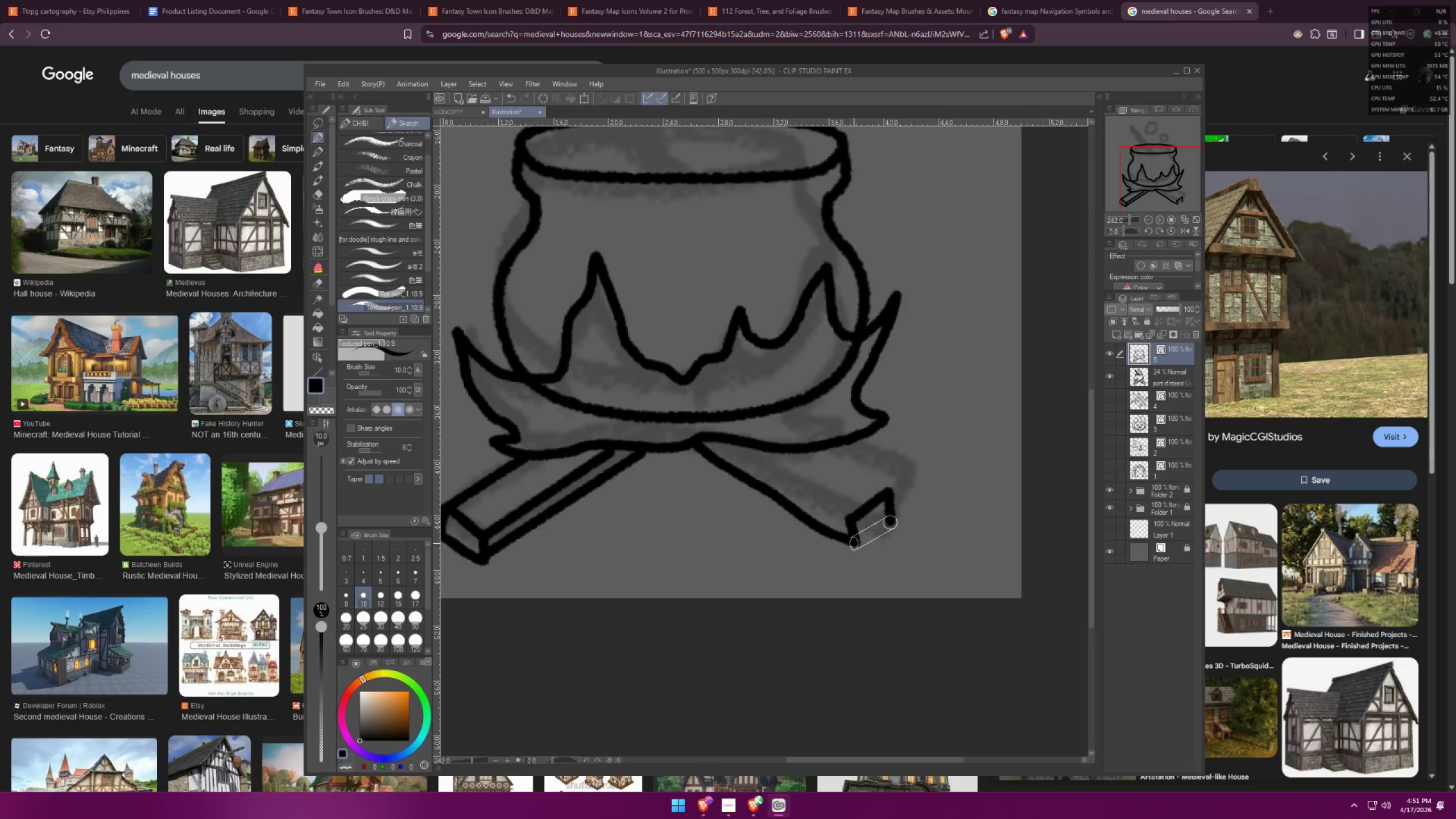 
hold_key(key=ShiftLeft, duration=0.66)
left_click([890, 522])
 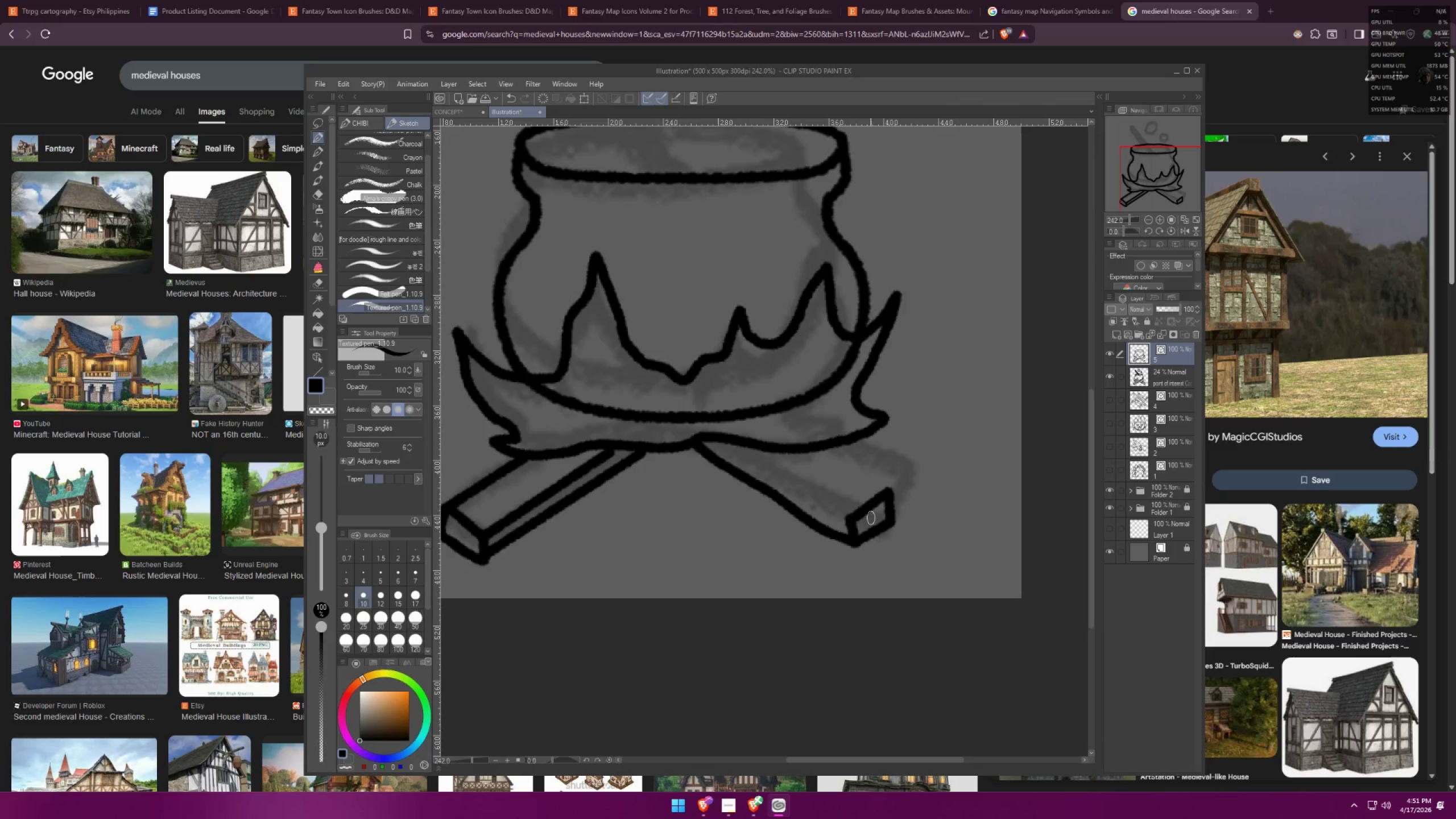 
left_click_drag(start_coordinate=[839, 516], to_coordinate=[736, 443])
 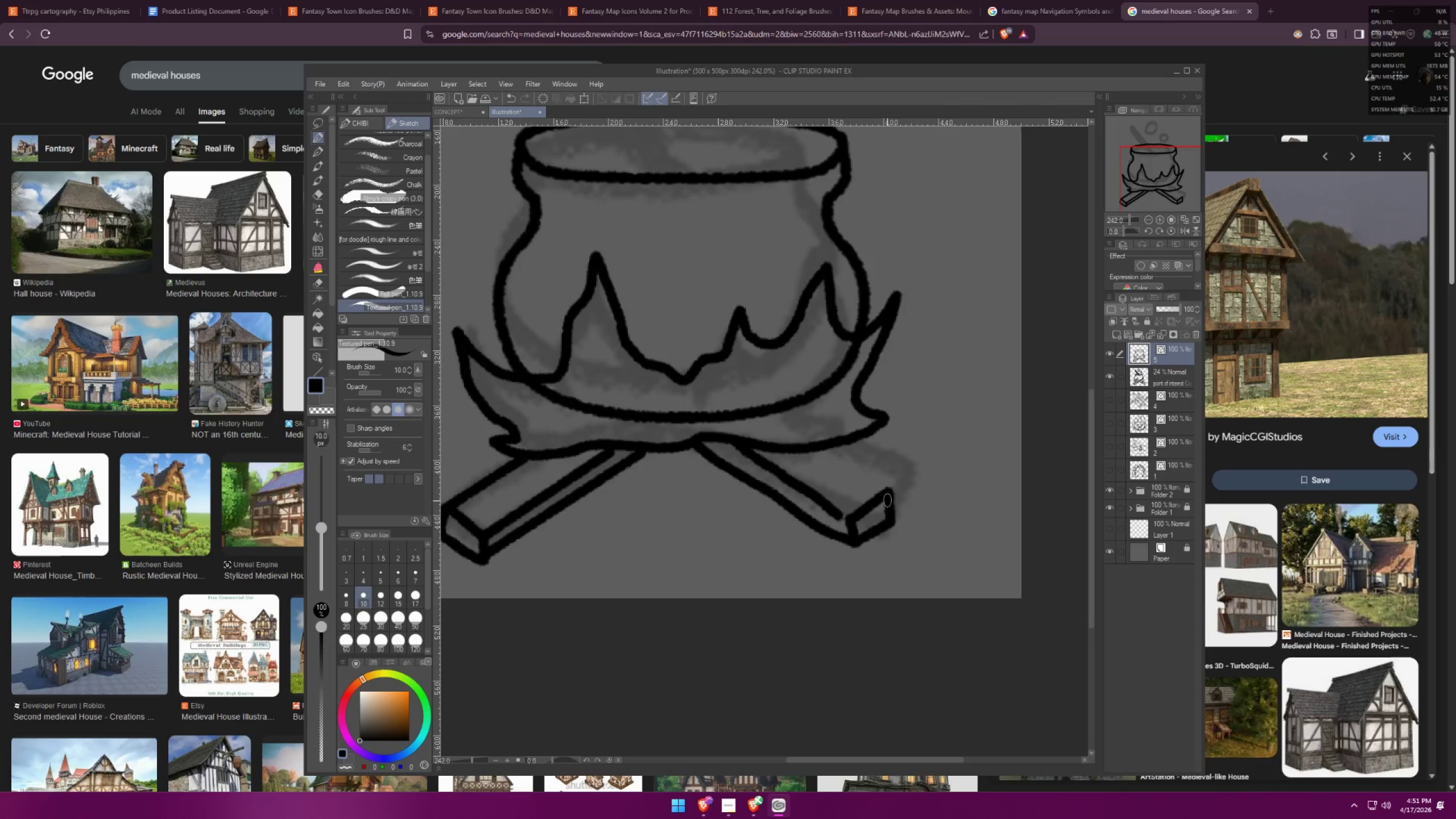 
left_click_drag(start_coordinate=[886, 490], to_coordinate=[831, 445])
 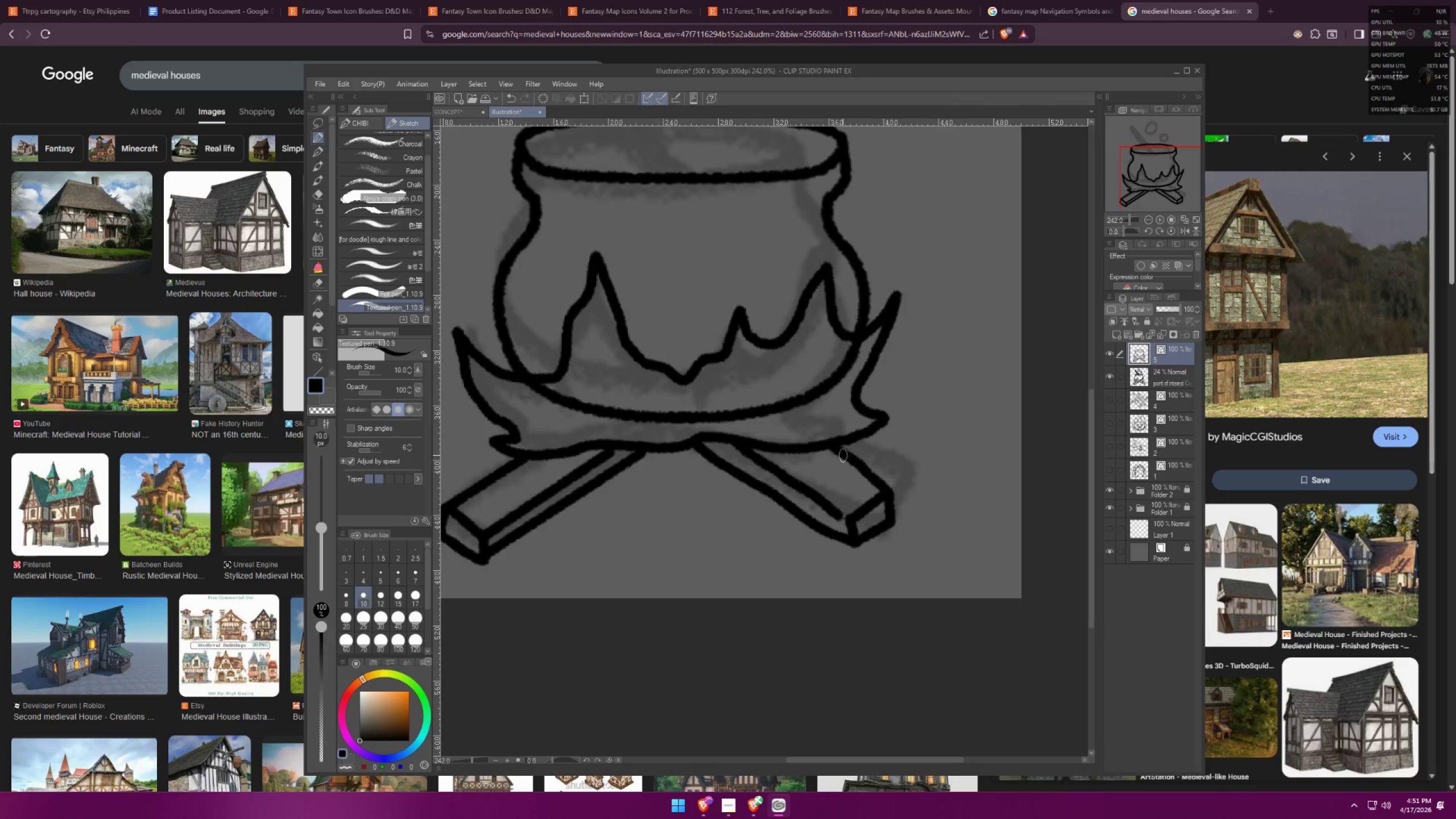 
key(Control+ControlLeft)
 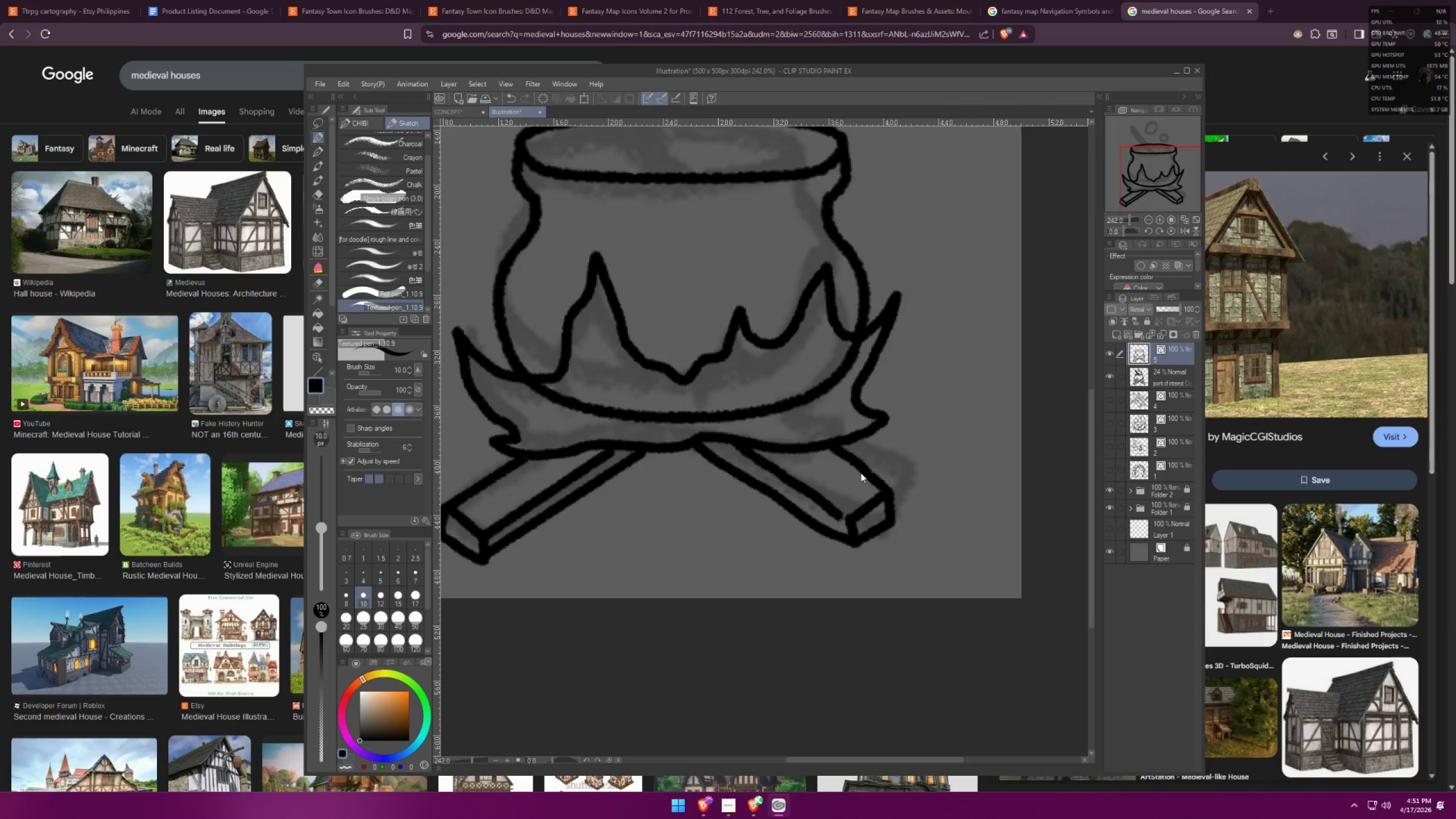 
key(Control+Z)
 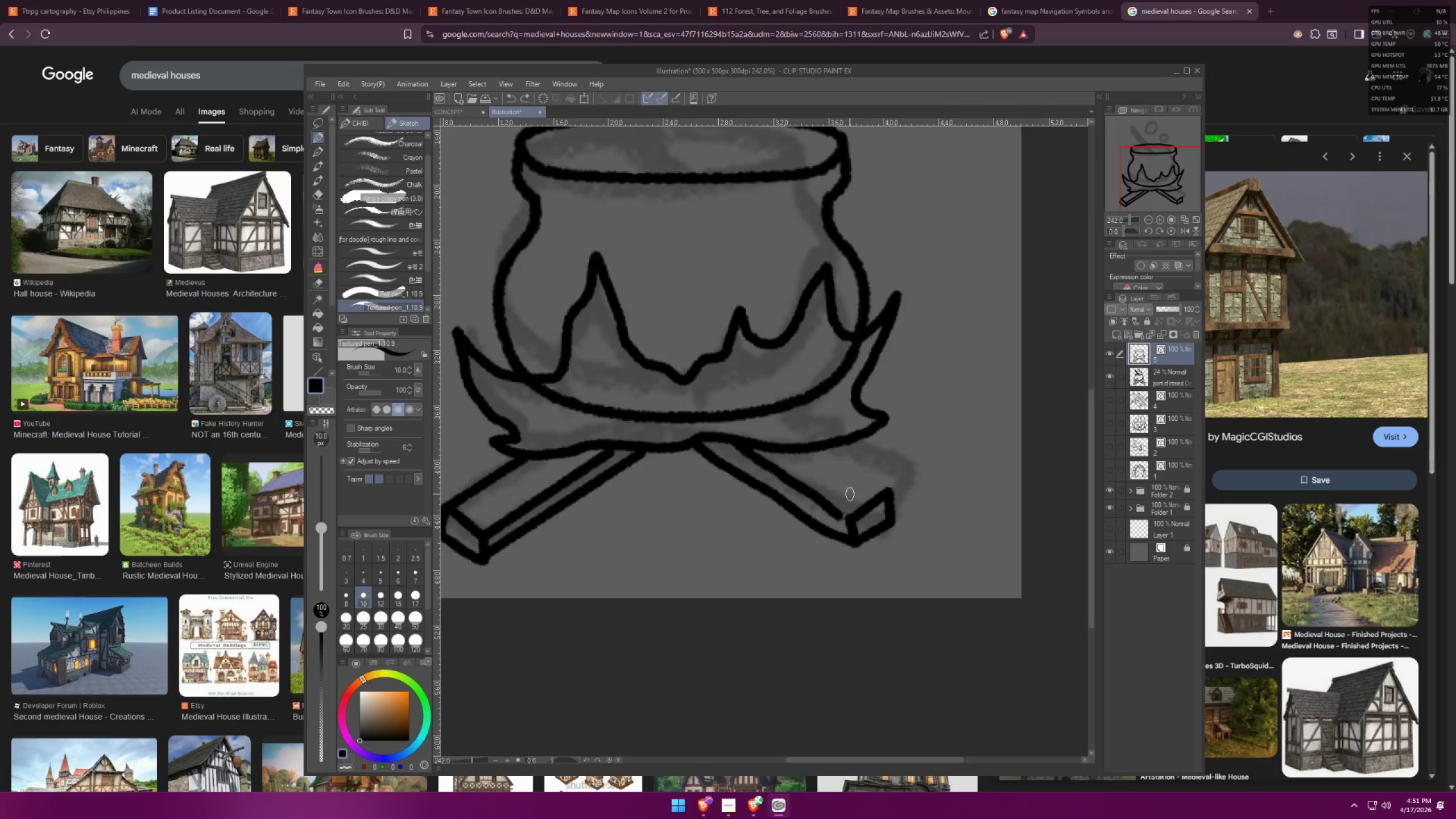 
key(Control+ControlLeft)
 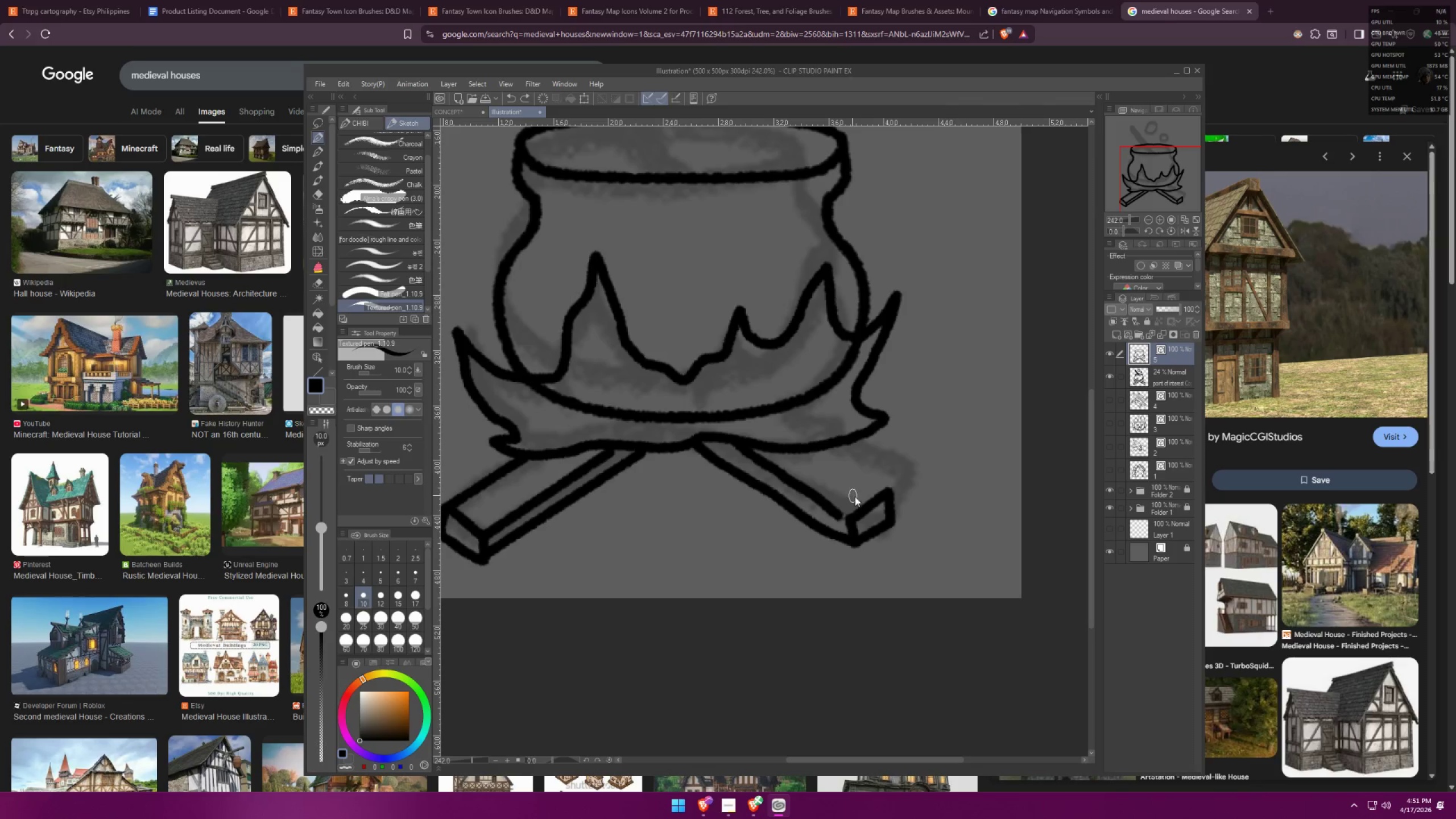 
key(Control+Z)
 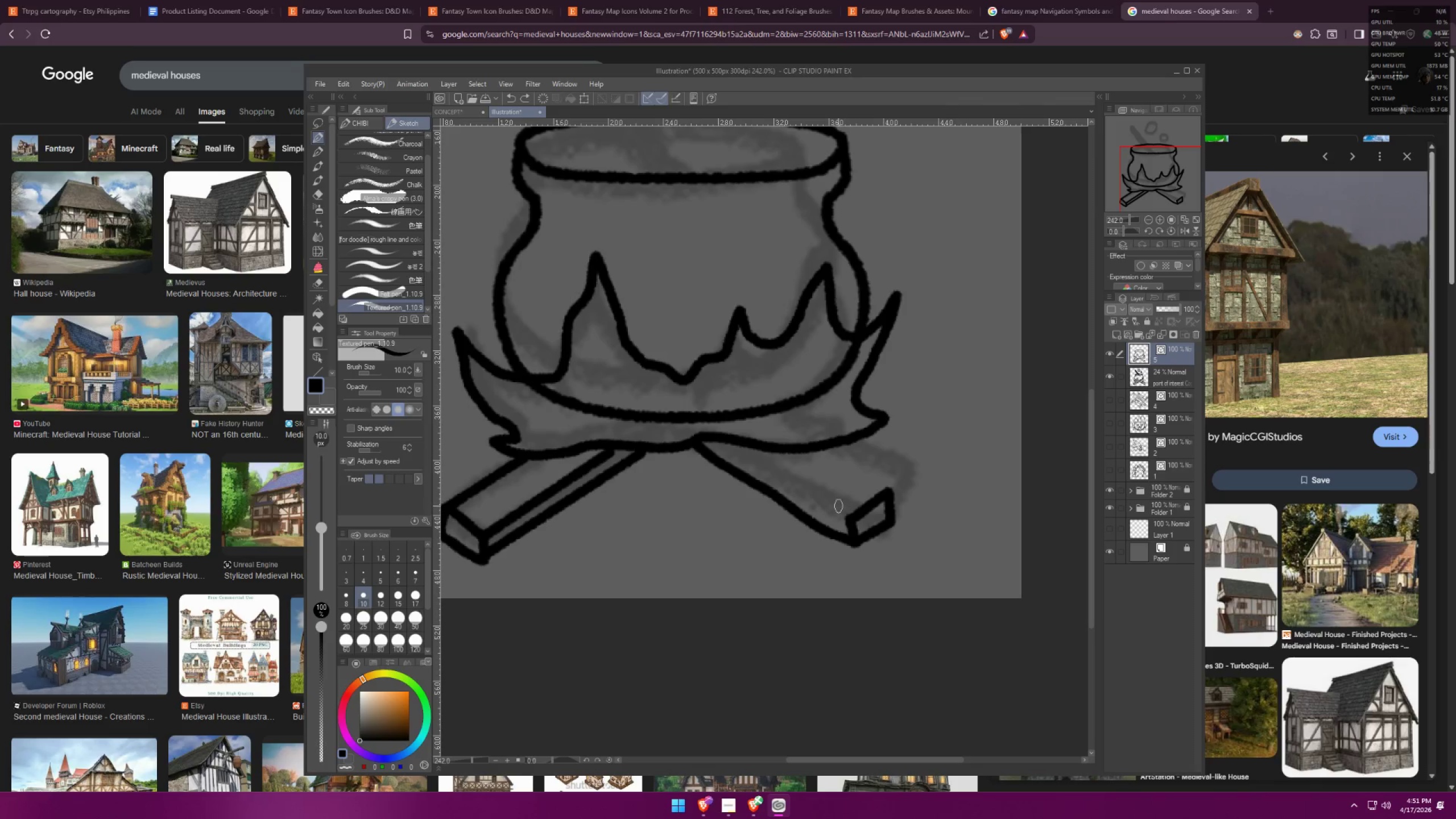 
left_click_drag(start_coordinate=[828, 500], to_coordinate=[744, 446])
 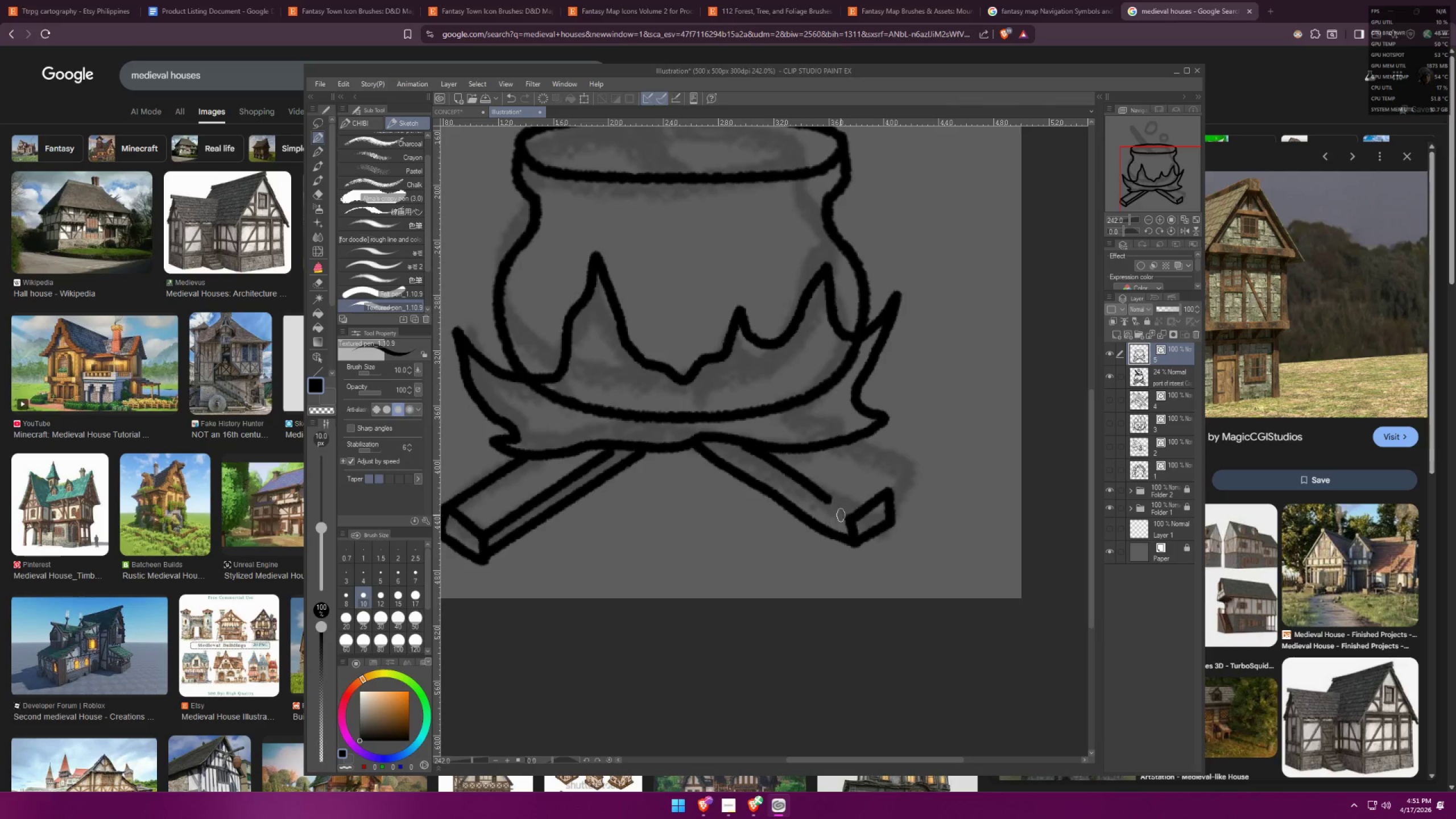 
left_click_drag(start_coordinate=[839, 504], to_coordinate=[835, 507])
 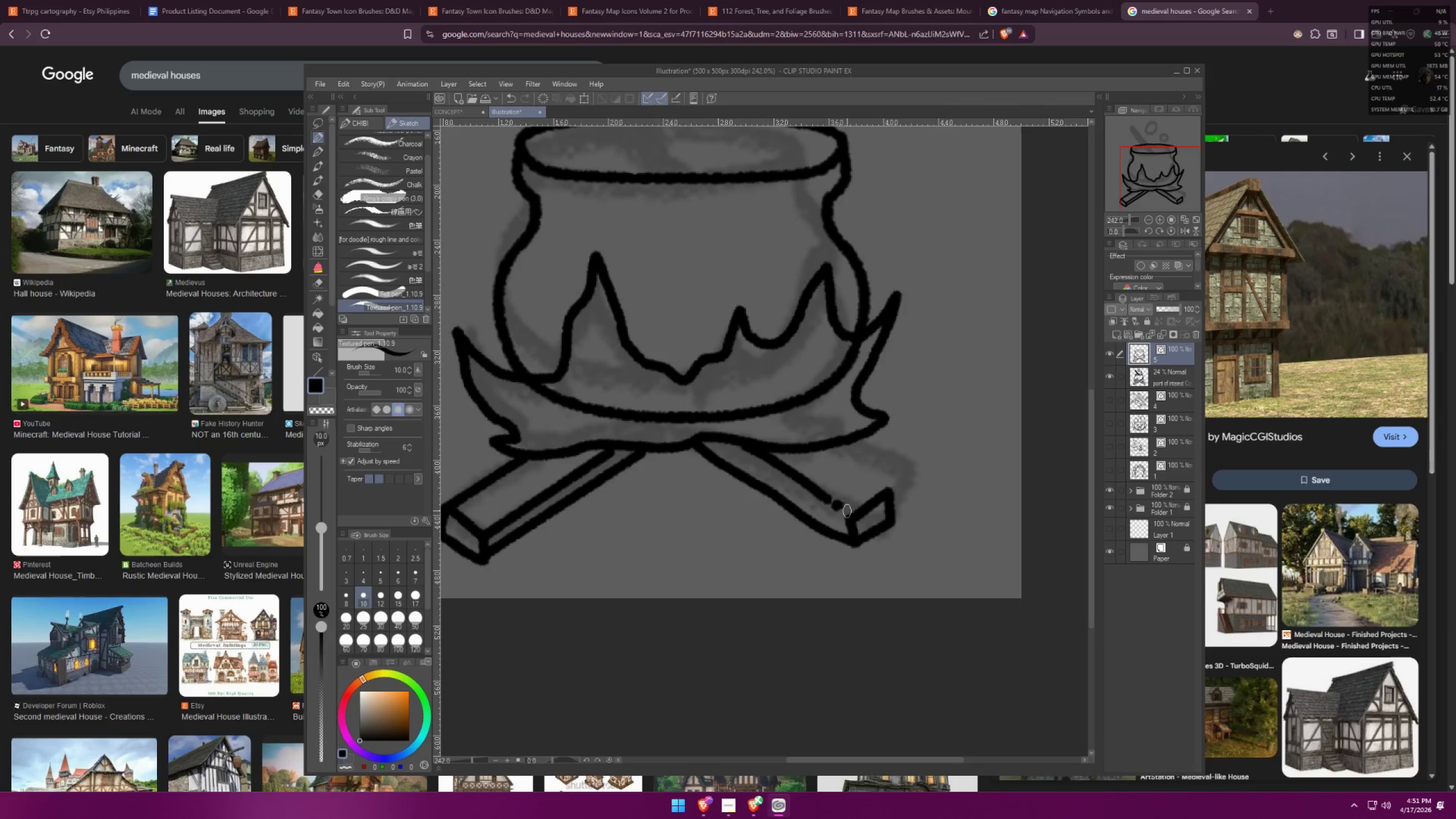 
left_click([845, 511])
 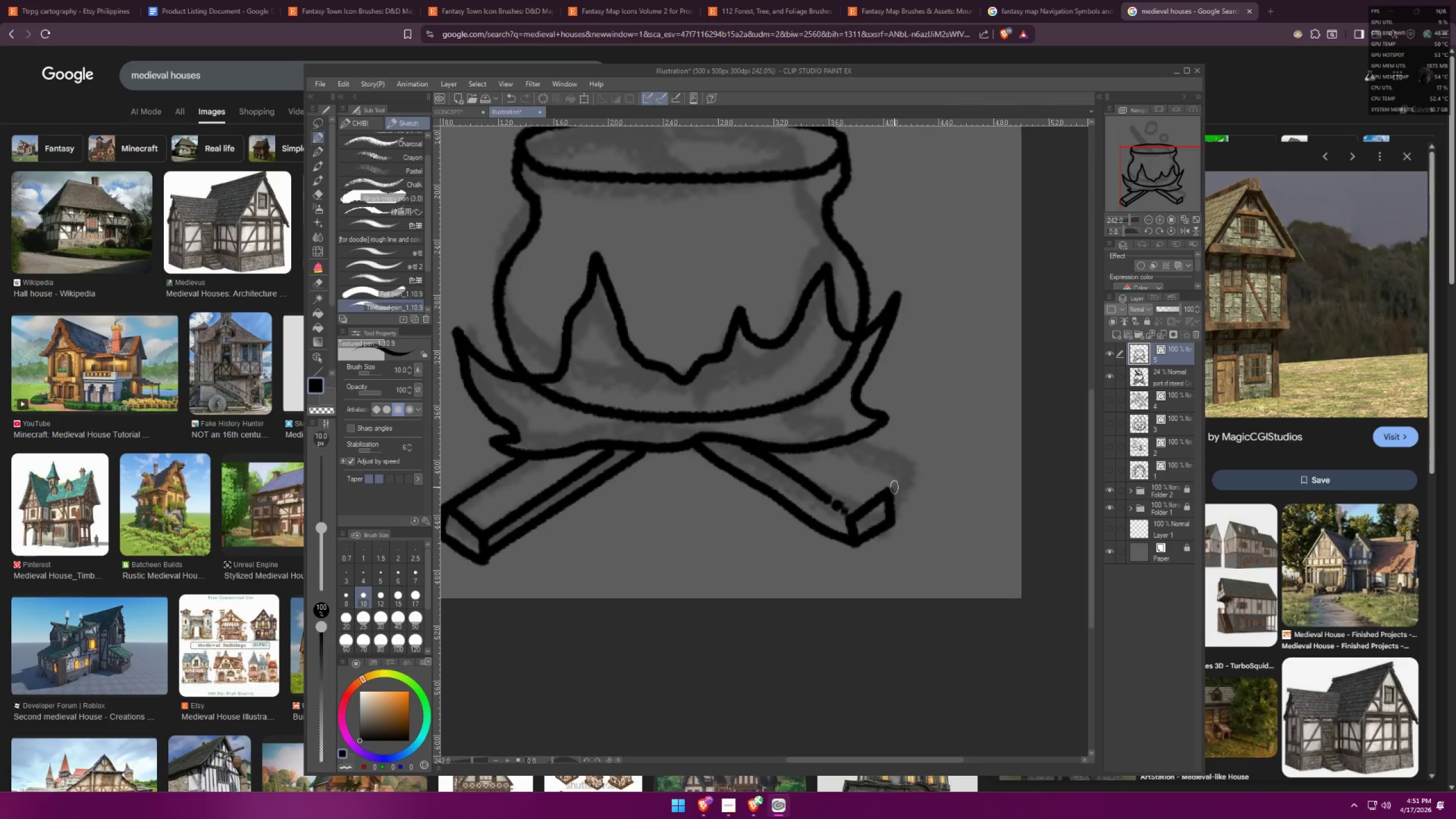 
left_click_drag(start_coordinate=[888, 485], to_coordinate=[812, 446])
 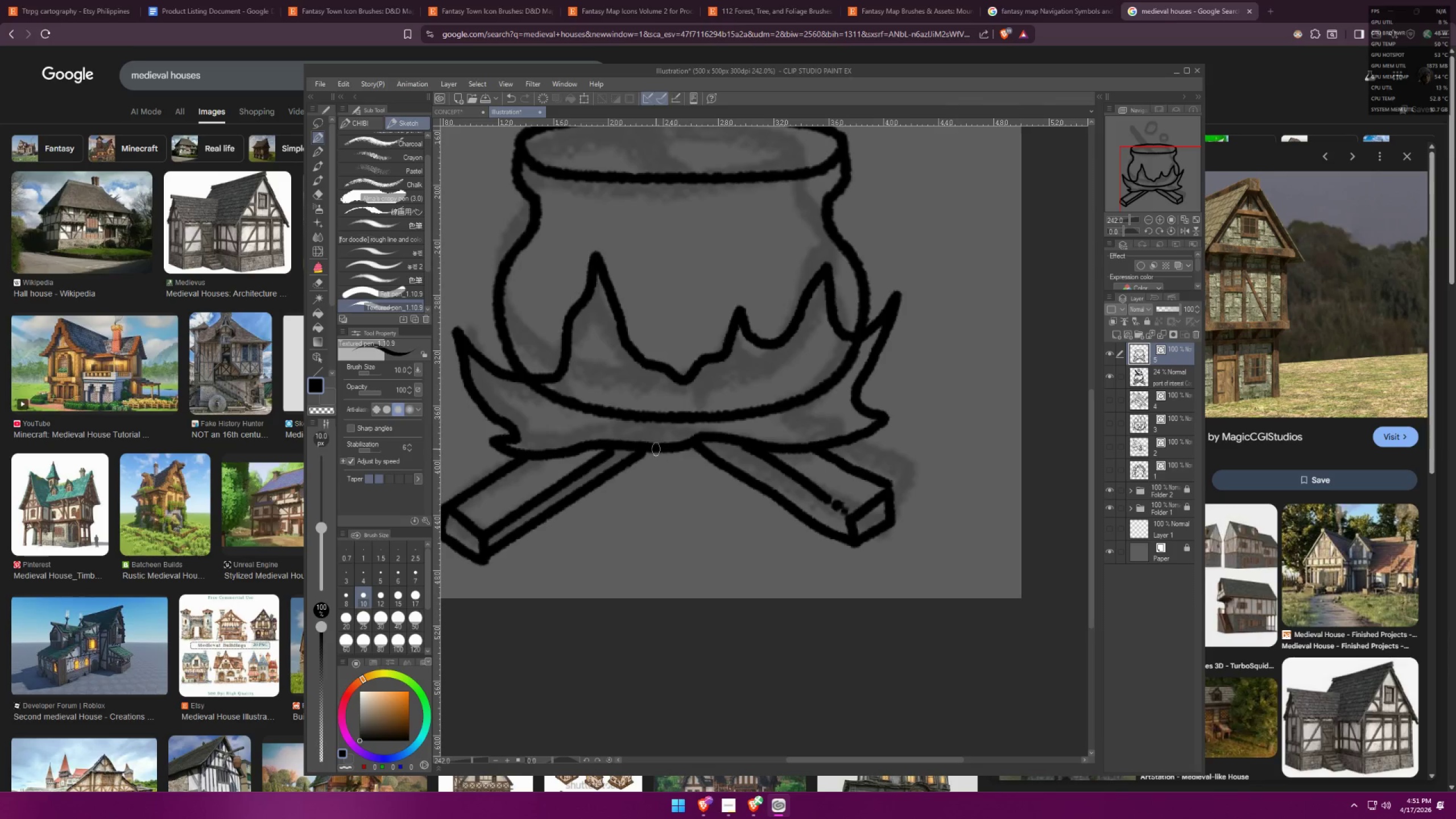 
left_click_drag(start_coordinate=[647, 447], to_coordinate=[650, 514])
 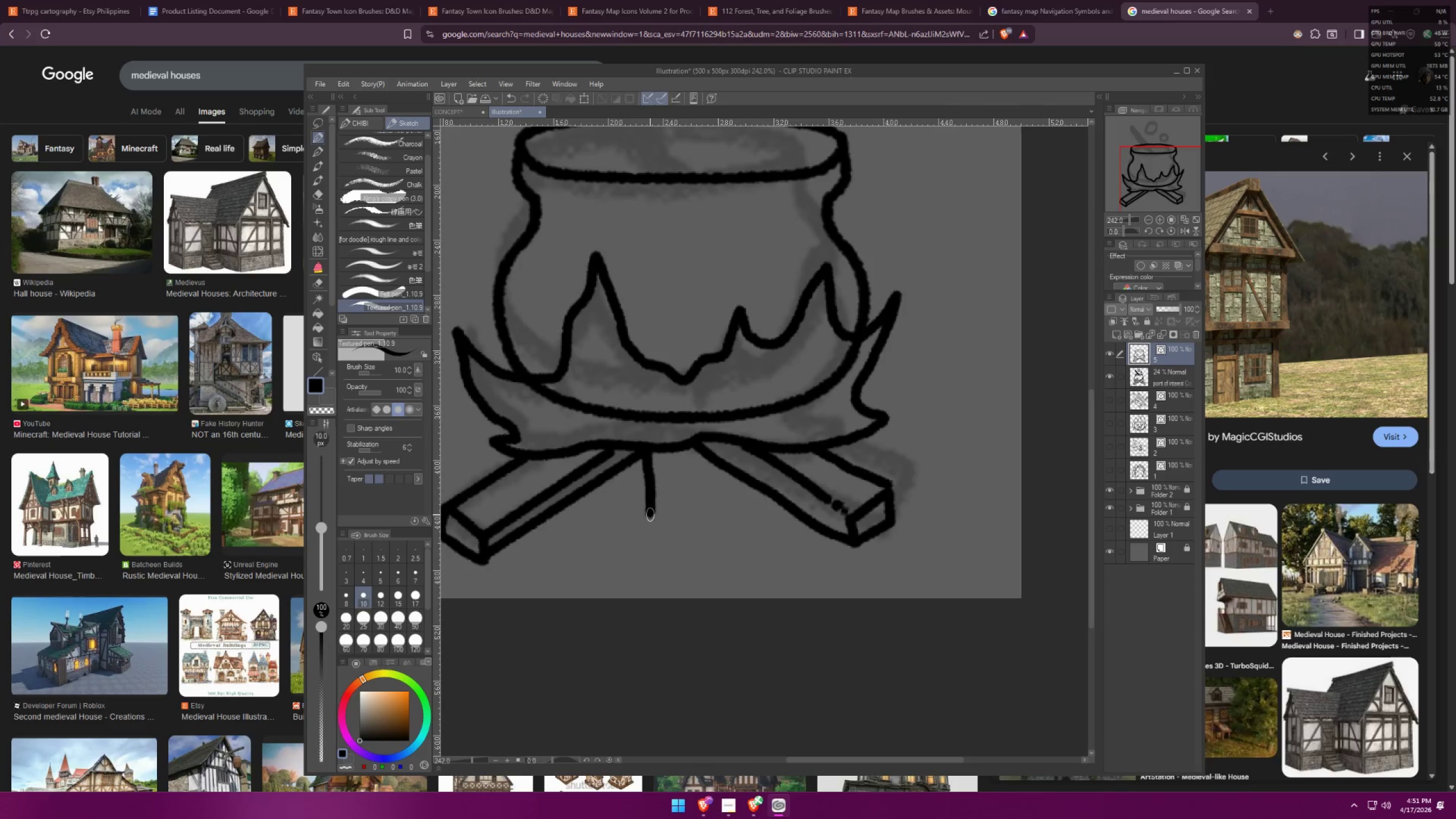 
key(Control+ControlLeft)
 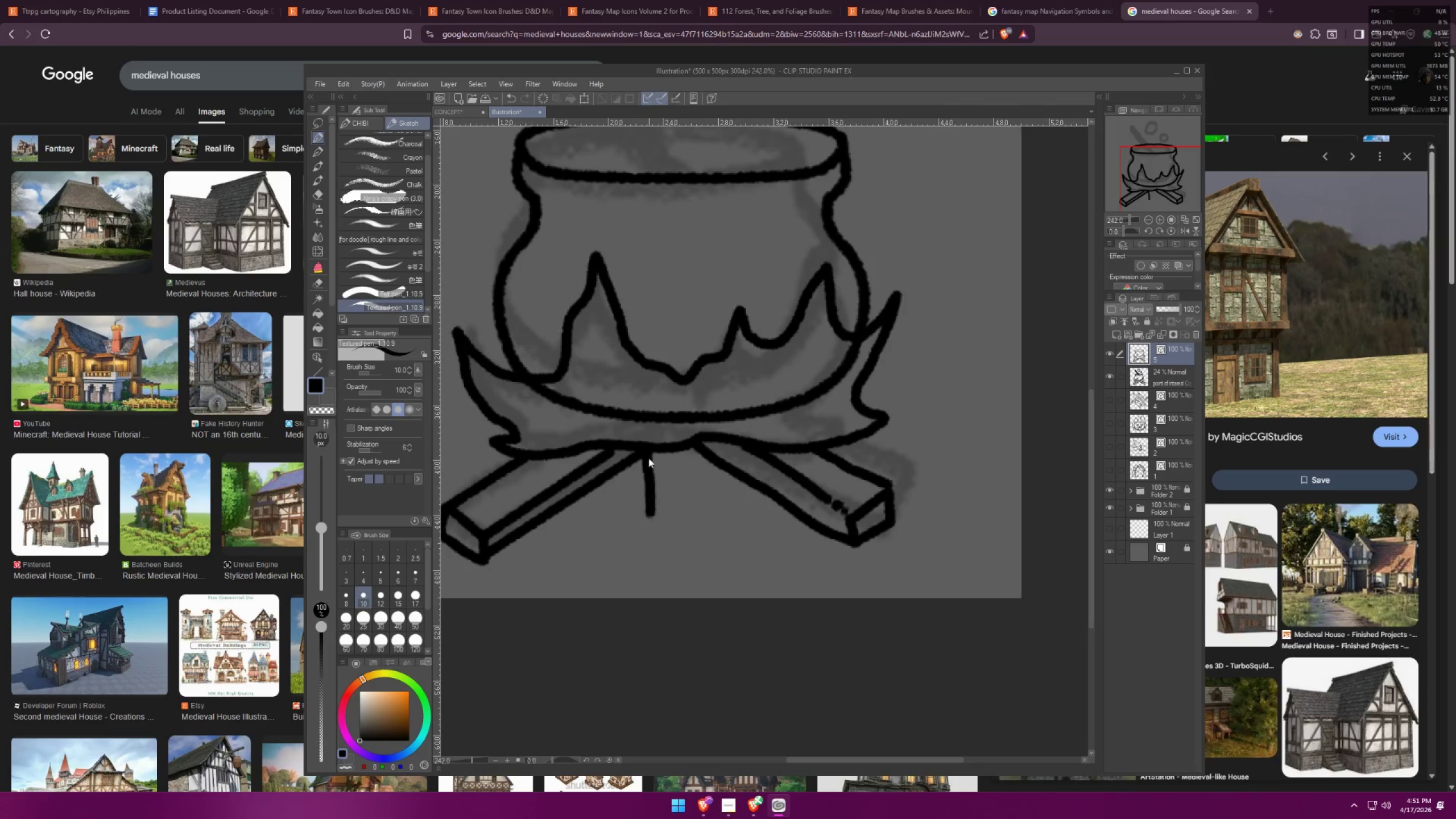 
key(Control+Z)
 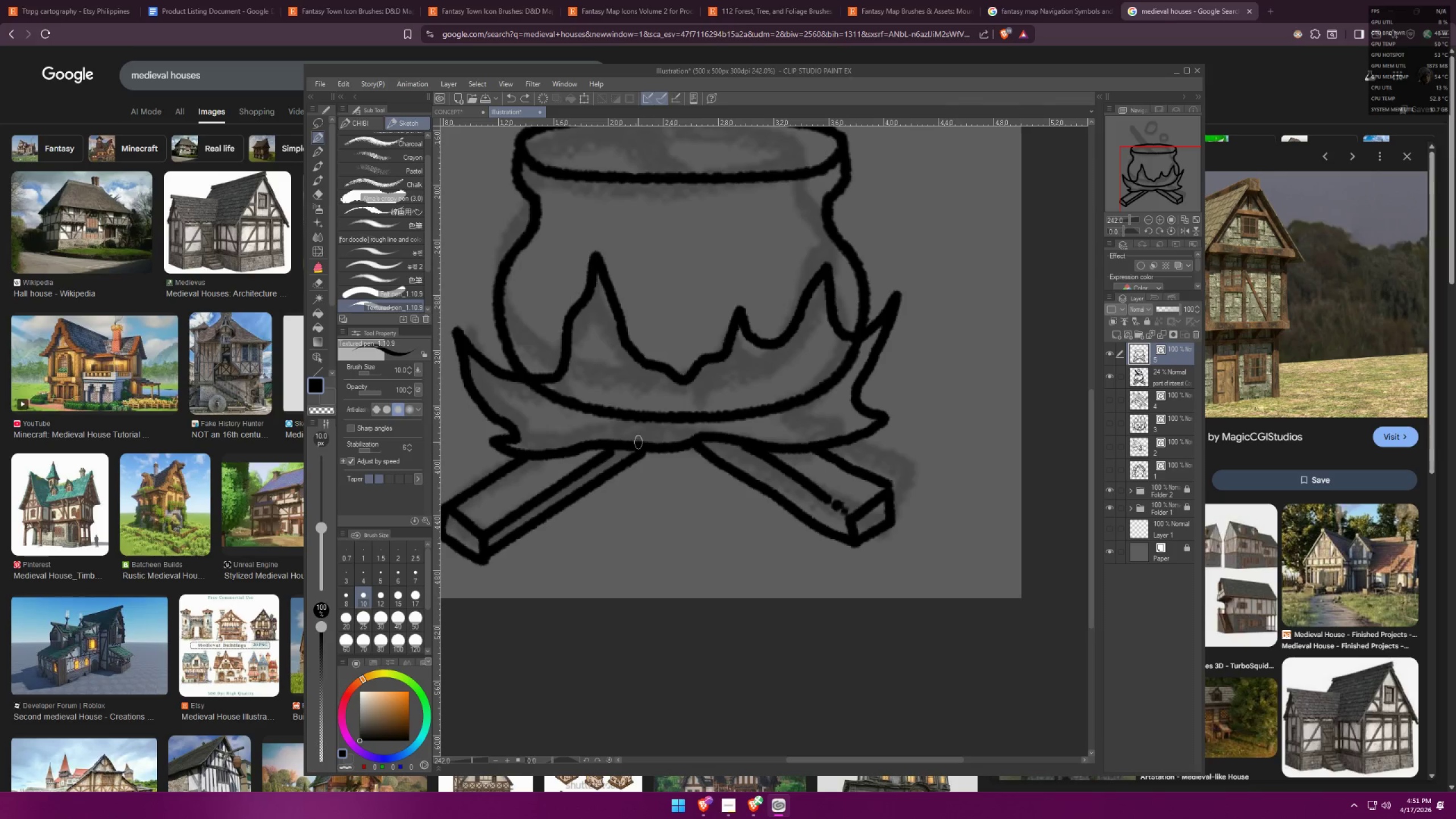 
left_click_drag(start_coordinate=[632, 441], to_coordinate=[625, 528])
 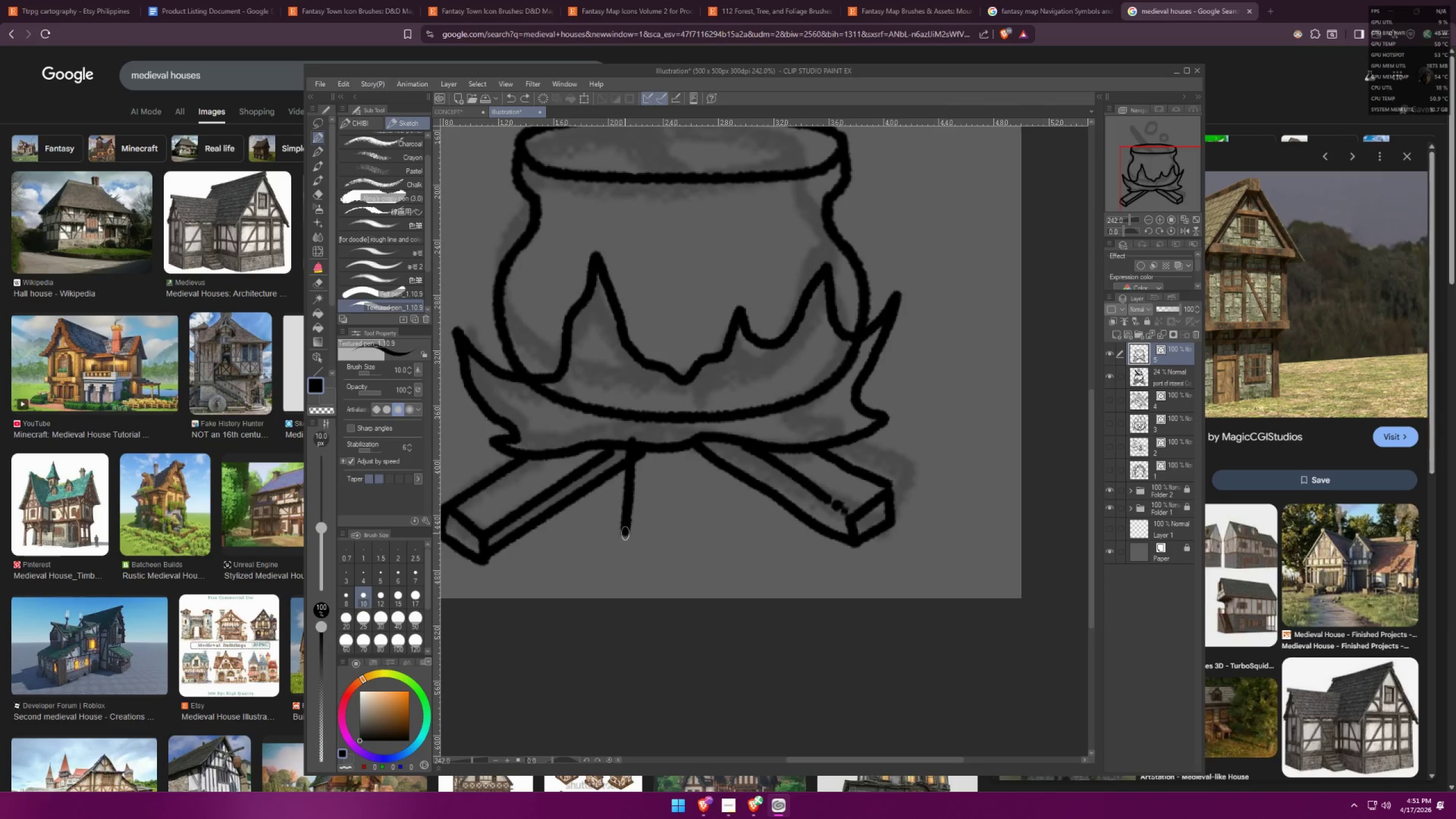 
key(Control+ControlLeft)
 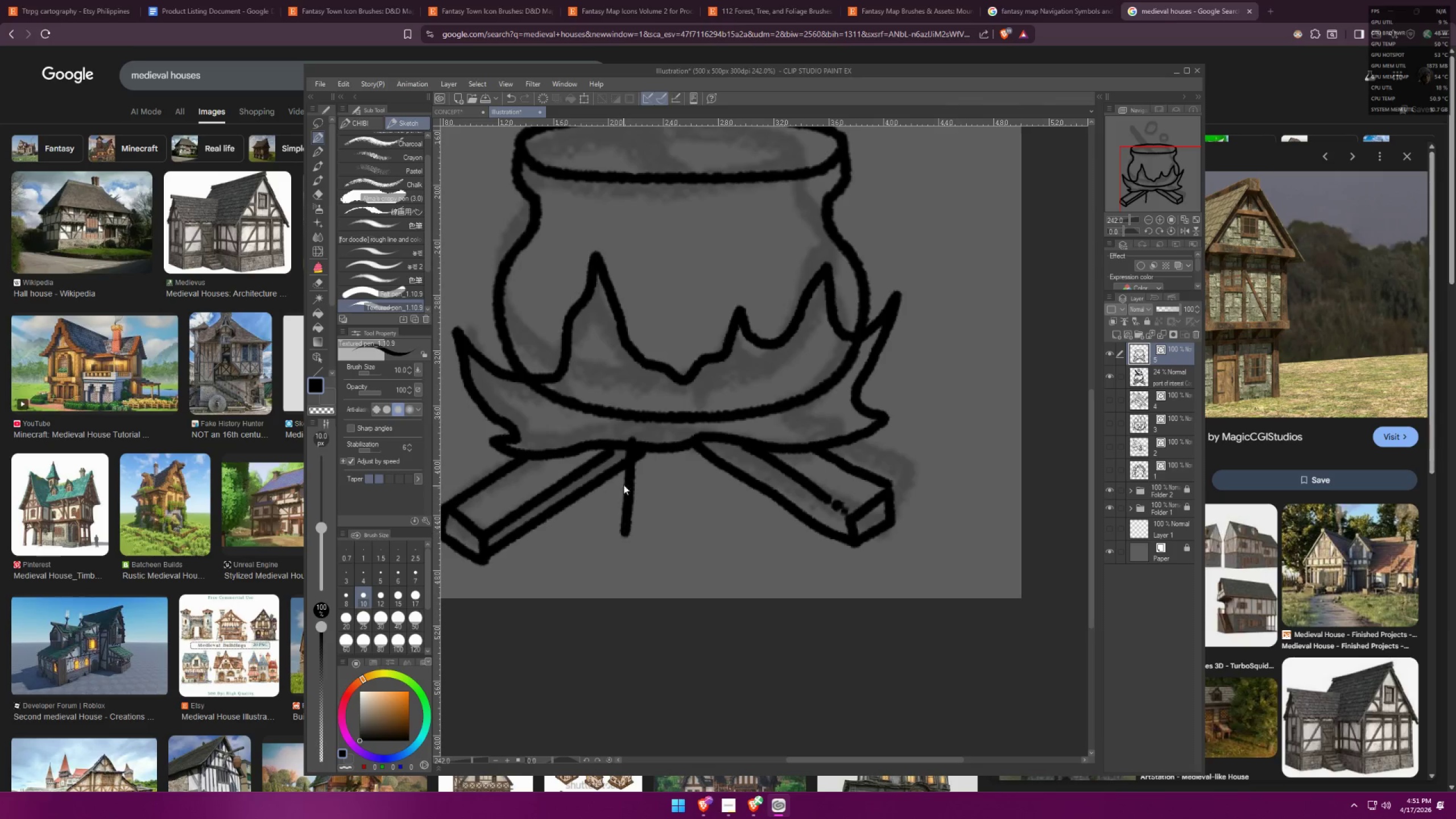 
key(Control+Z)
 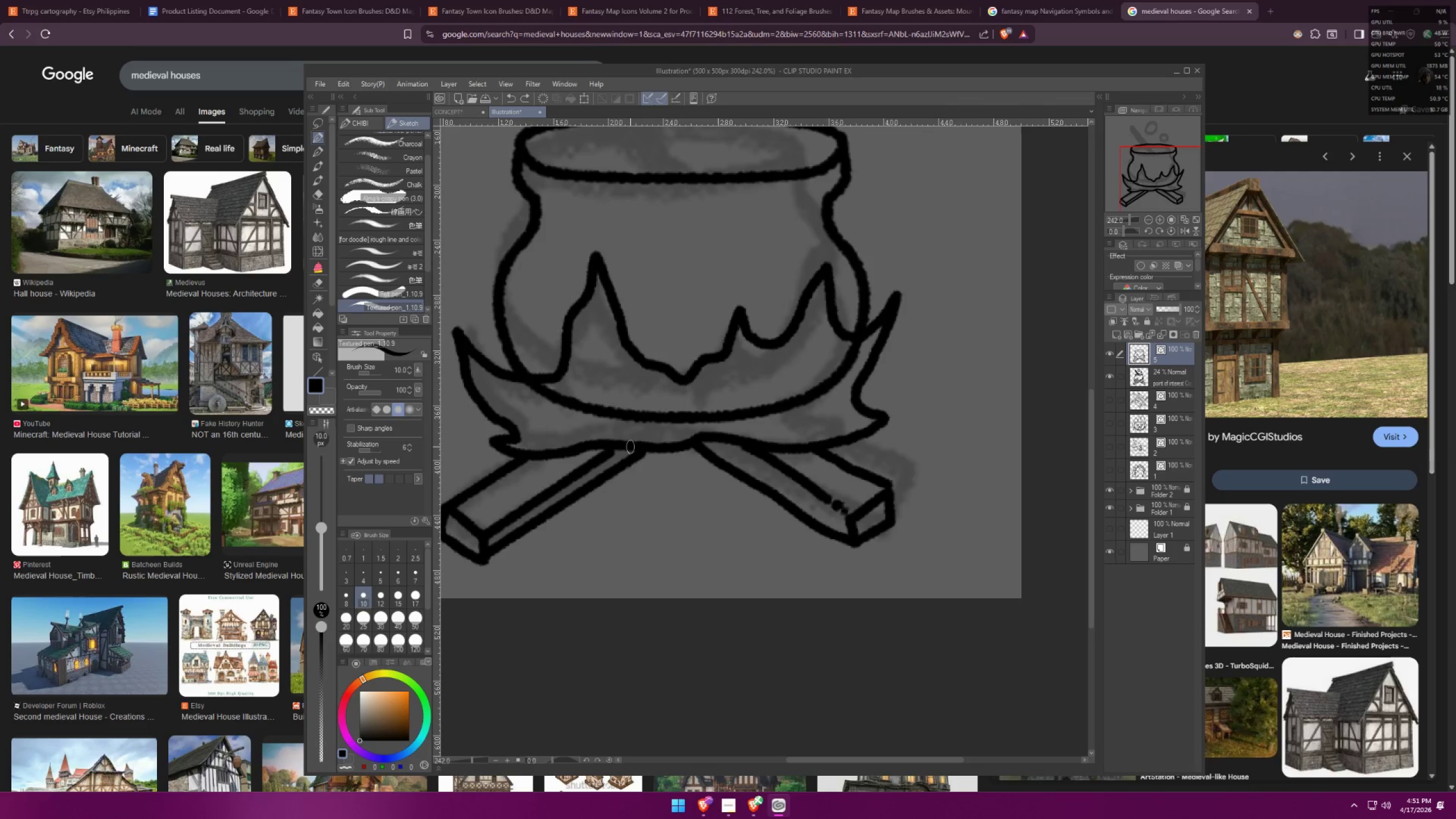 
left_click_drag(start_coordinate=[630, 446], to_coordinate=[672, 541])
 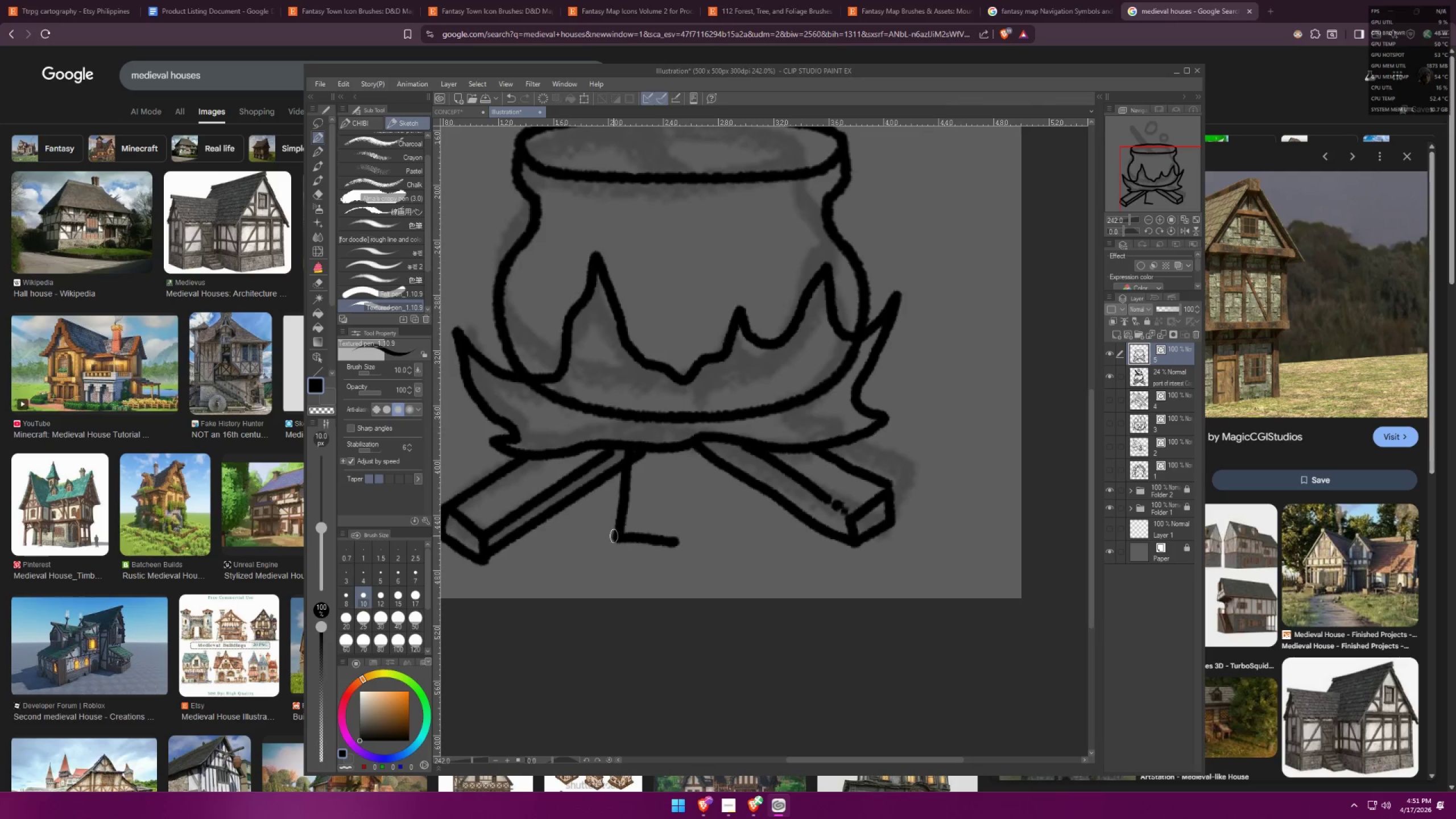 
left_click_drag(start_coordinate=[614, 540], to_coordinate=[678, 543])
 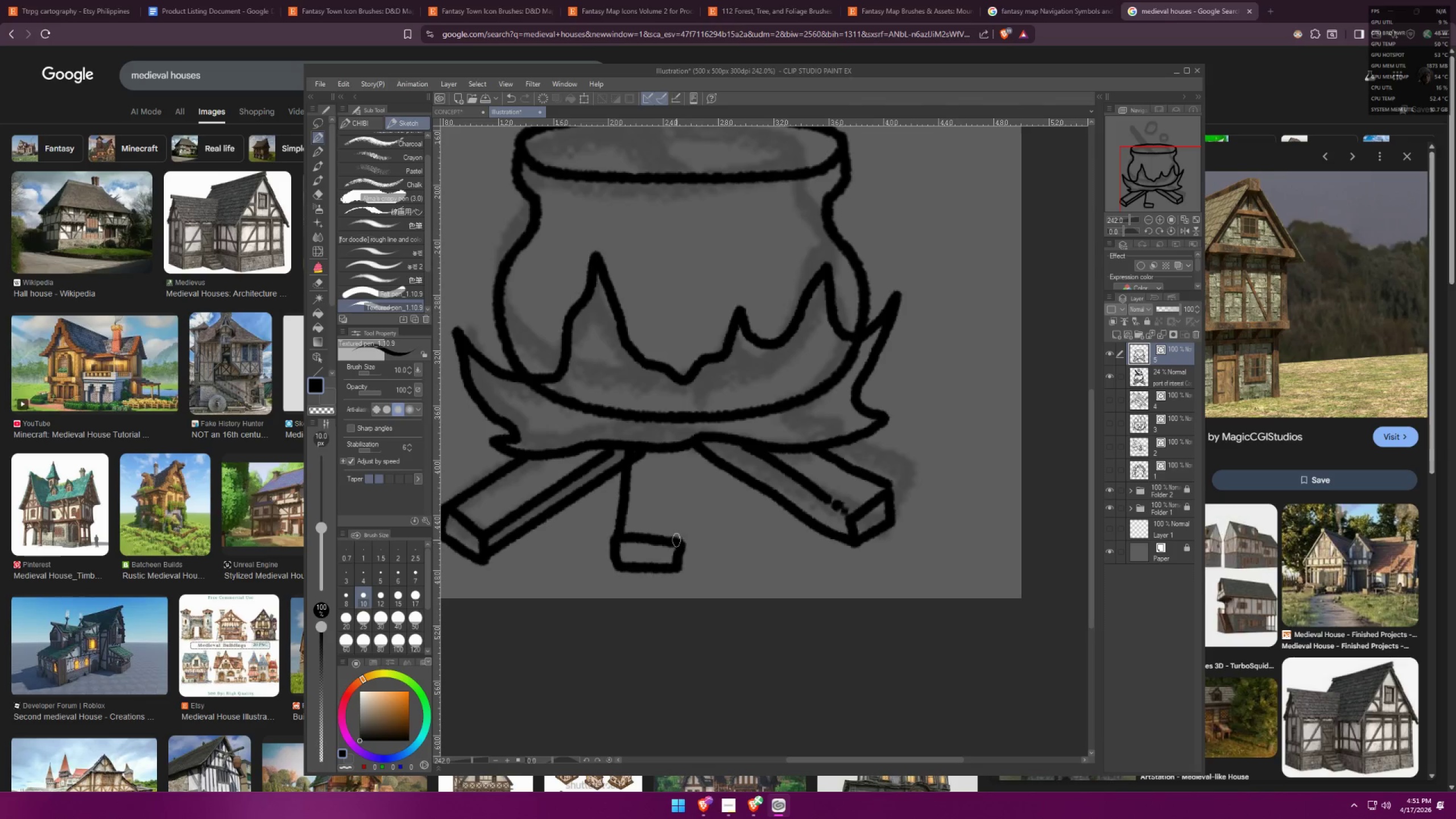 
left_click_drag(start_coordinate=[677, 540], to_coordinate=[675, 447])
 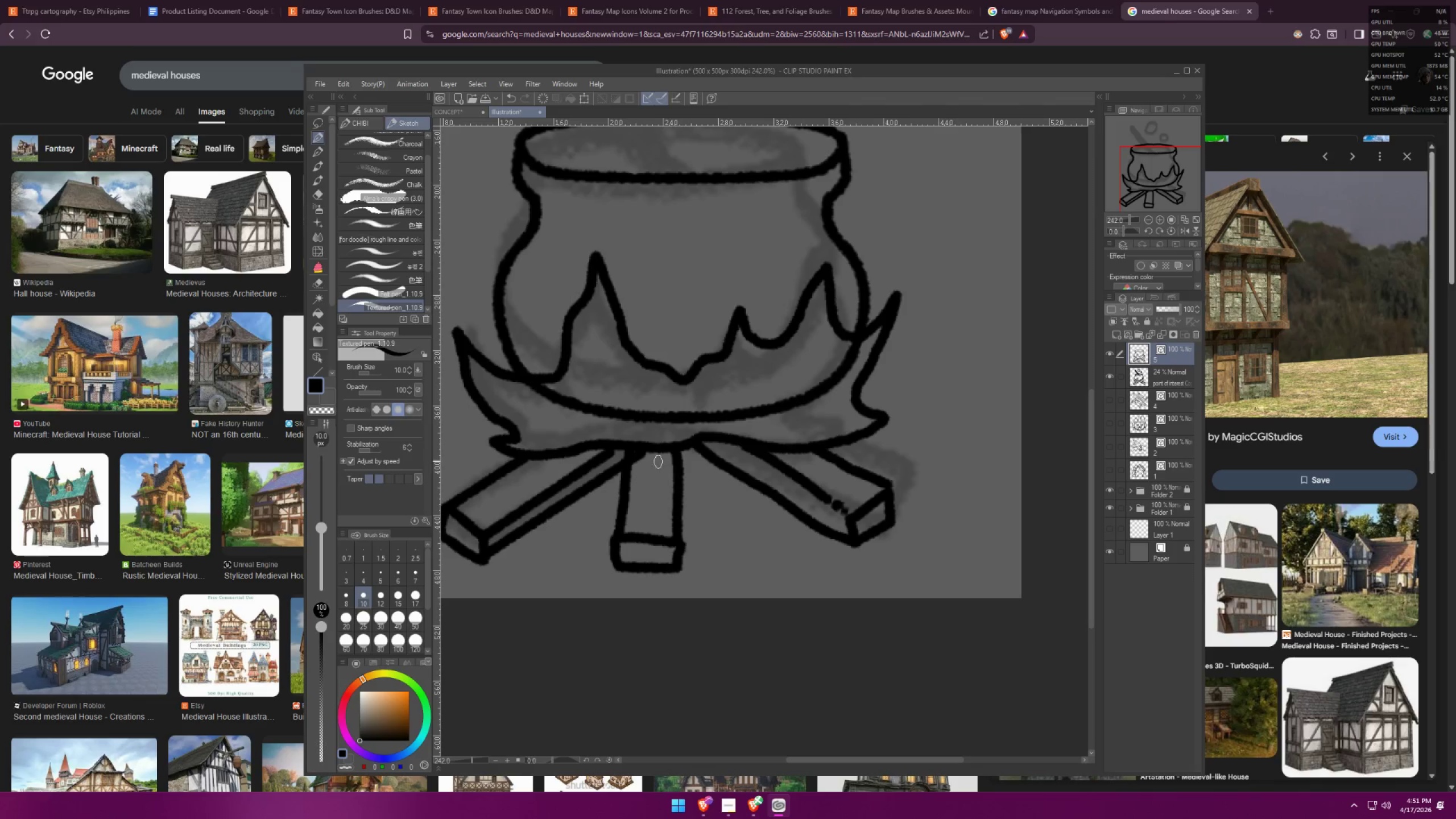 
key(E)
 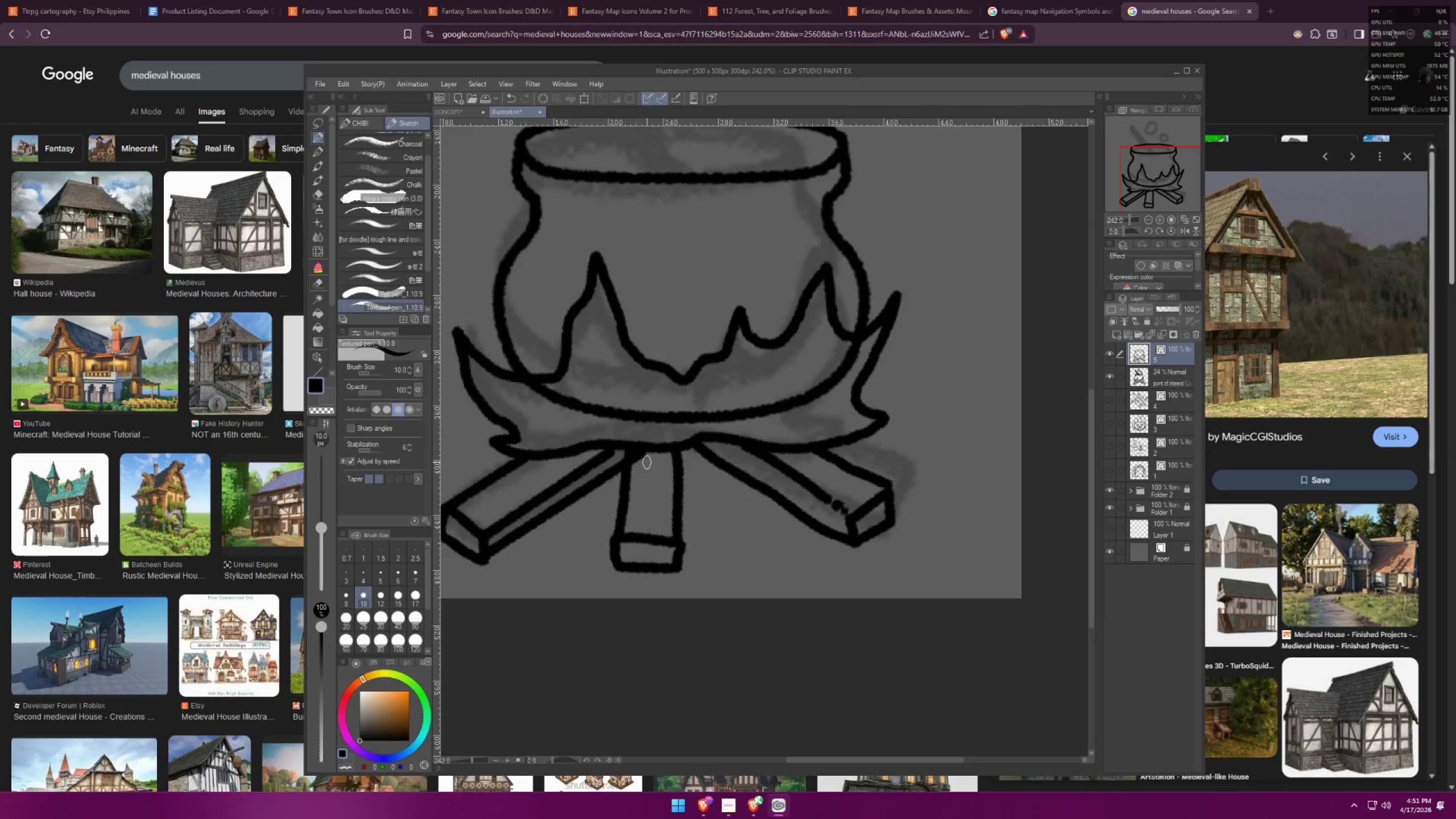 
left_click_drag(start_coordinate=[642, 458], to_coordinate=[642, 467])
 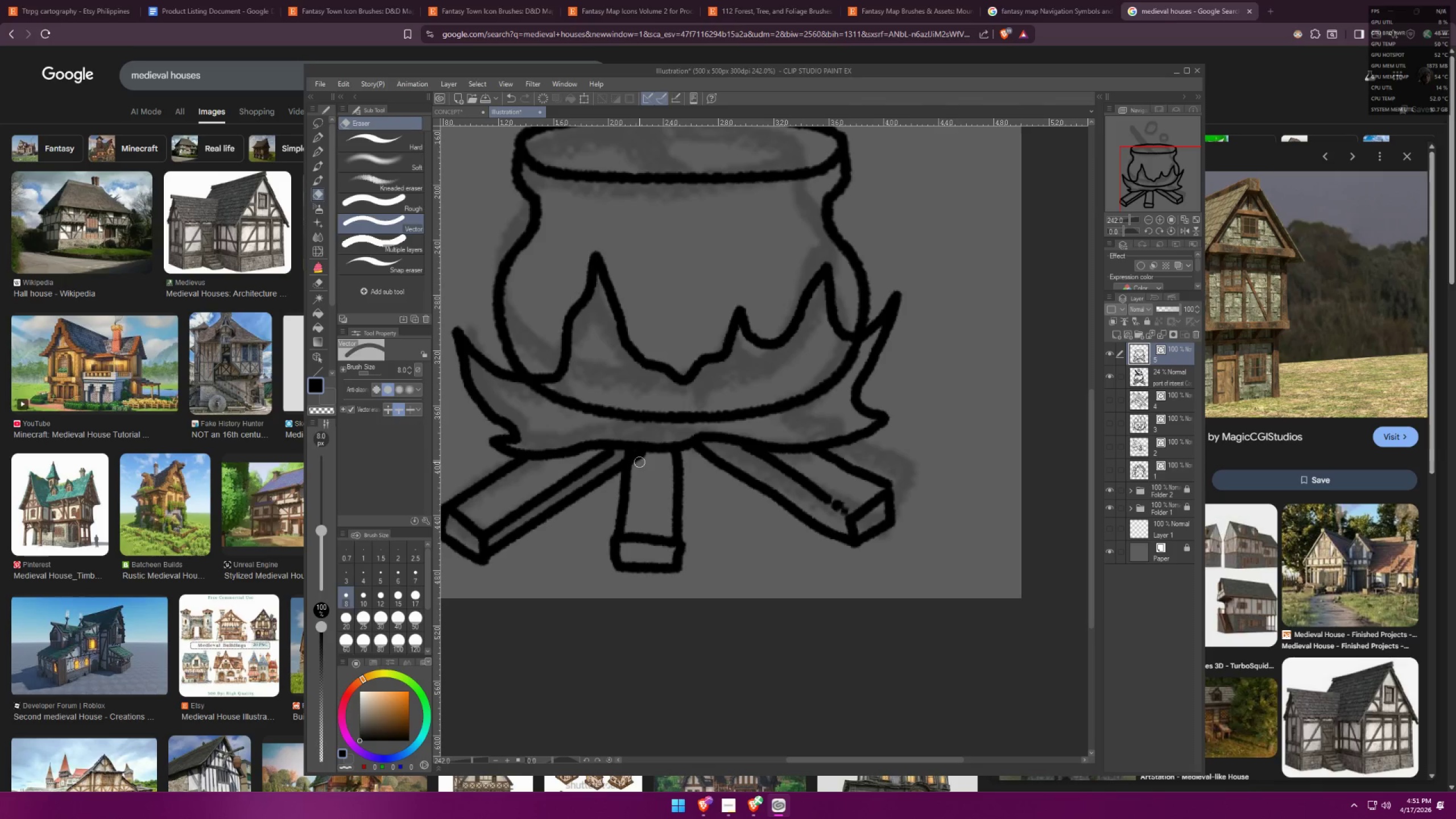 
left_click_drag(start_coordinate=[639, 461], to_coordinate=[636, 448])
 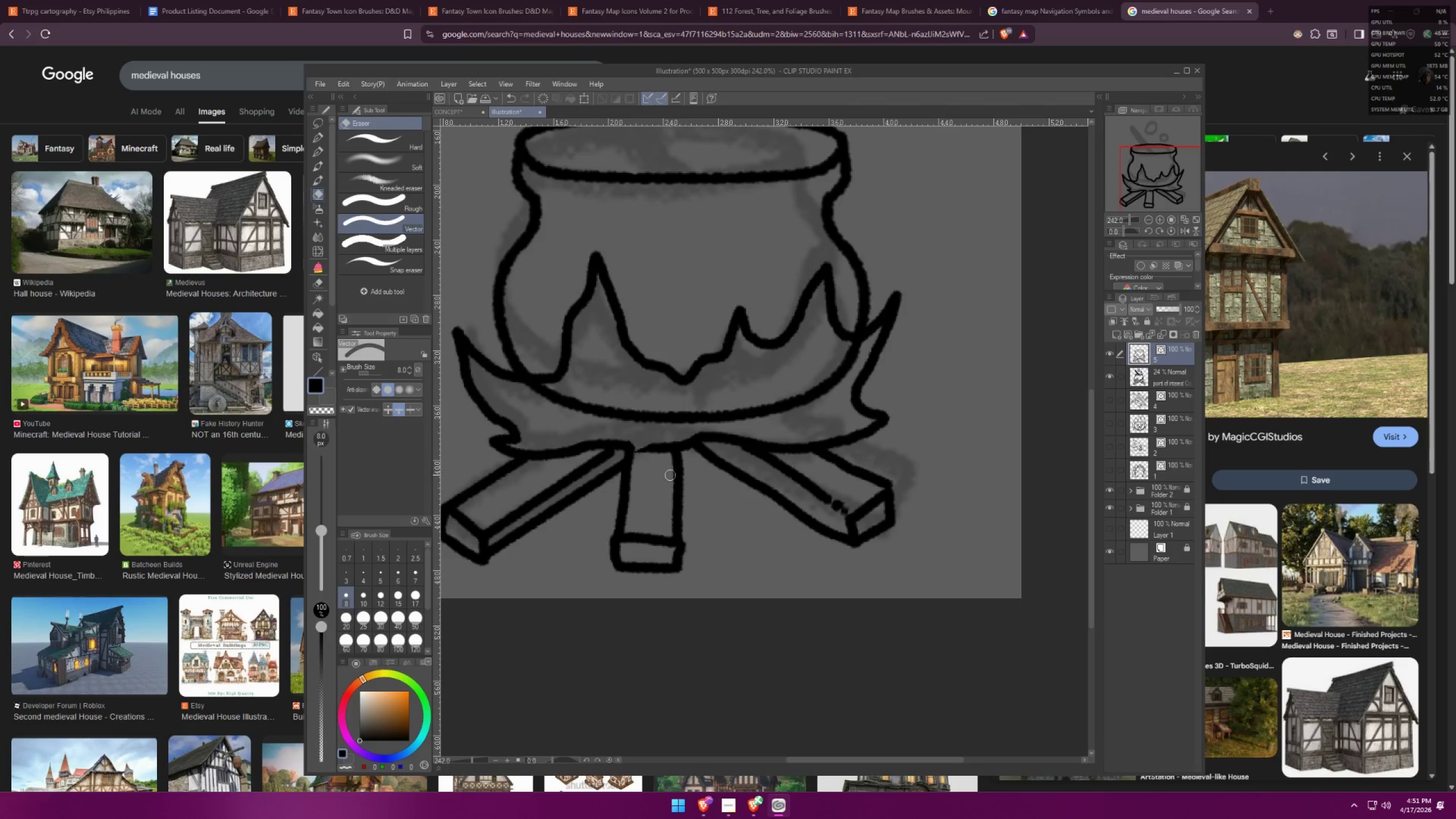 
key(Control+ControlLeft)
 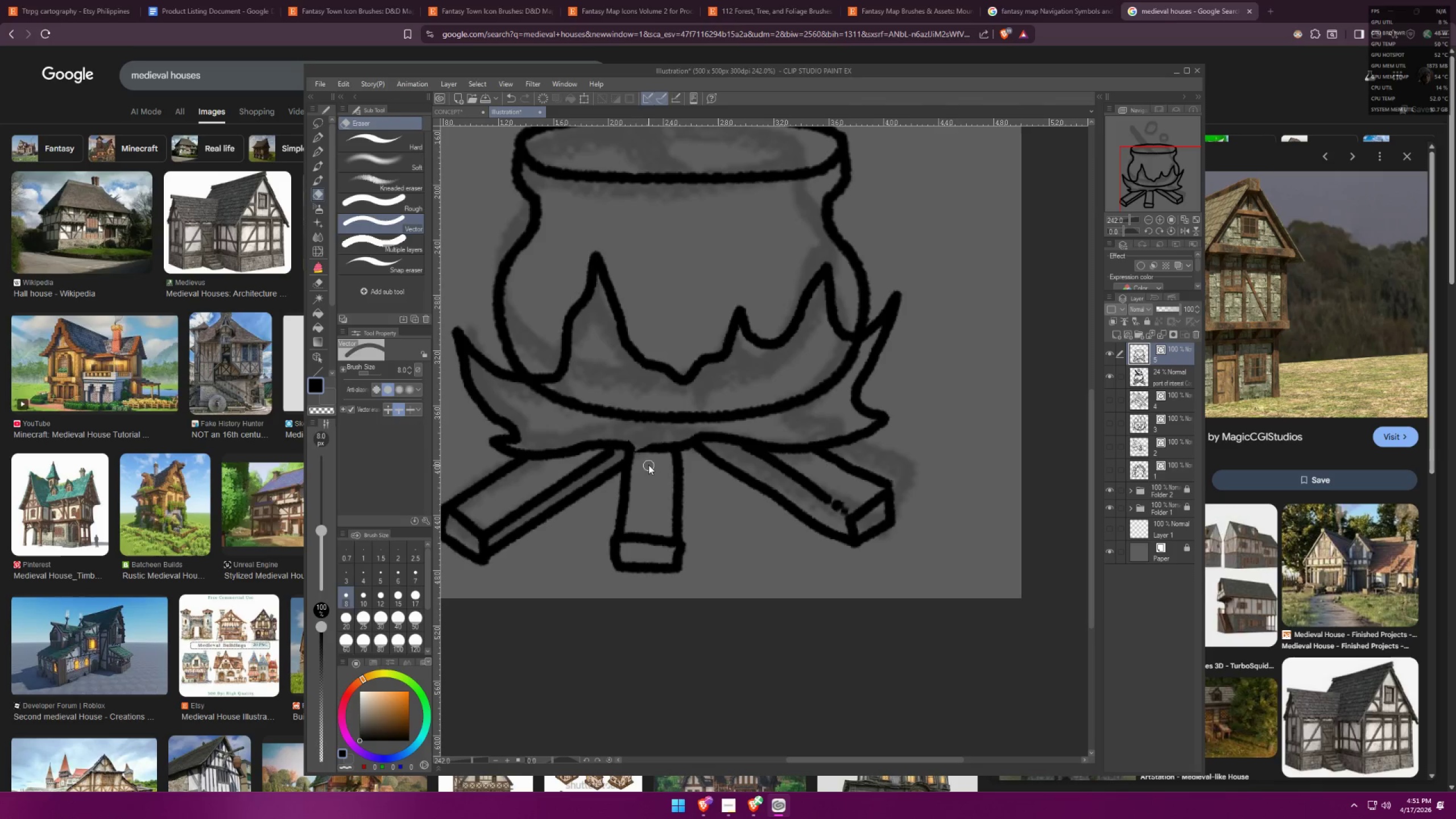 
key(Control+Z)
 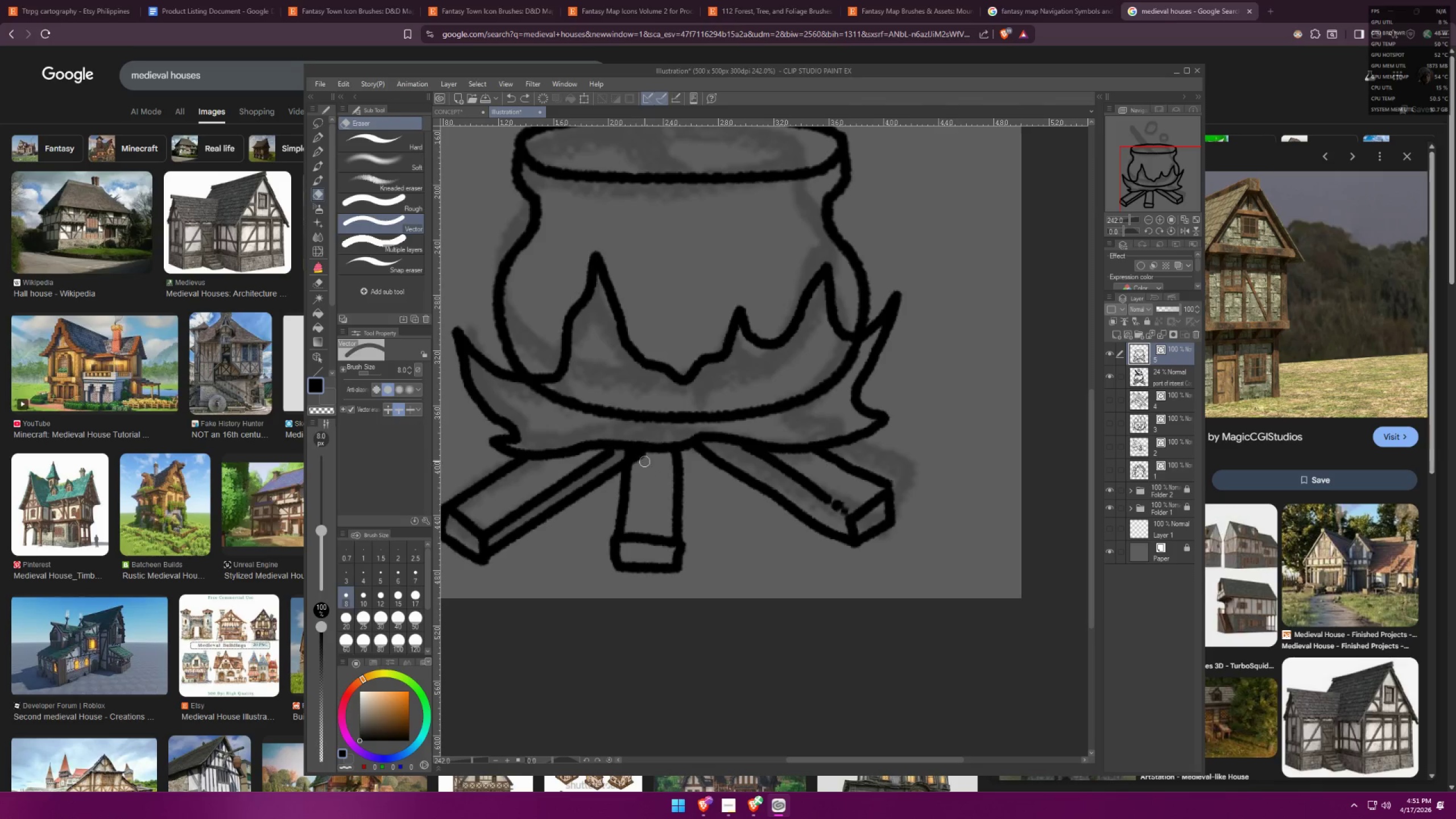 
left_click_drag(start_coordinate=[643, 460], to_coordinate=[641, 454])
 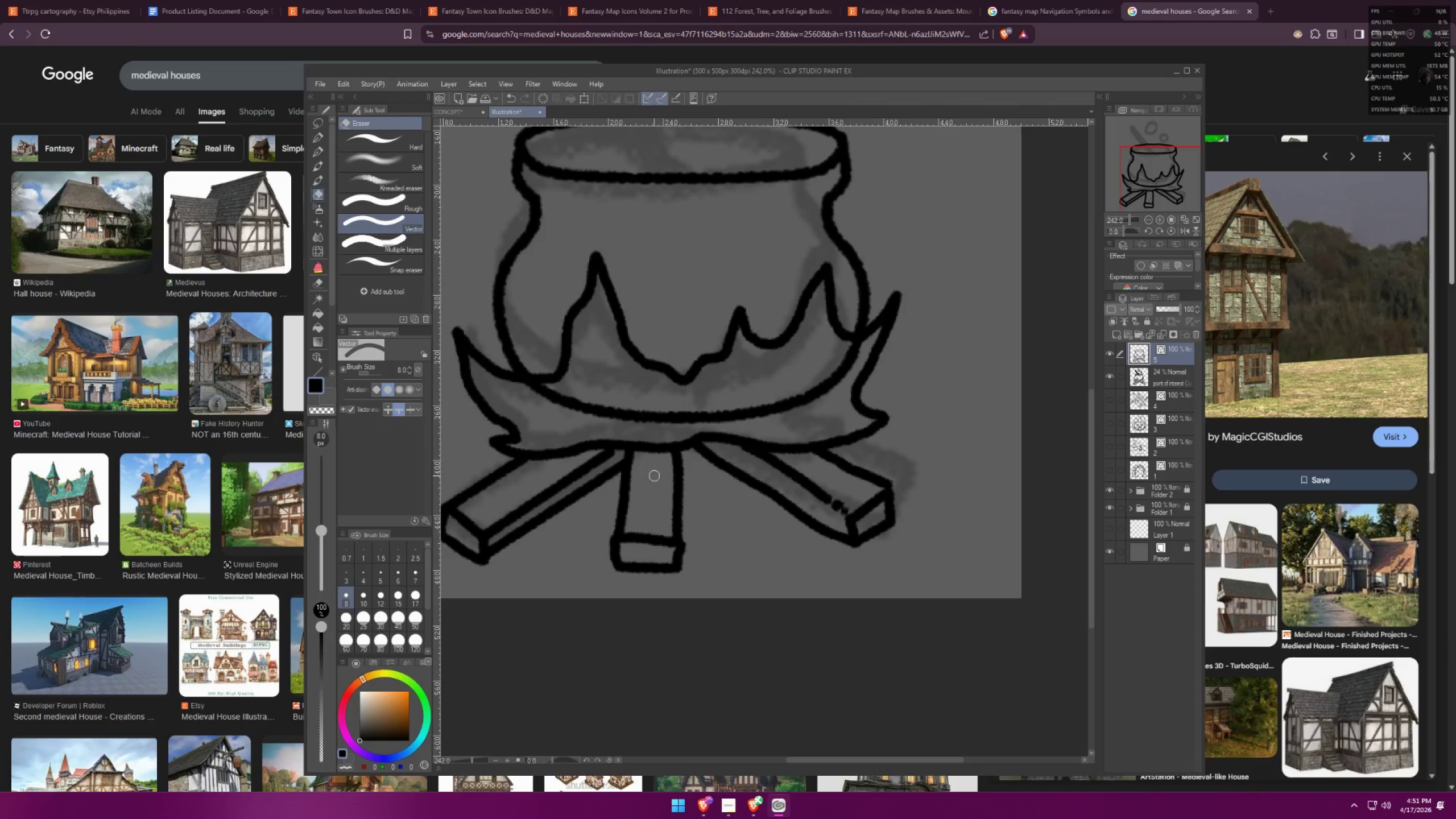 
scroll: coordinate [637, 481], scroll_direction: down, amount: 6.0
 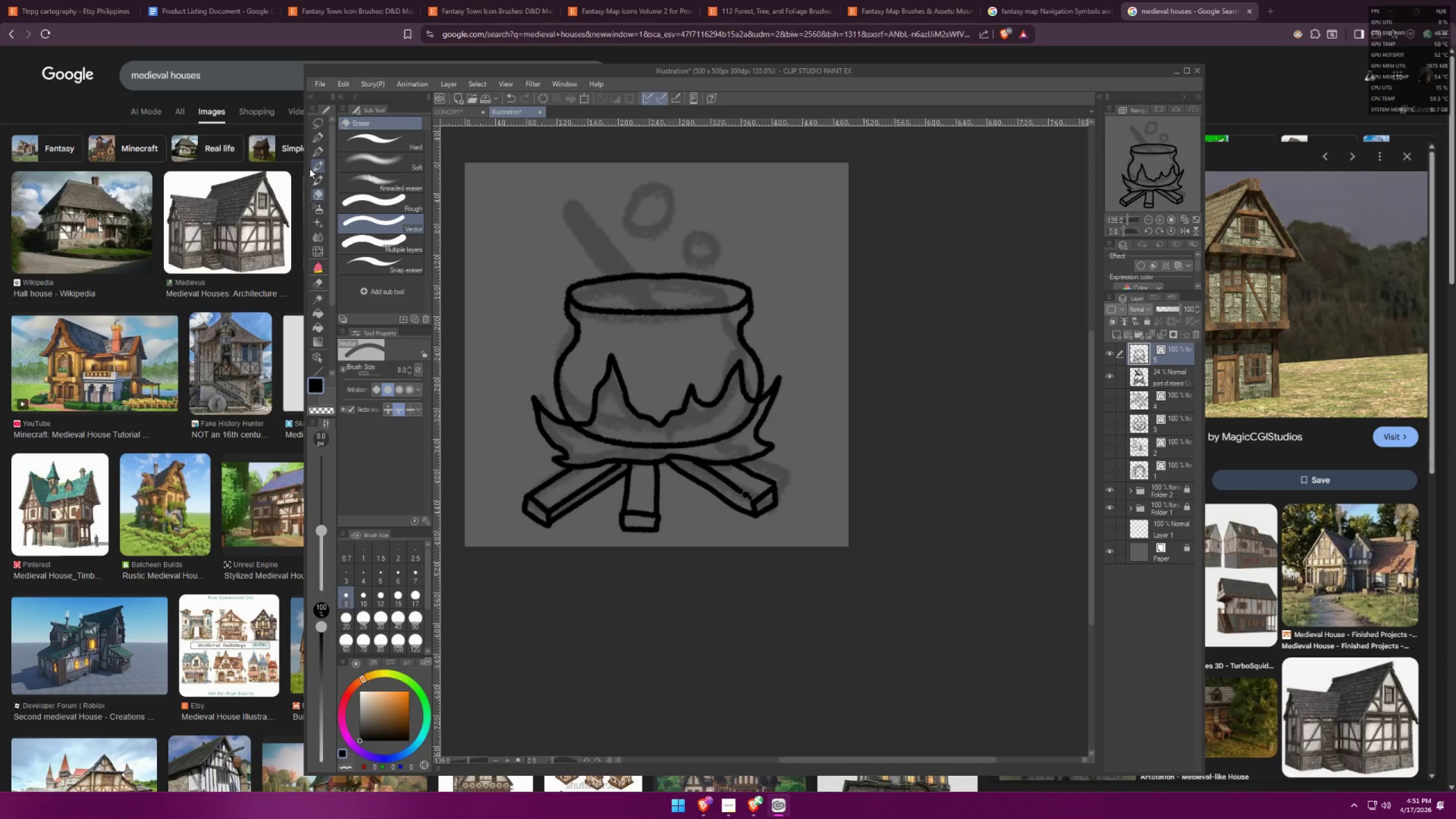 
left_click([323, 138])
 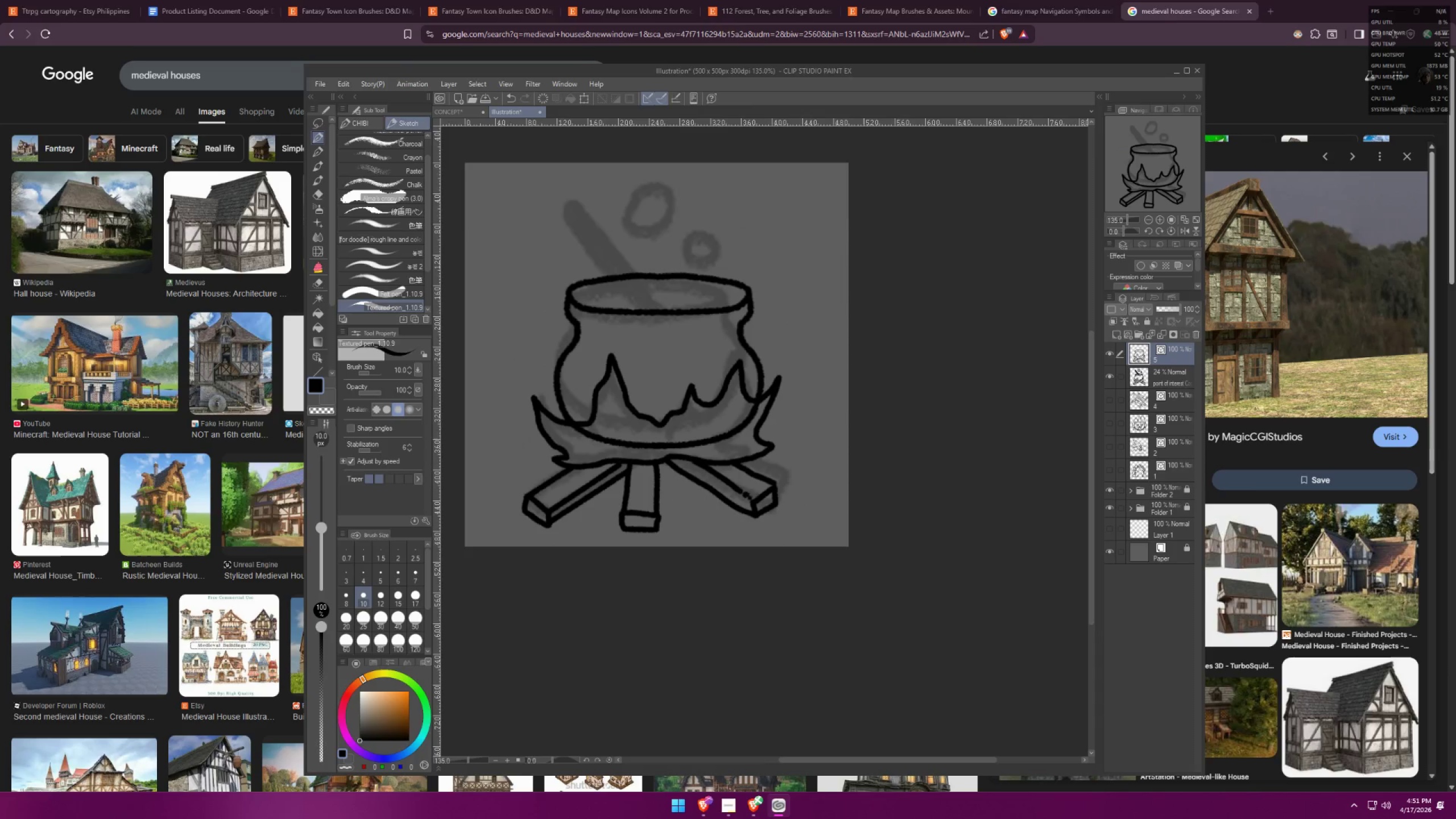 
scroll: coordinate [666, 477], scroll_direction: up, amount: 9.0
 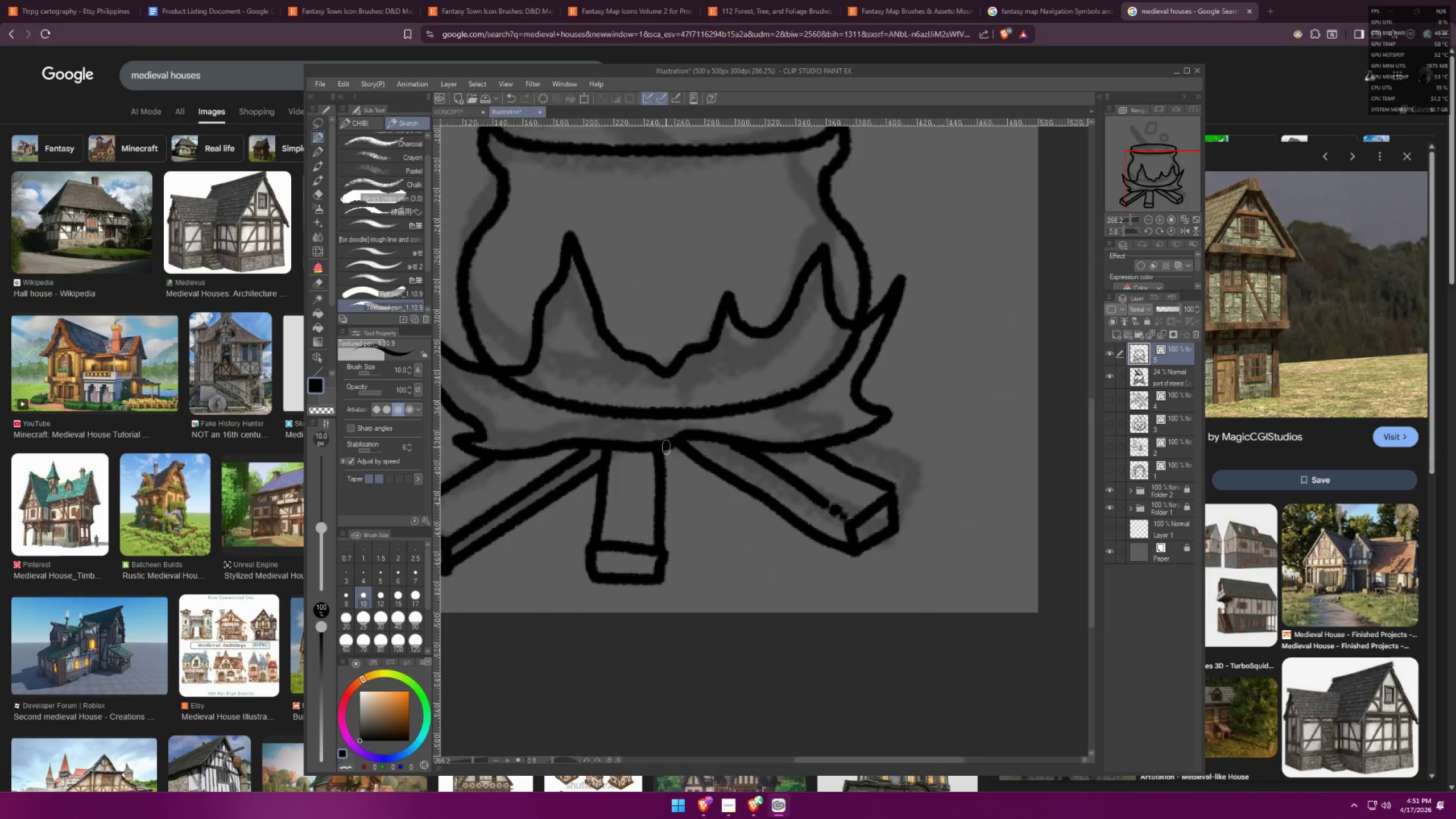 
left_click_drag(start_coordinate=[667, 448], to_coordinate=[692, 512])
 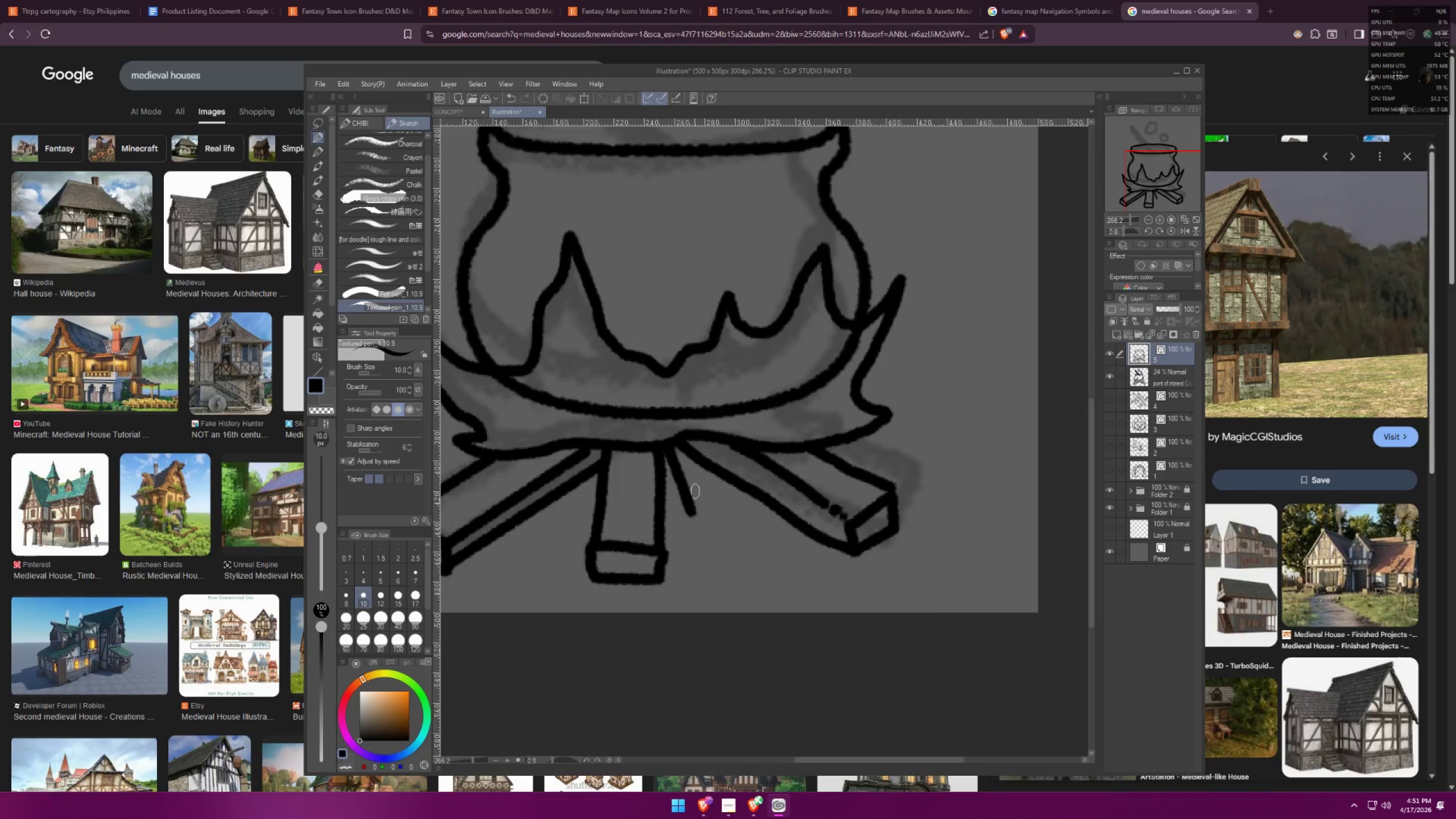 
key(Control+ControlLeft)
 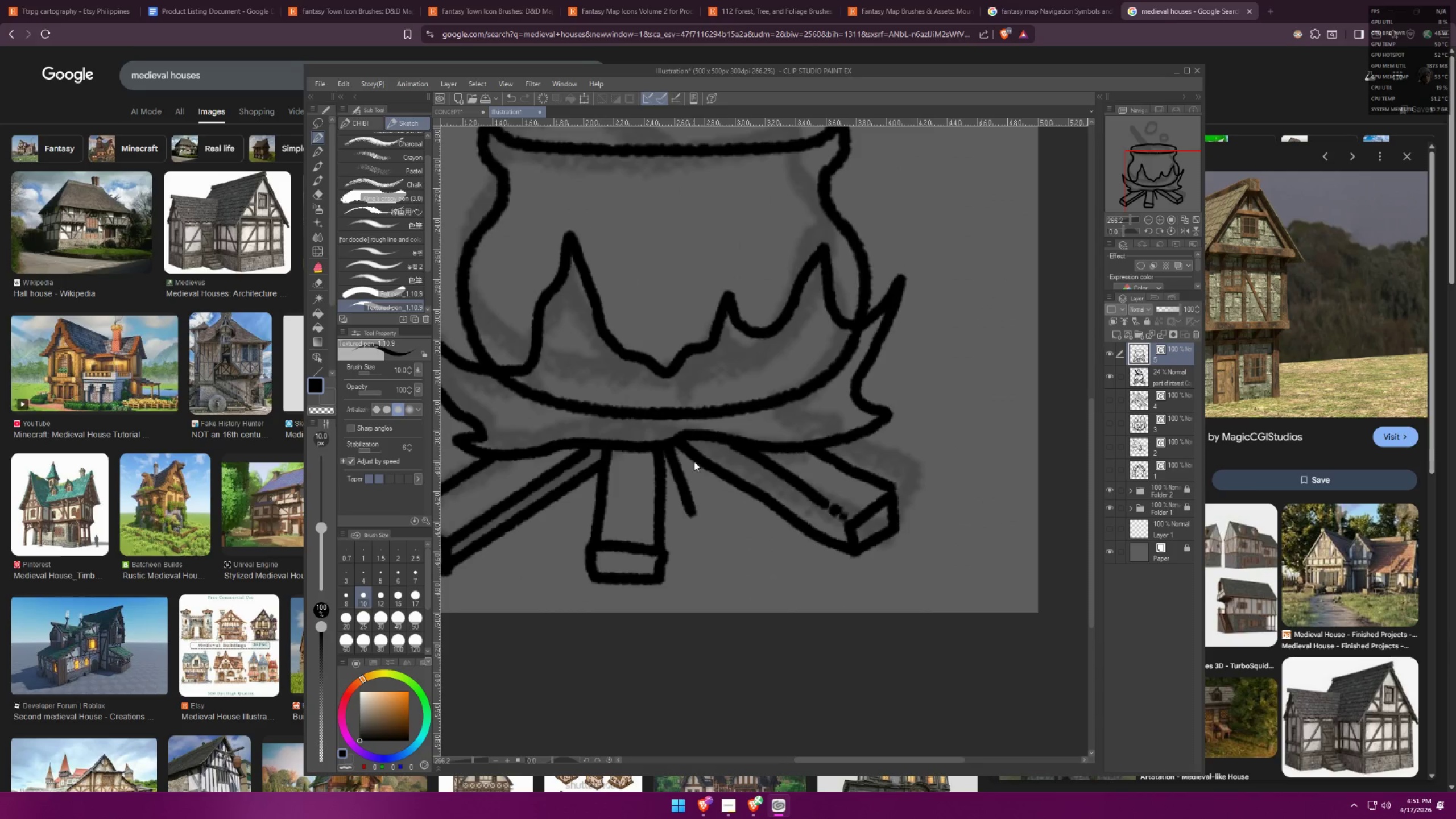 
key(Control+Z)
 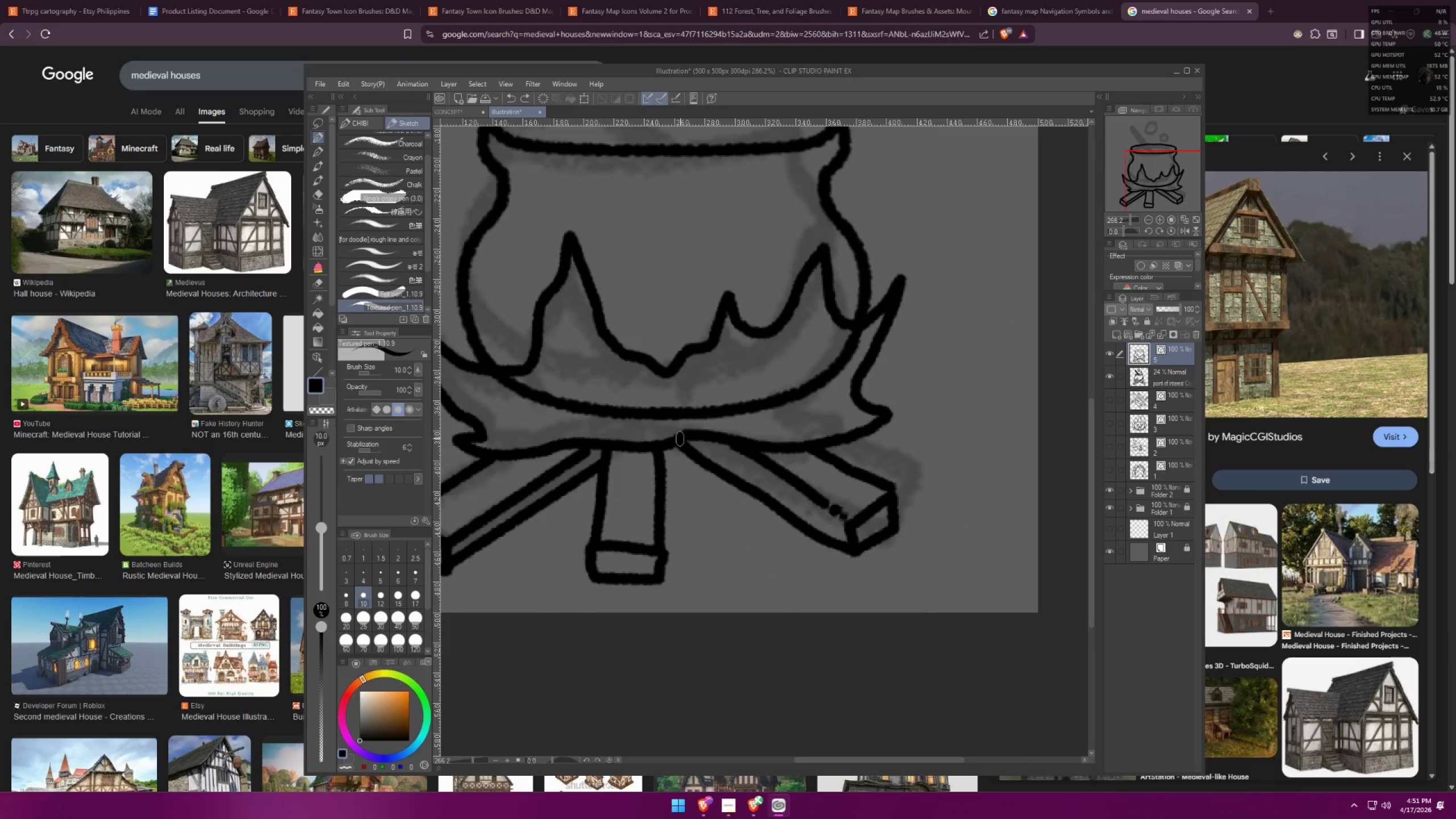 
left_click_drag(start_coordinate=[675, 437], to_coordinate=[756, 548])
 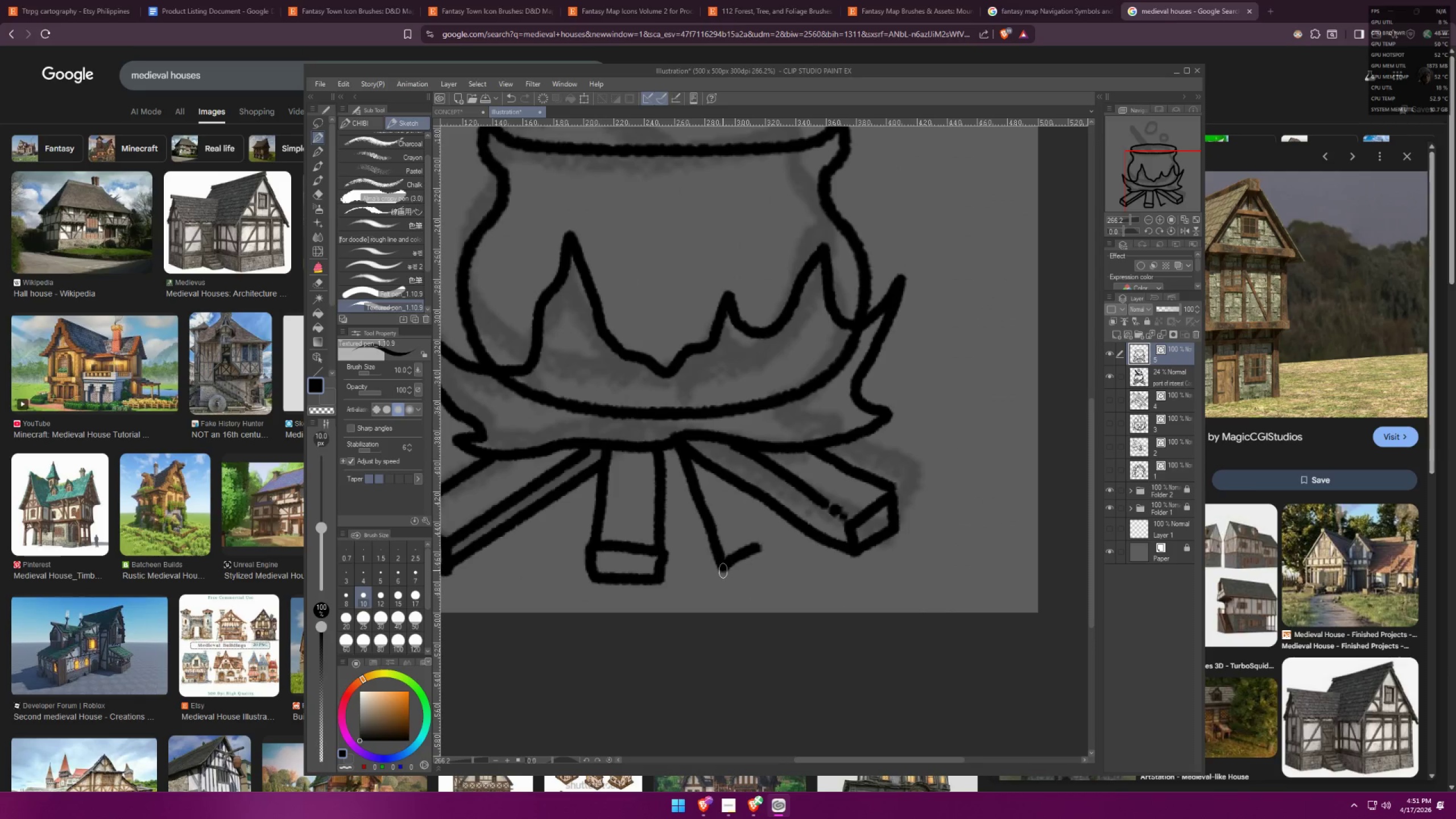 
left_click_drag(start_coordinate=[723, 571], to_coordinate=[753, 553])
 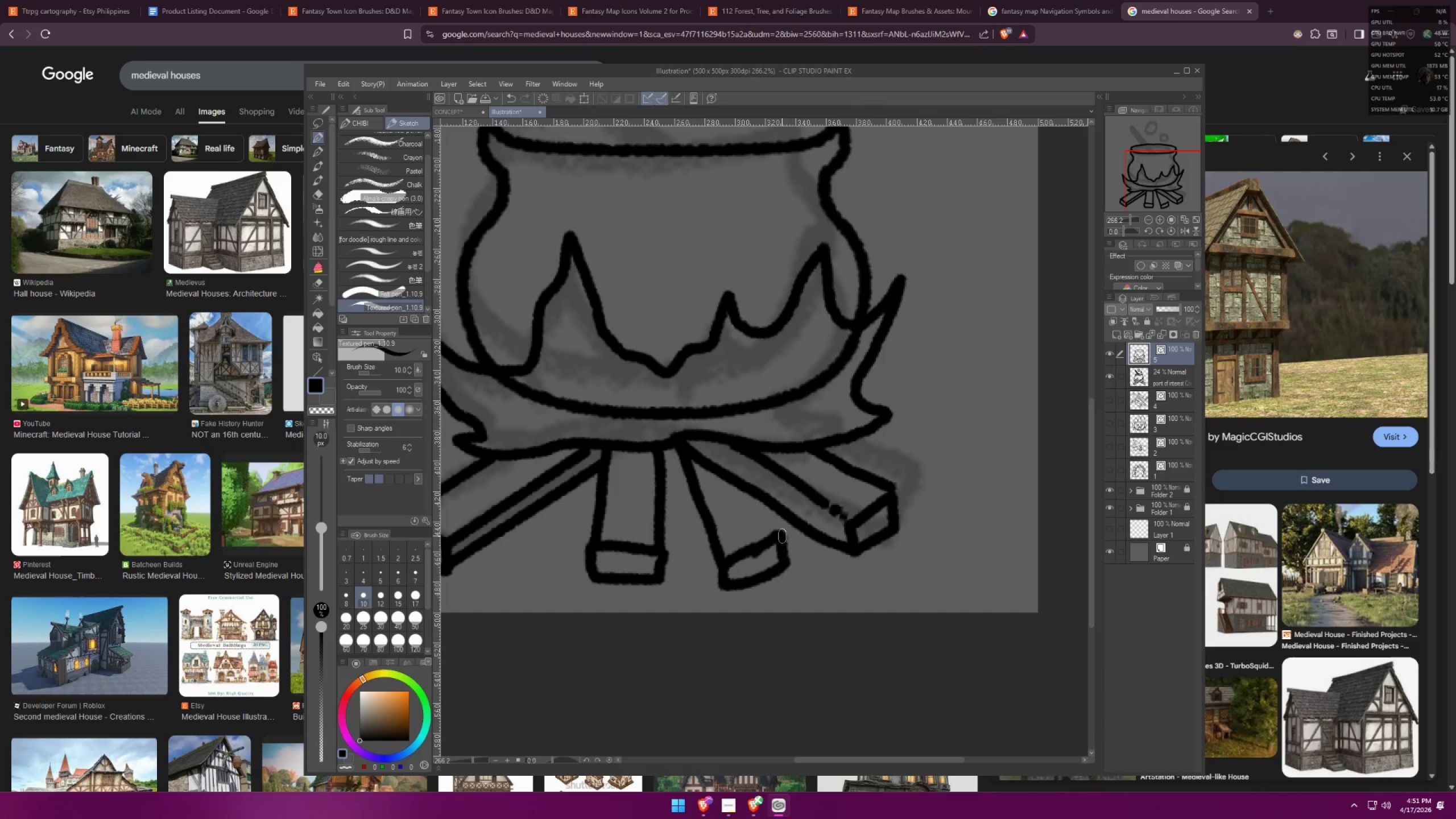 
key(Control+Z)
 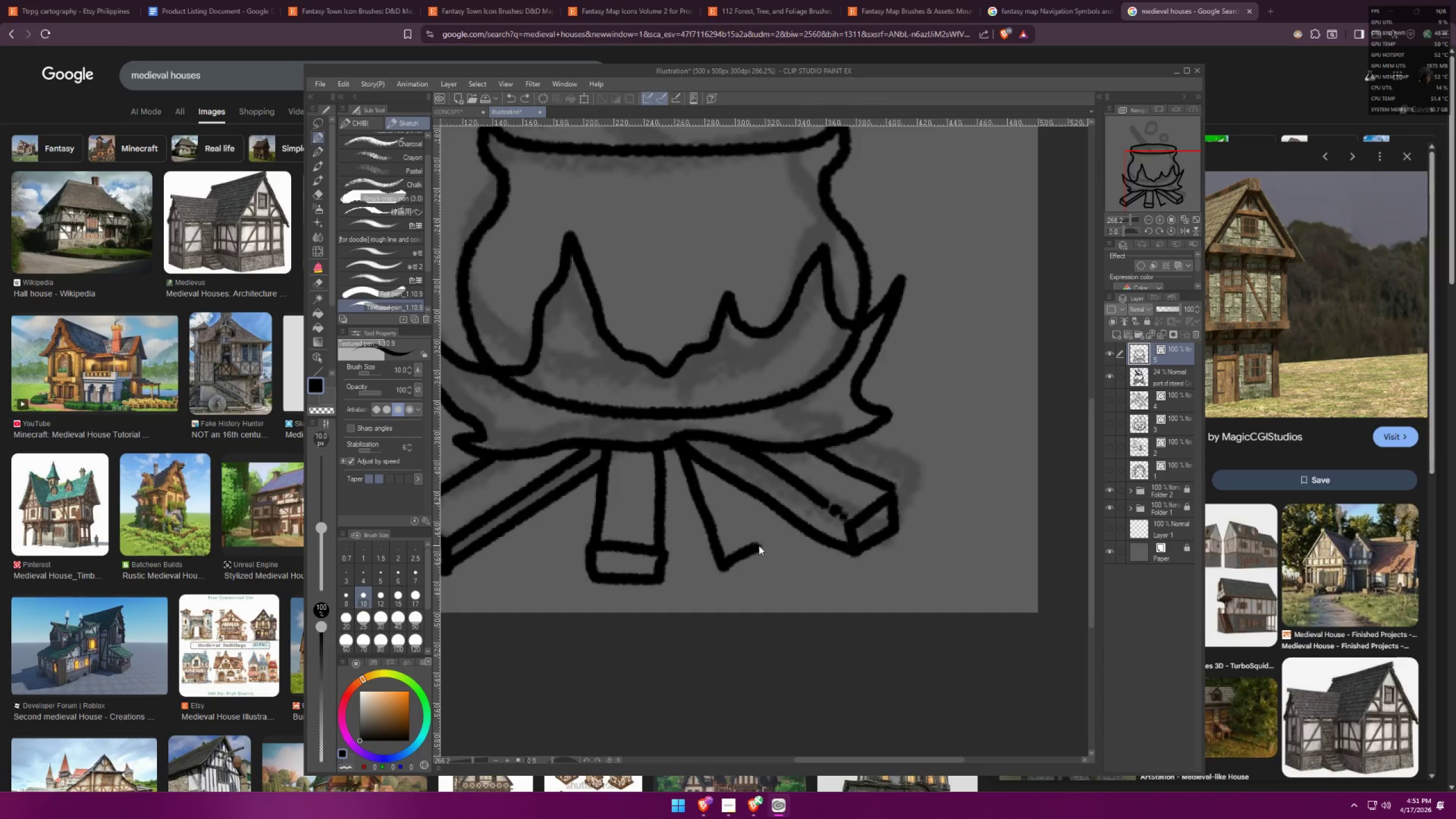 
key(Control+Z)
 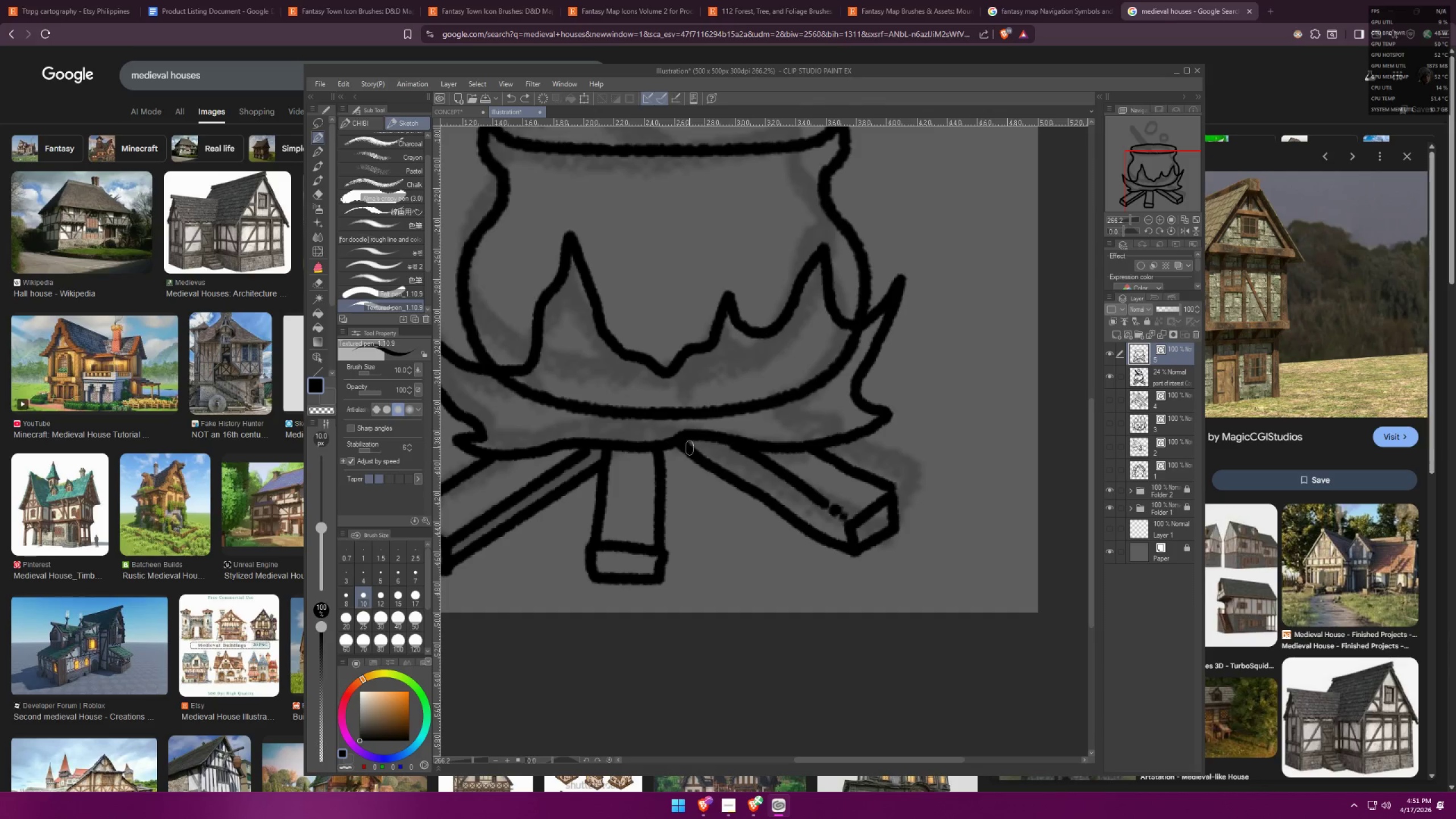 
left_click_drag(start_coordinate=[679, 442], to_coordinate=[735, 555])
 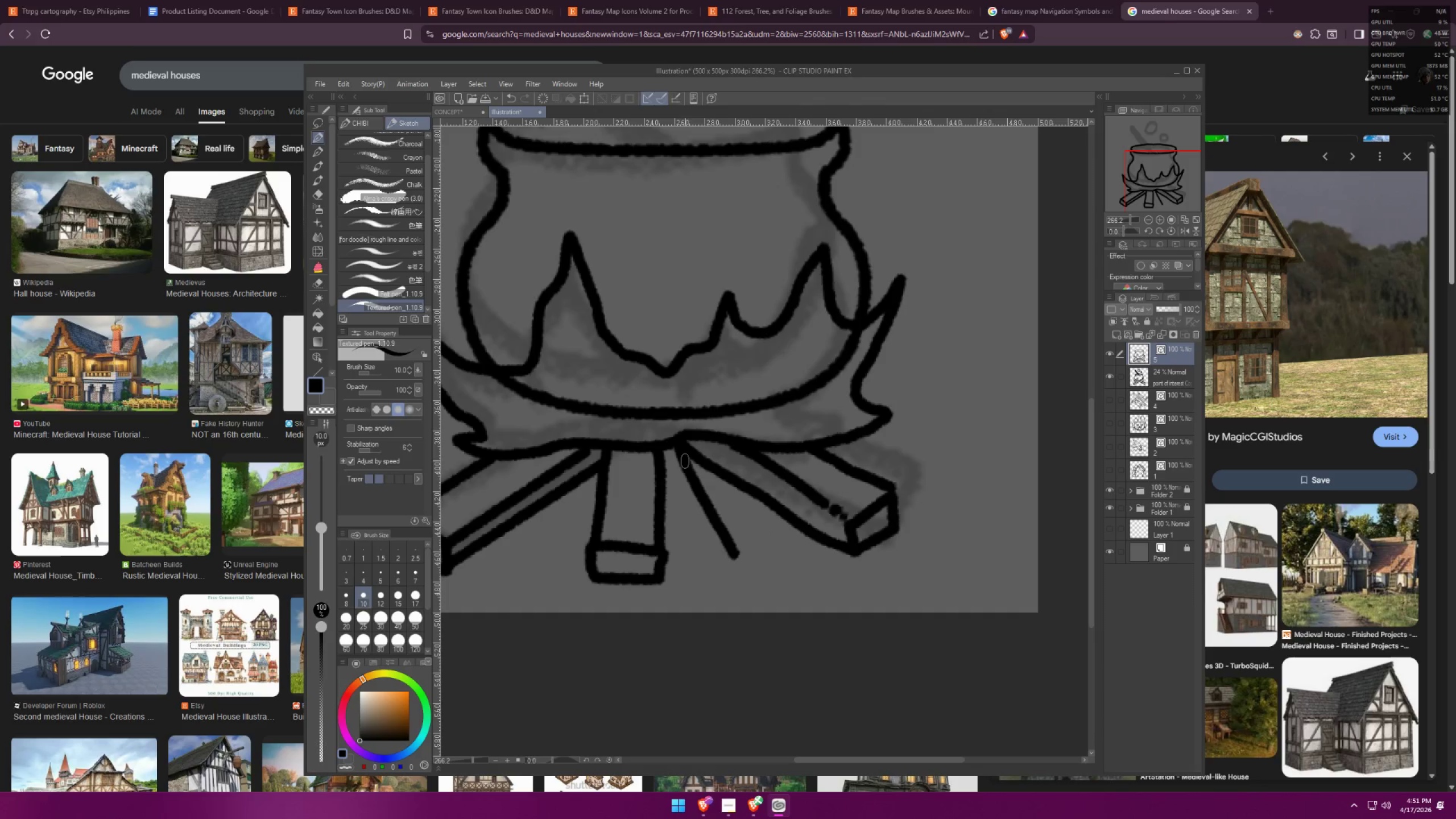 
key(Control+ControlLeft)
 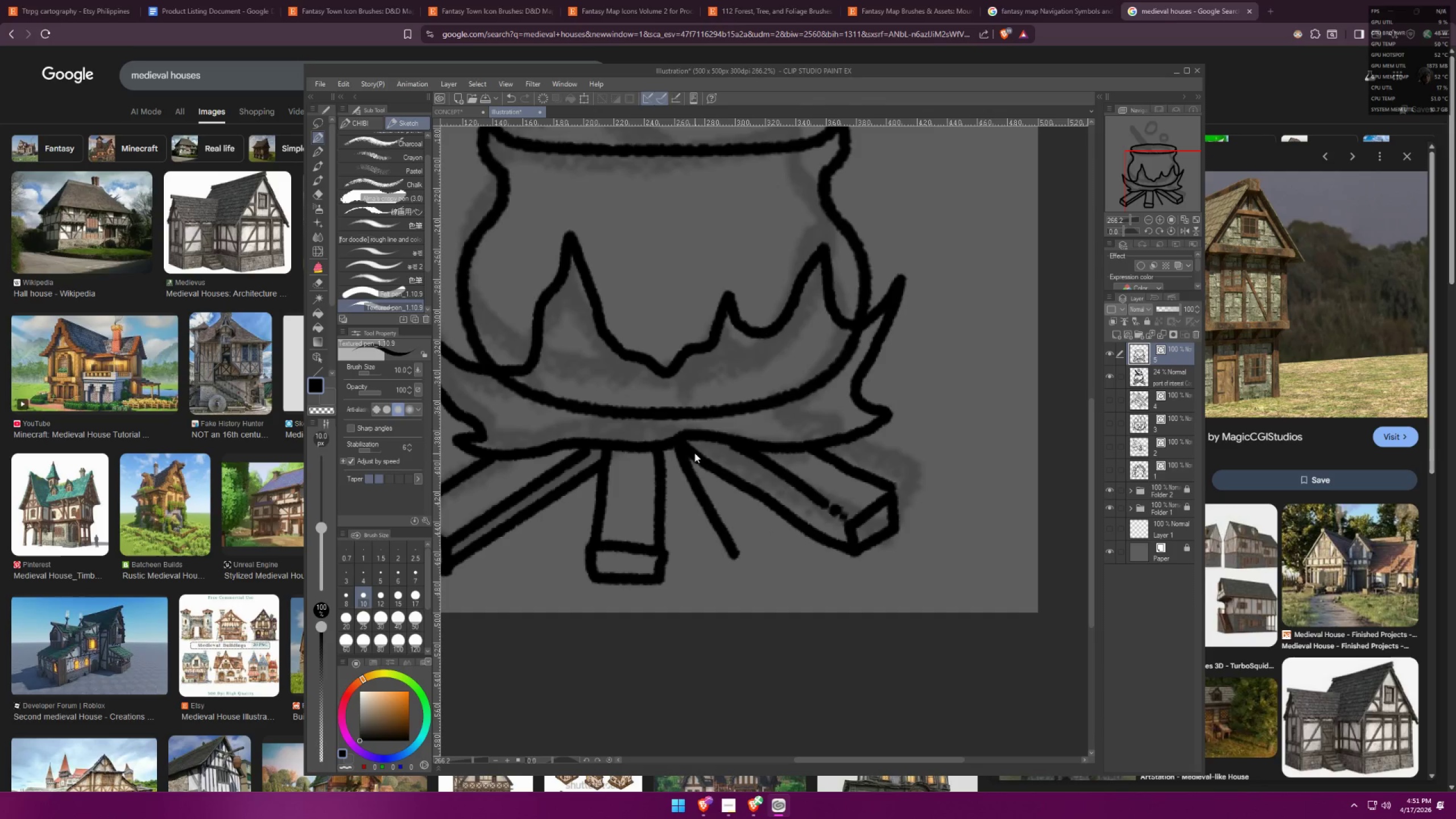 
key(Control+Z)
 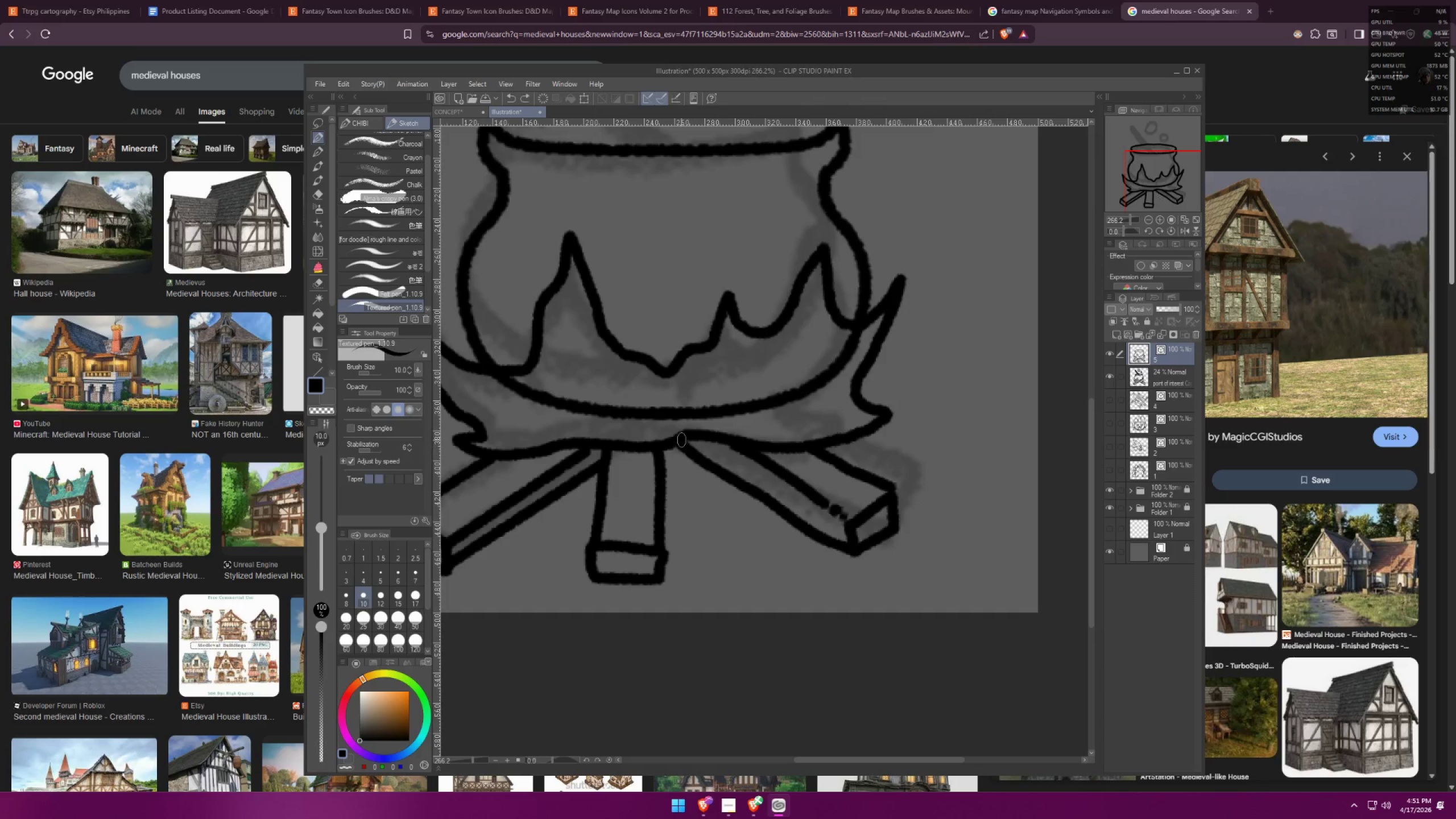 
left_click_drag(start_coordinate=[684, 441], to_coordinate=[747, 543])
 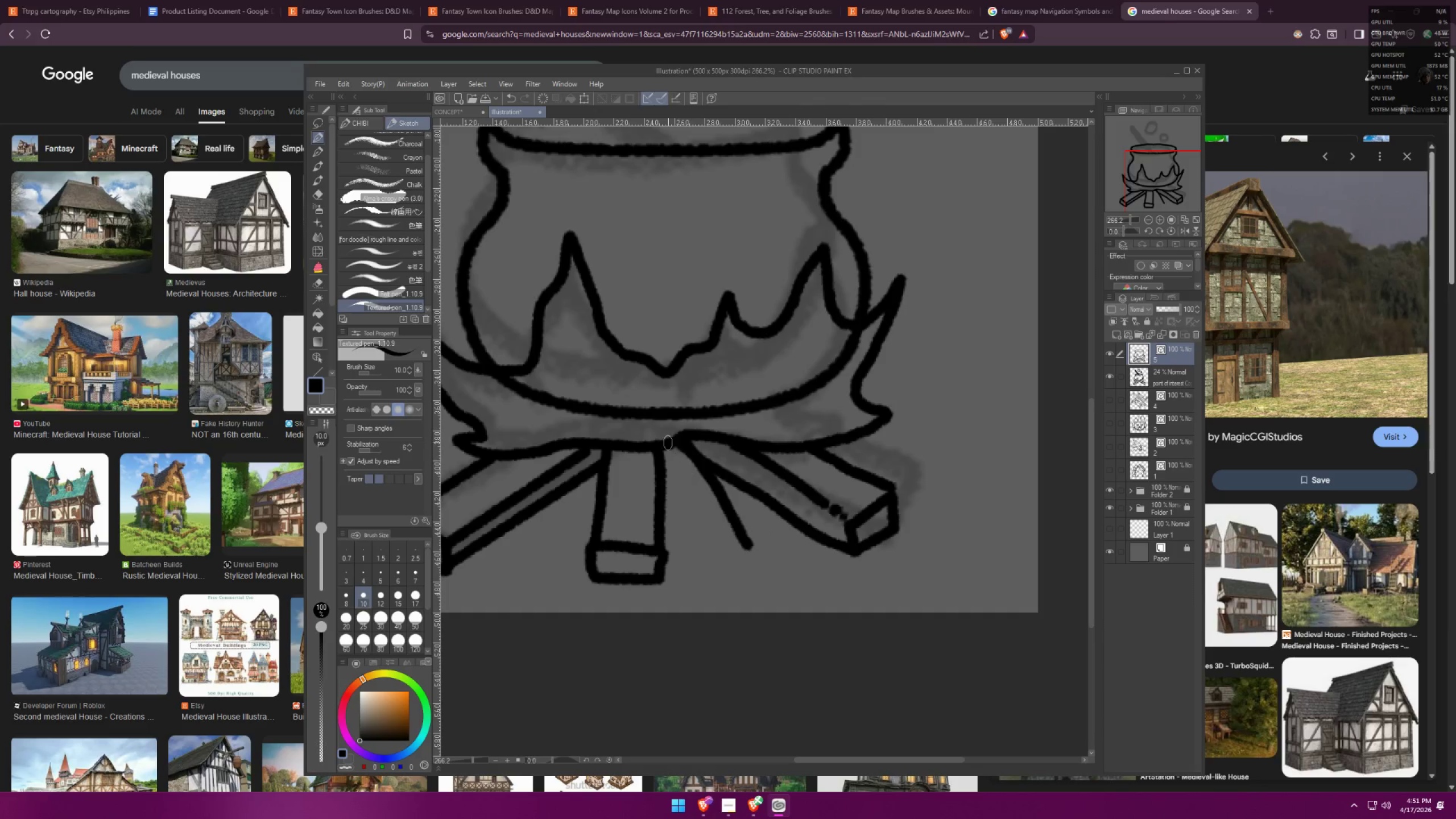 
left_click_drag(start_coordinate=[668, 445], to_coordinate=[735, 578])
 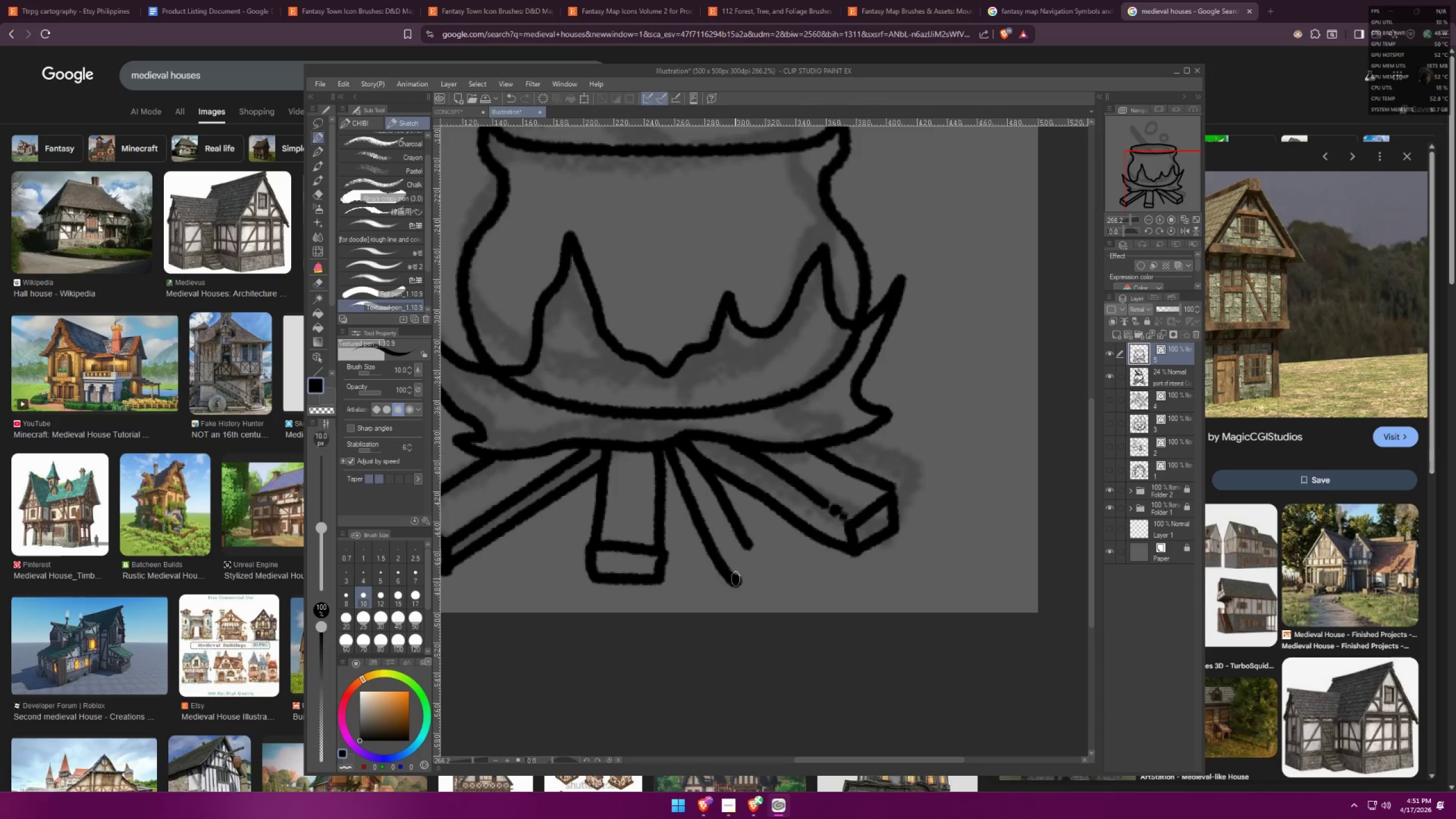 
key(Control+ControlLeft)
 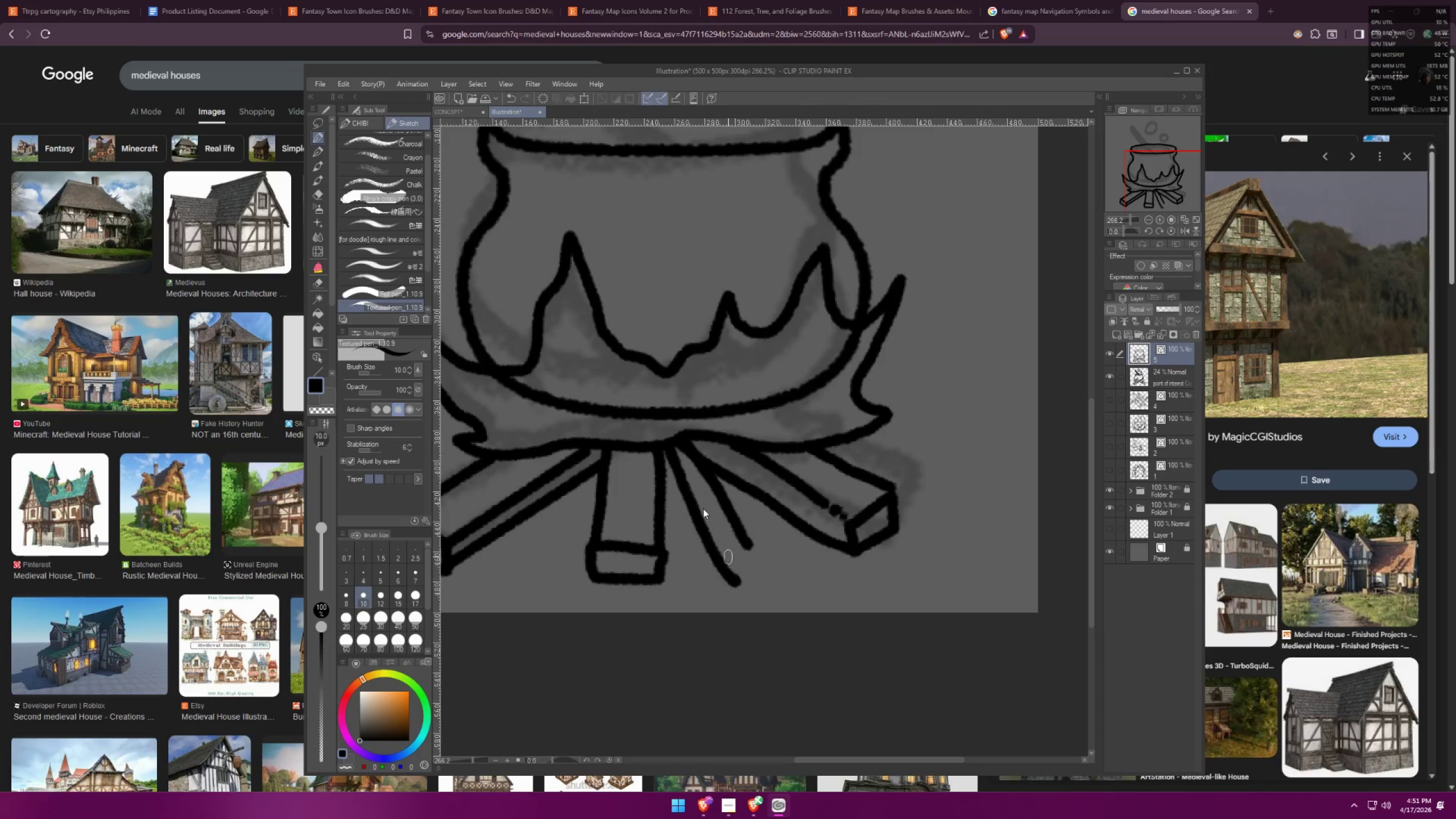 
key(Control+Z)
 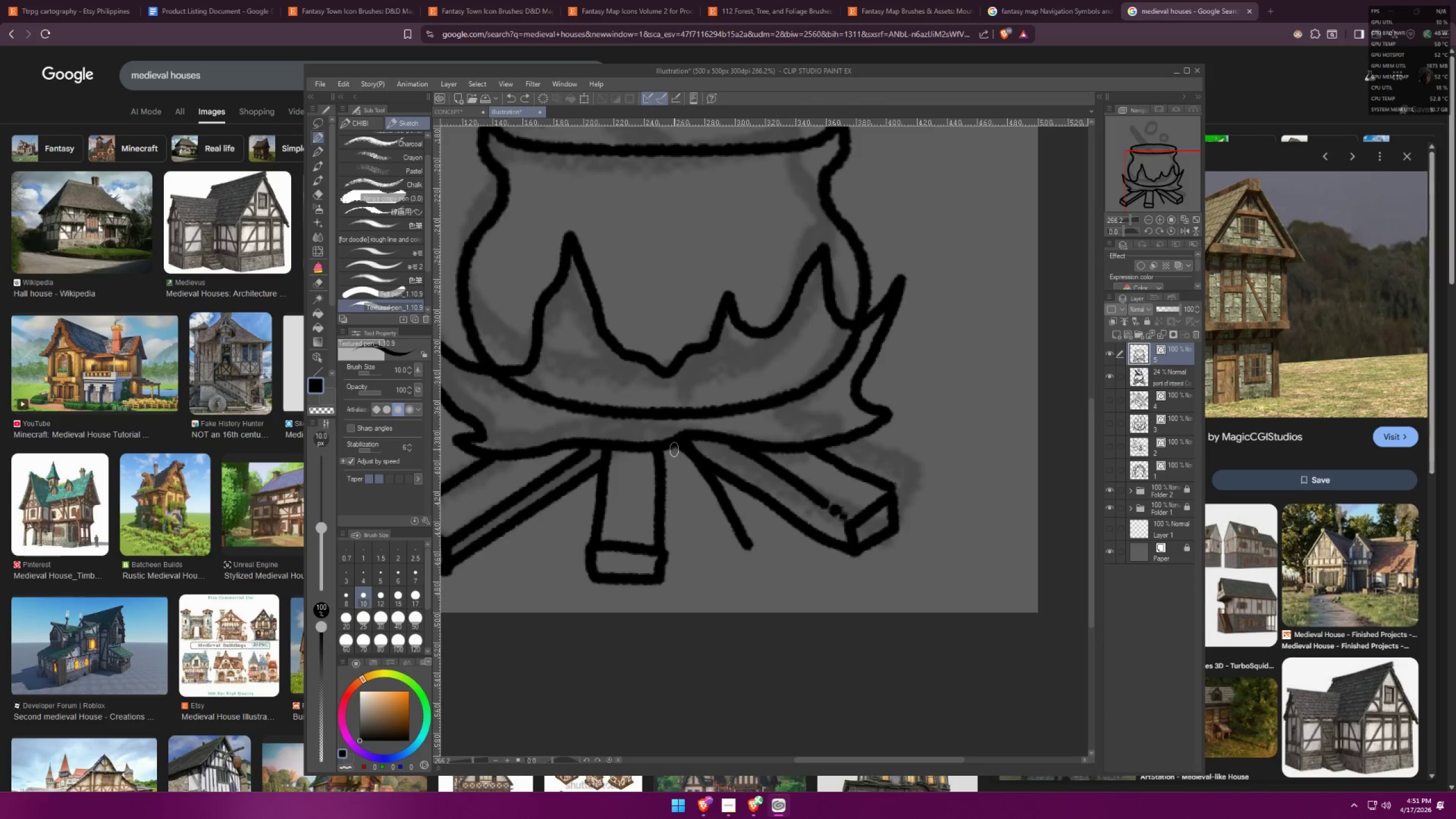 
left_click_drag(start_coordinate=[670, 447], to_coordinate=[741, 577])
 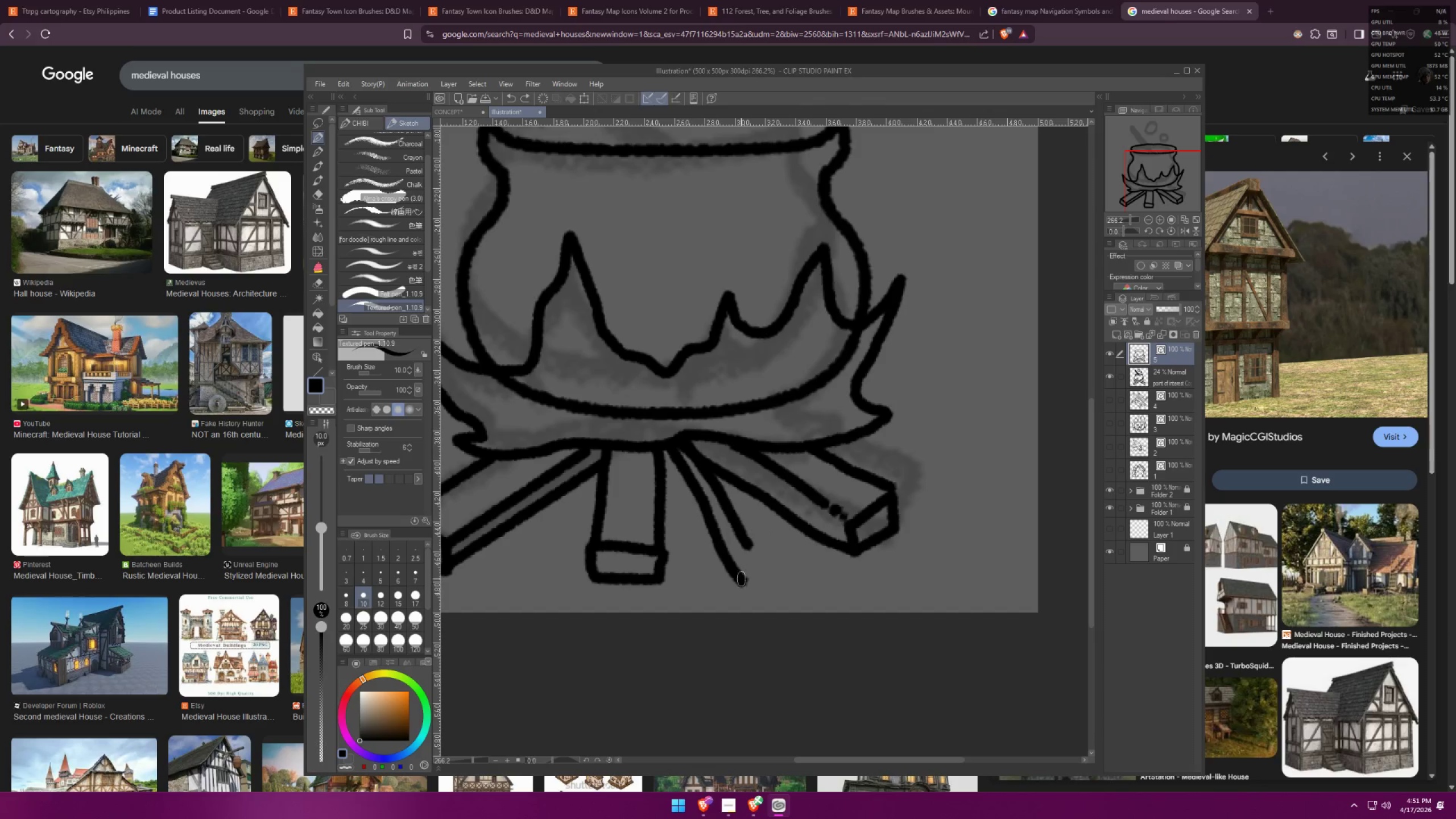 
key(Control+Z)
 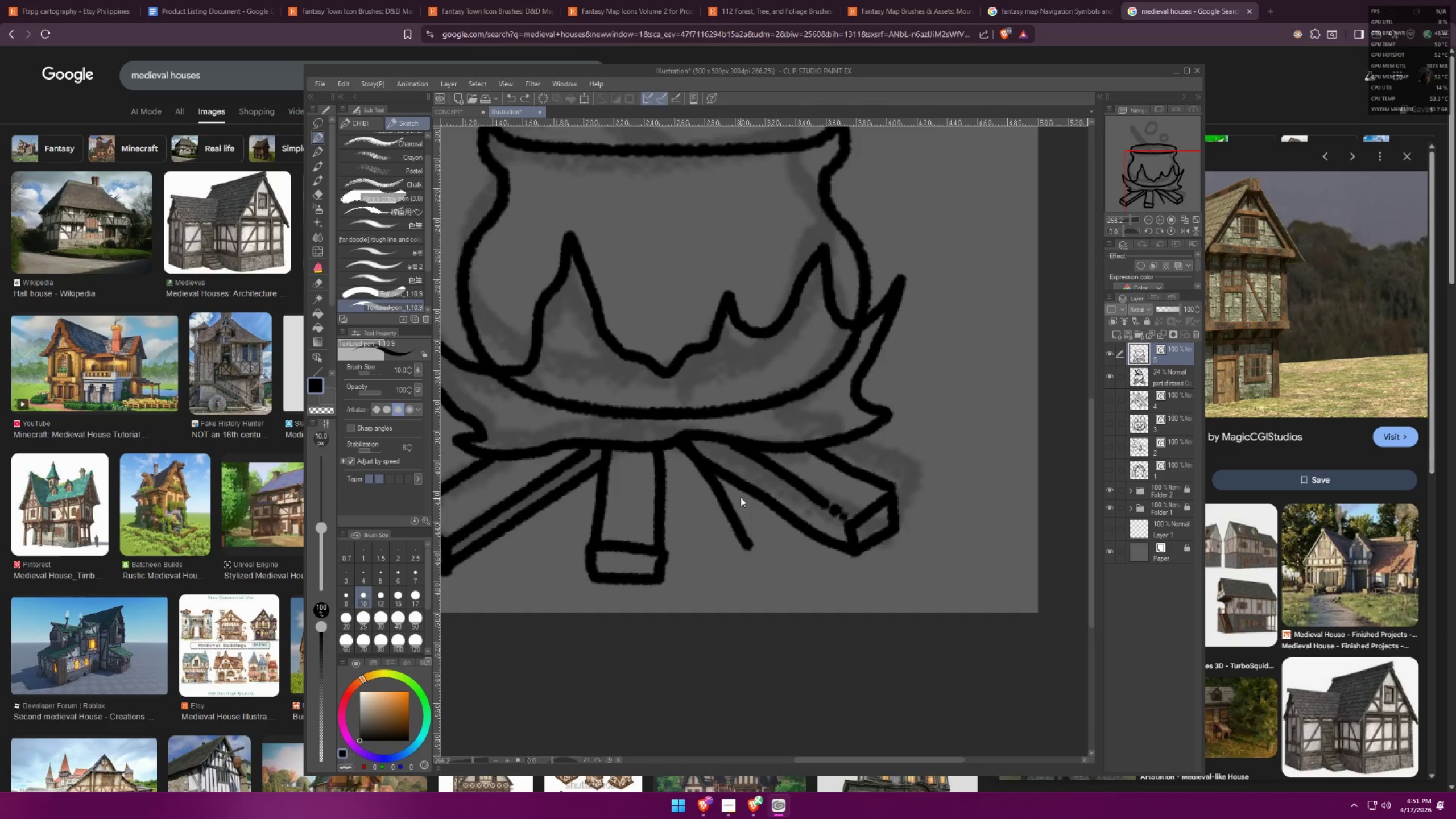 
key(Control+Z)
 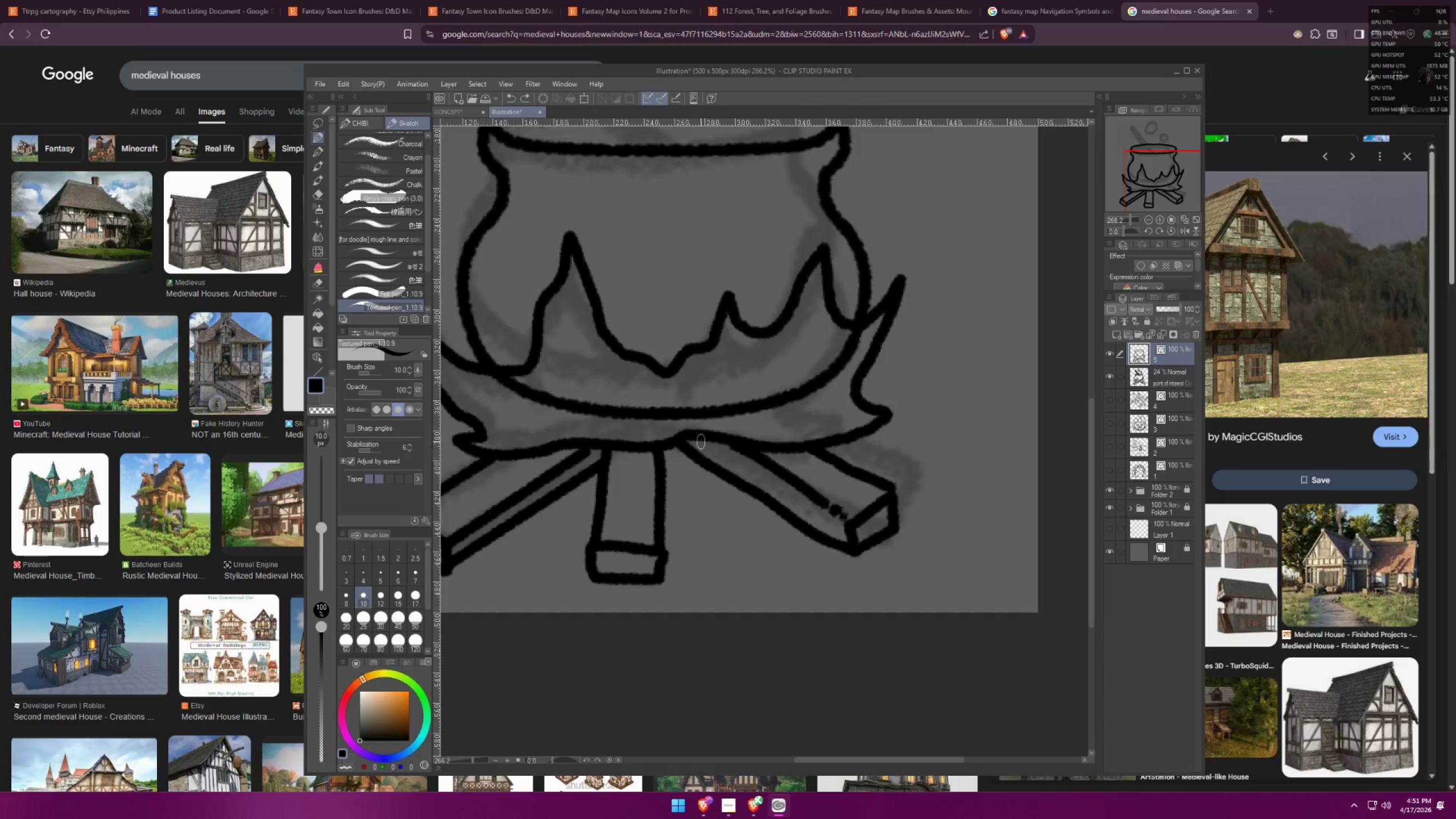 
left_click_drag(start_coordinate=[693, 431], to_coordinate=[761, 549])
 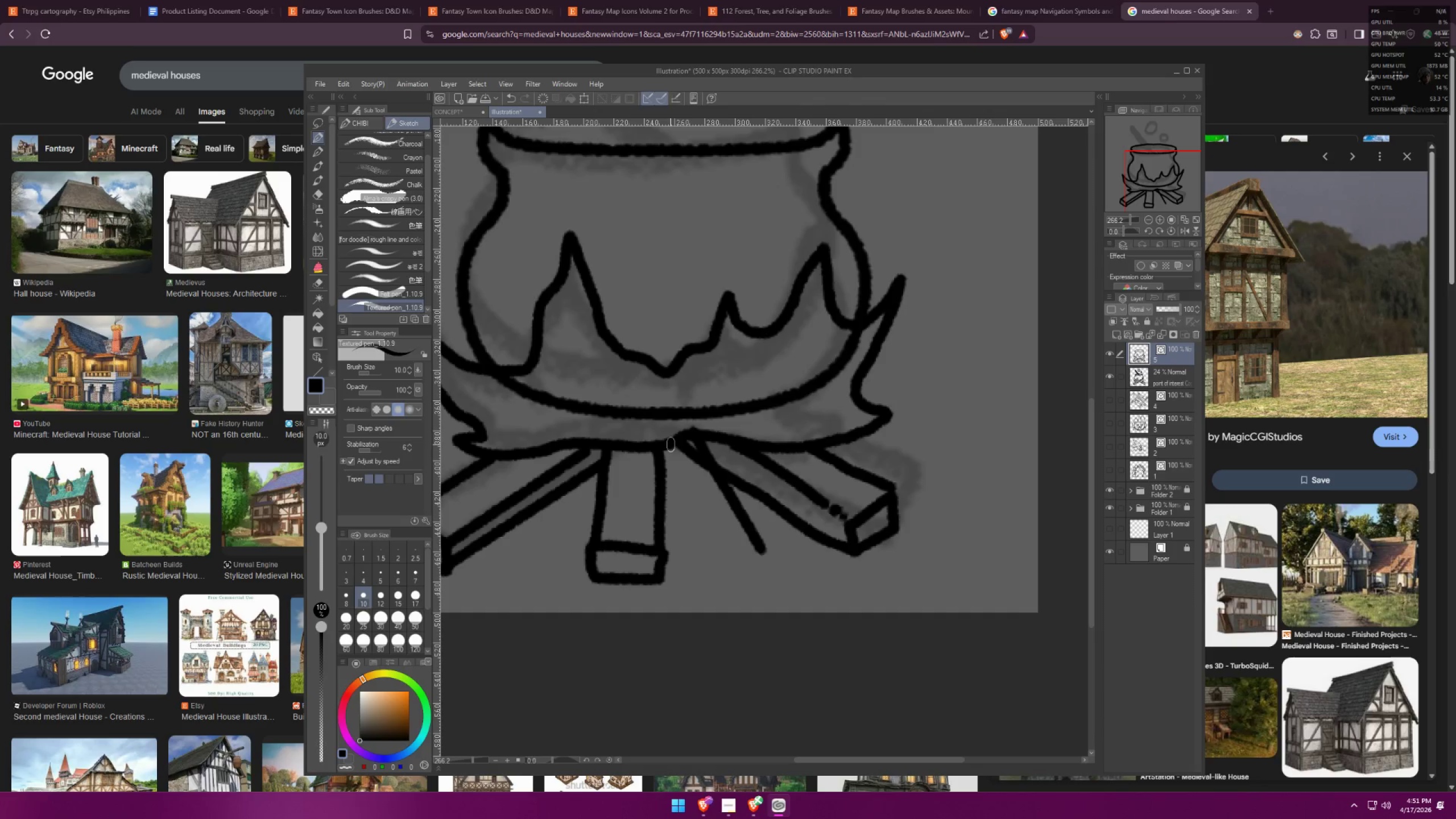 
left_click_drag(start_coordinate=[670, 443], to_coordinate=[759, 548])
 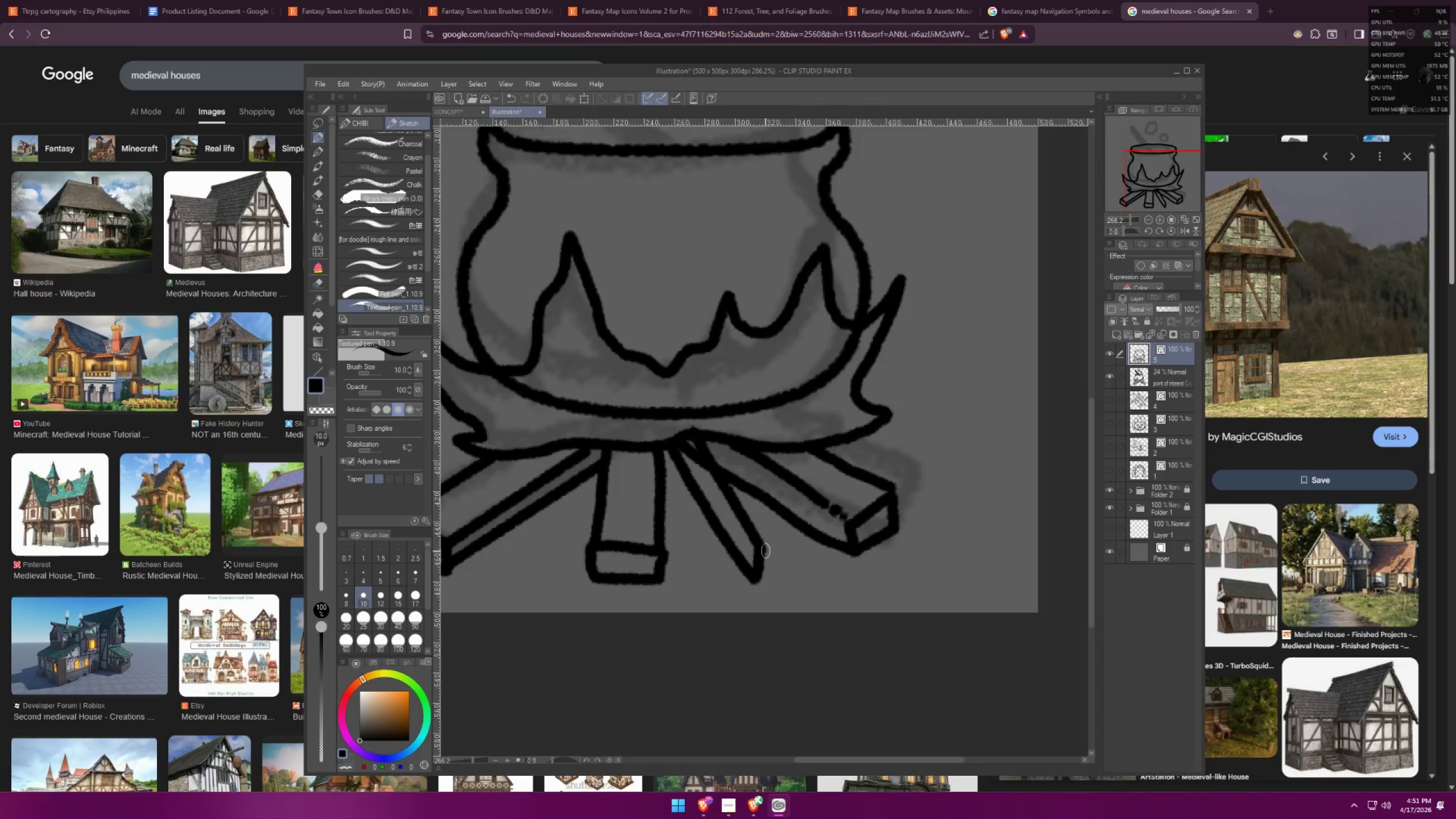 
left_click_drag(start_coordinate=[767, 551], to_coordinate=[766, 578])
 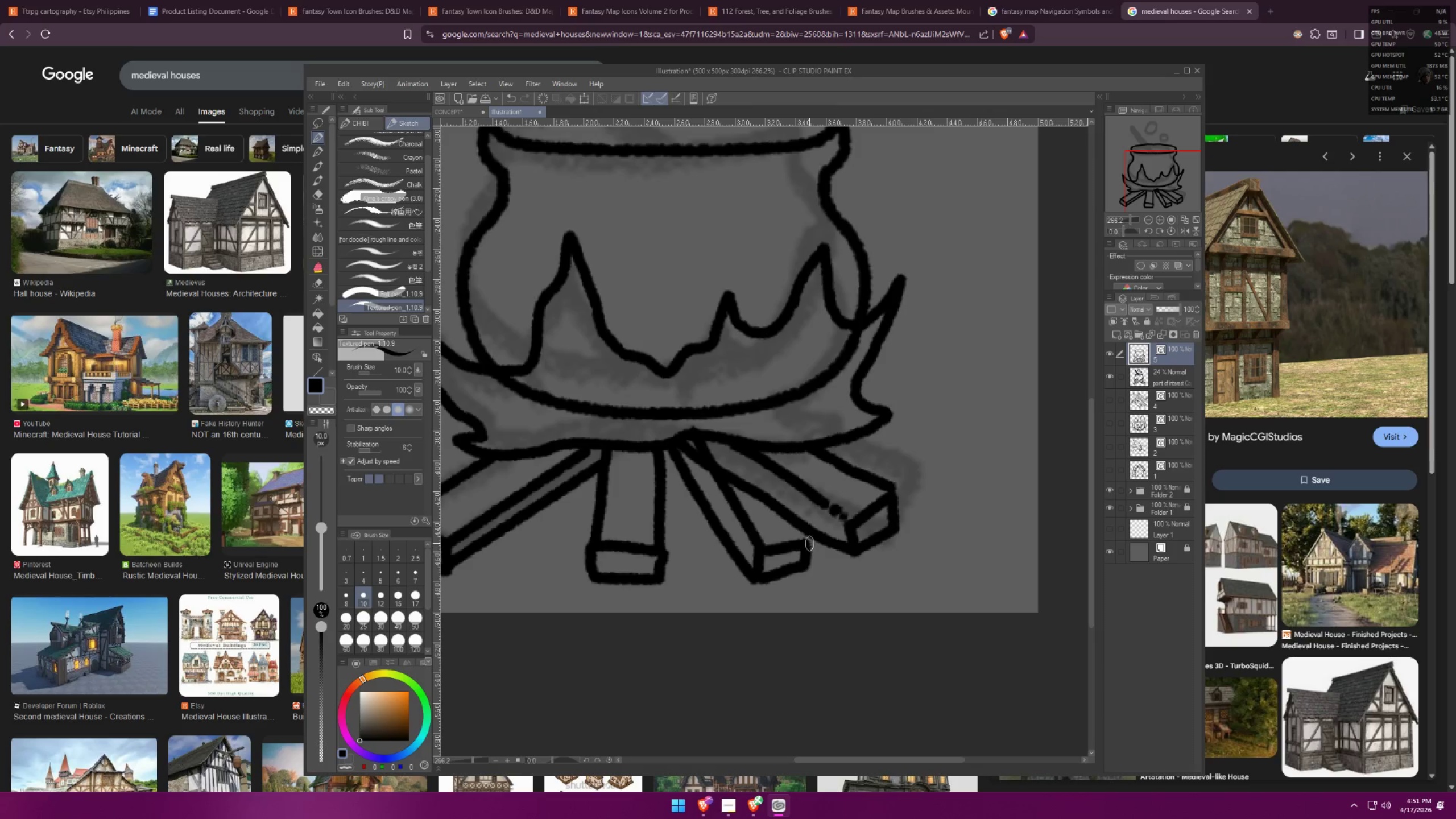 
left_click_drag(start_coordinate=[805, 540], to_coordinate=[737, 437])
 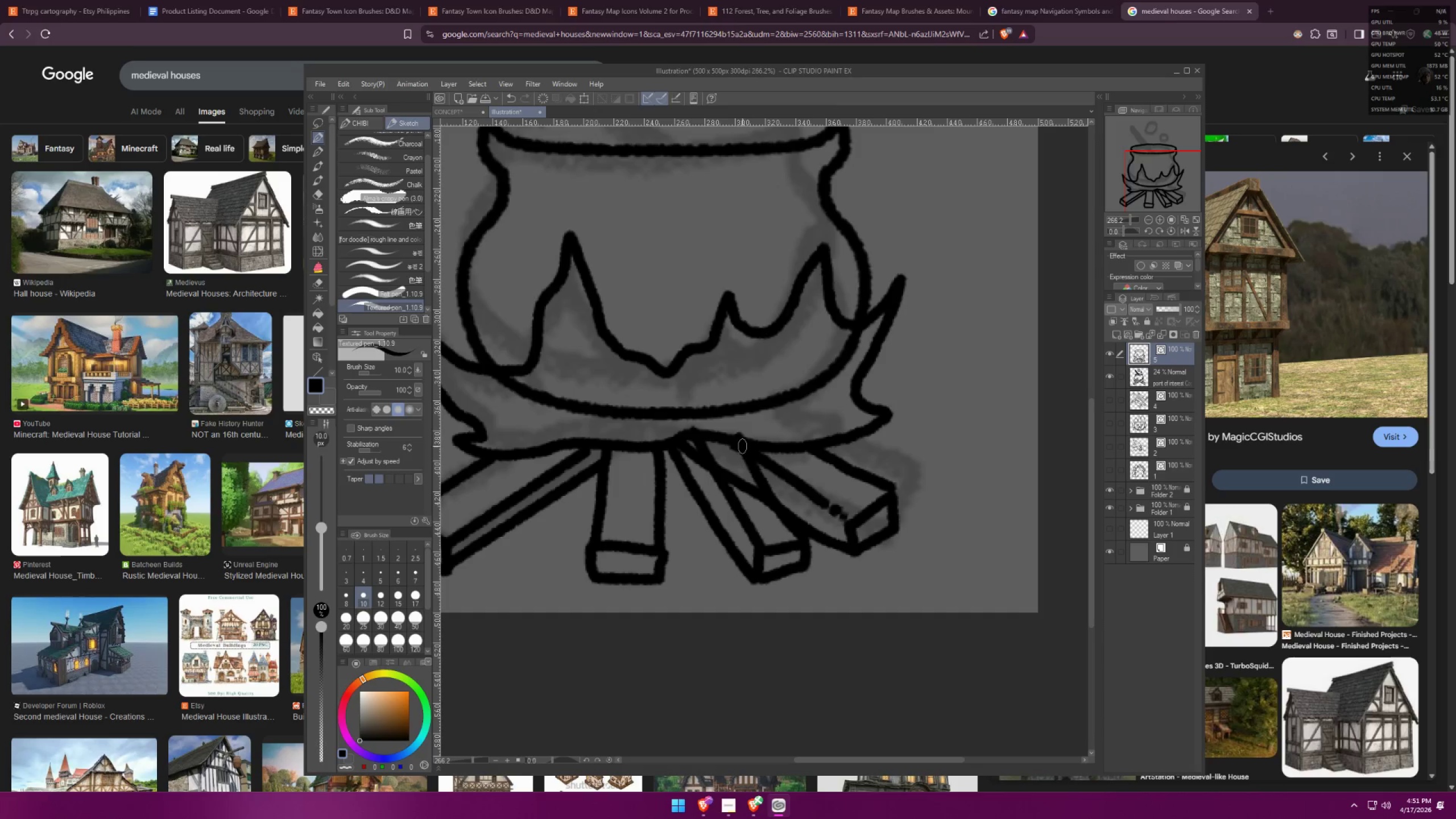 
key(E)
 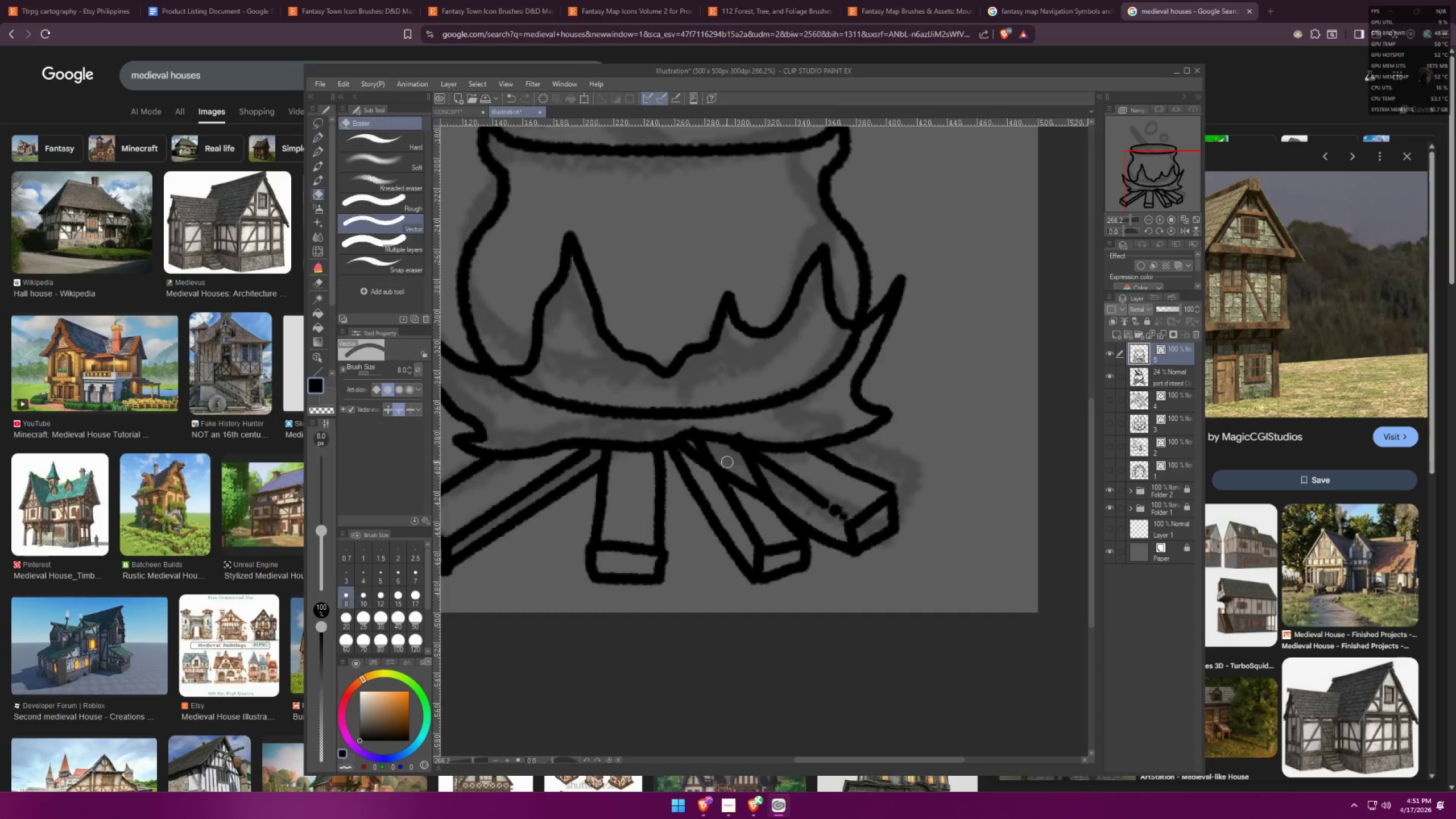 
left_click_drag(start_coordinate=[730, 464], to_coordinate=[745, 481])
 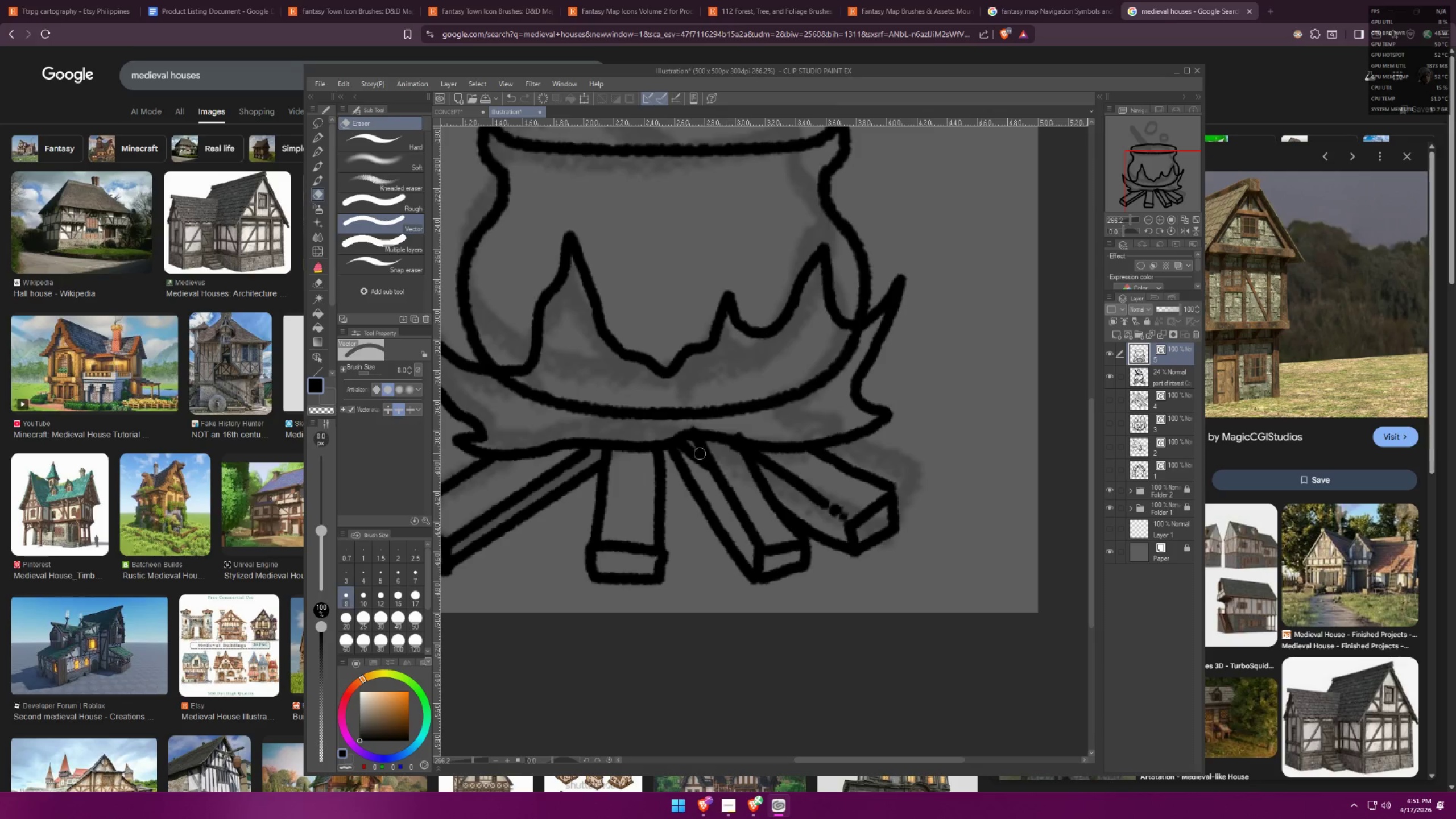 
left_click_drag(start_coordinate=[697, 453], to_coordinate=[701, 462])
 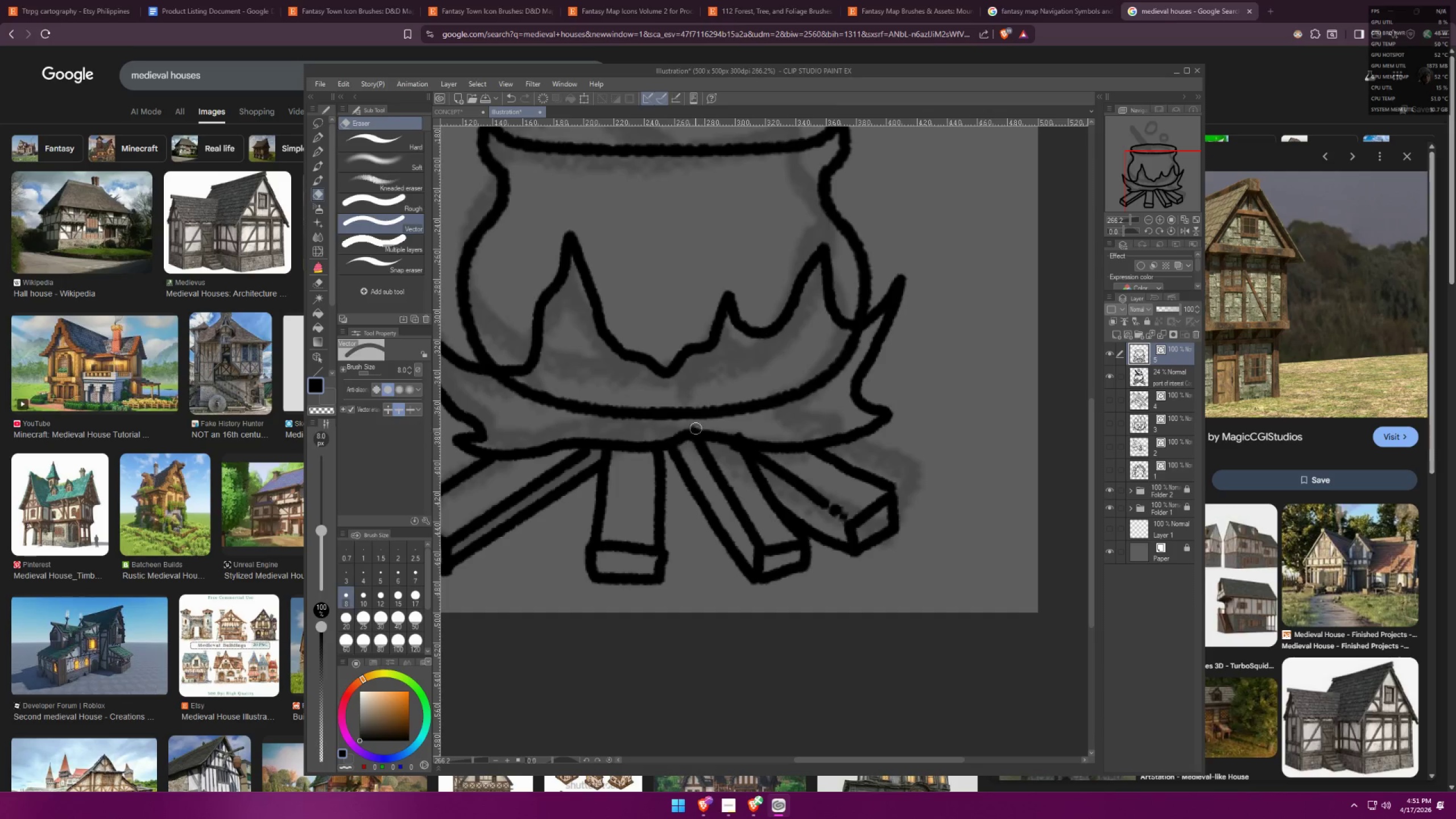 
left_click_drag(start_coordinate=[694, 427], to_coordinate=[705, 428])
 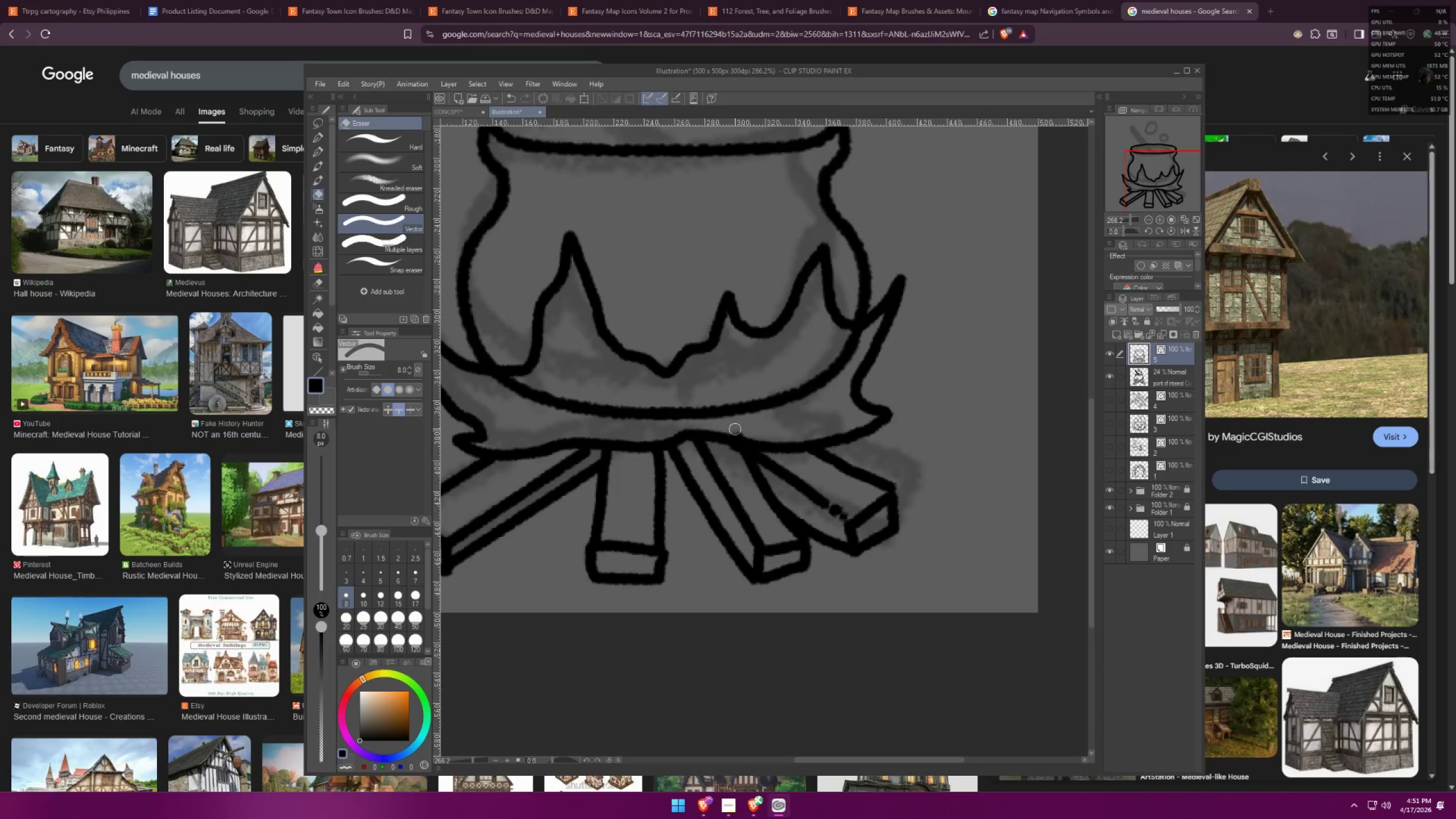 
left_click_drag(start_coordinate=[733, 428], to_coordinate=[753, 436])
 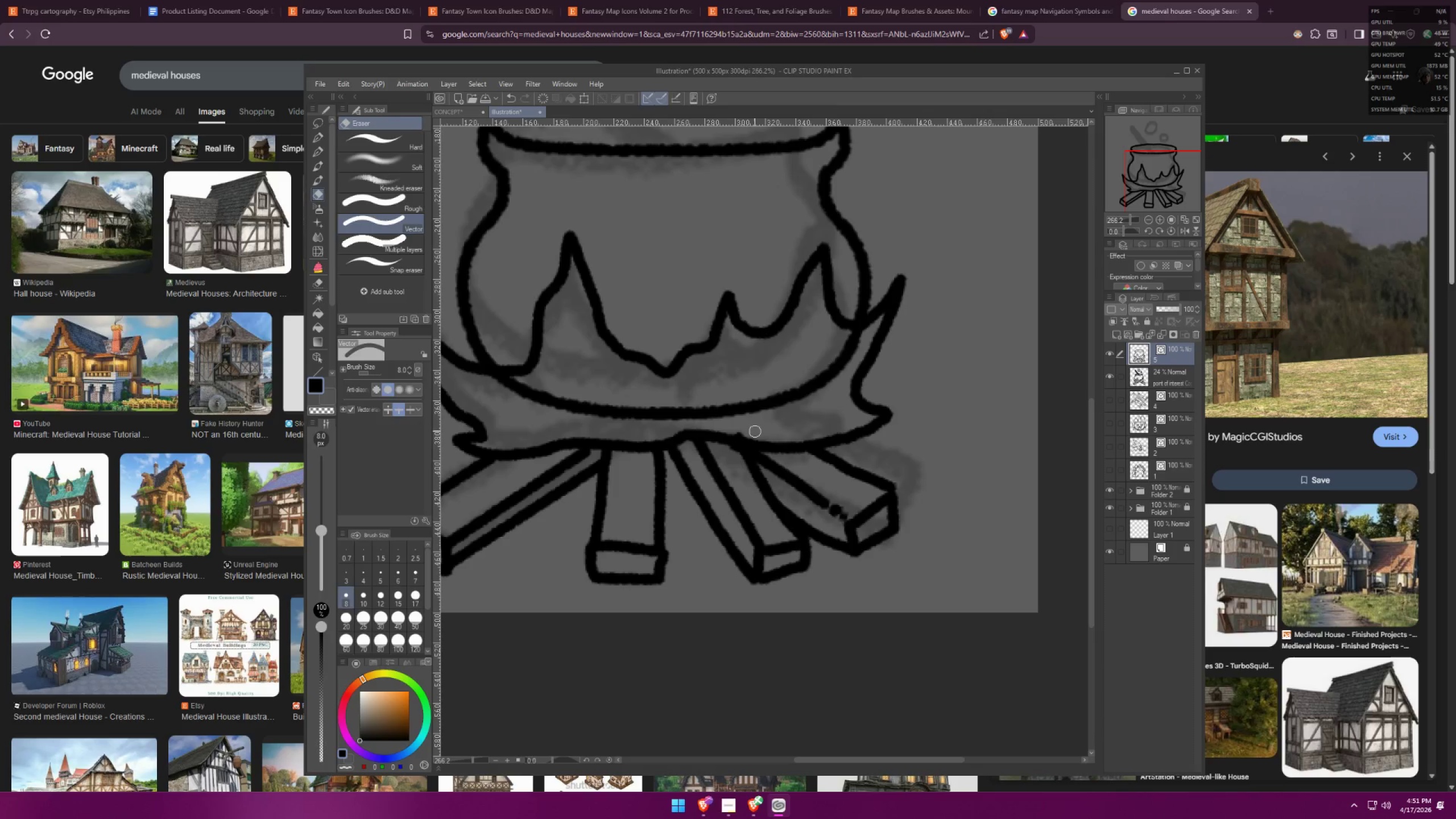 
left_click_drag(start_coordinate=[741, 431], to_coordinate=[748, 435])
 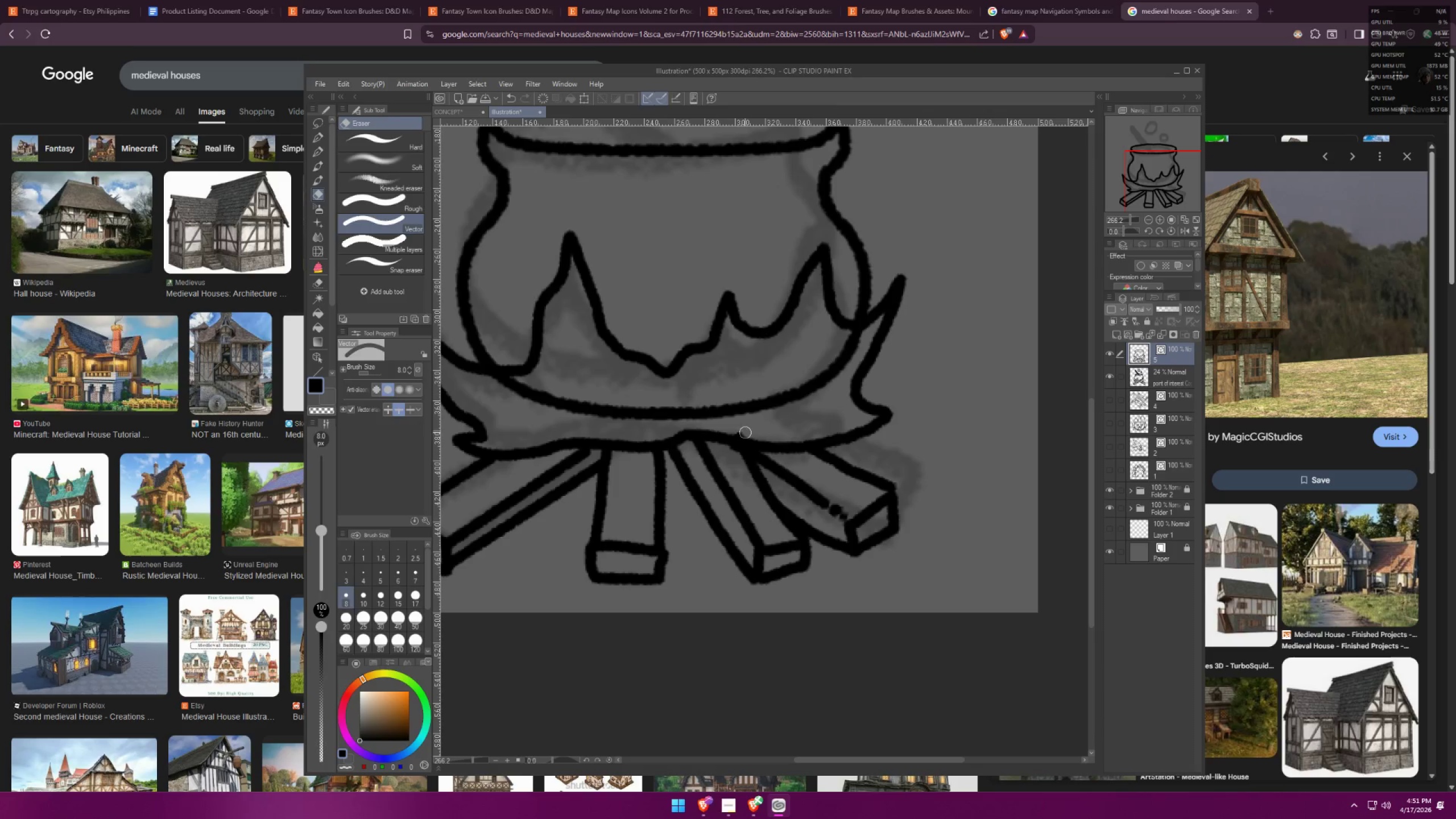 
left_click_drag(start_coordinate=[743, 430], to_coordinate=[753, 437])
 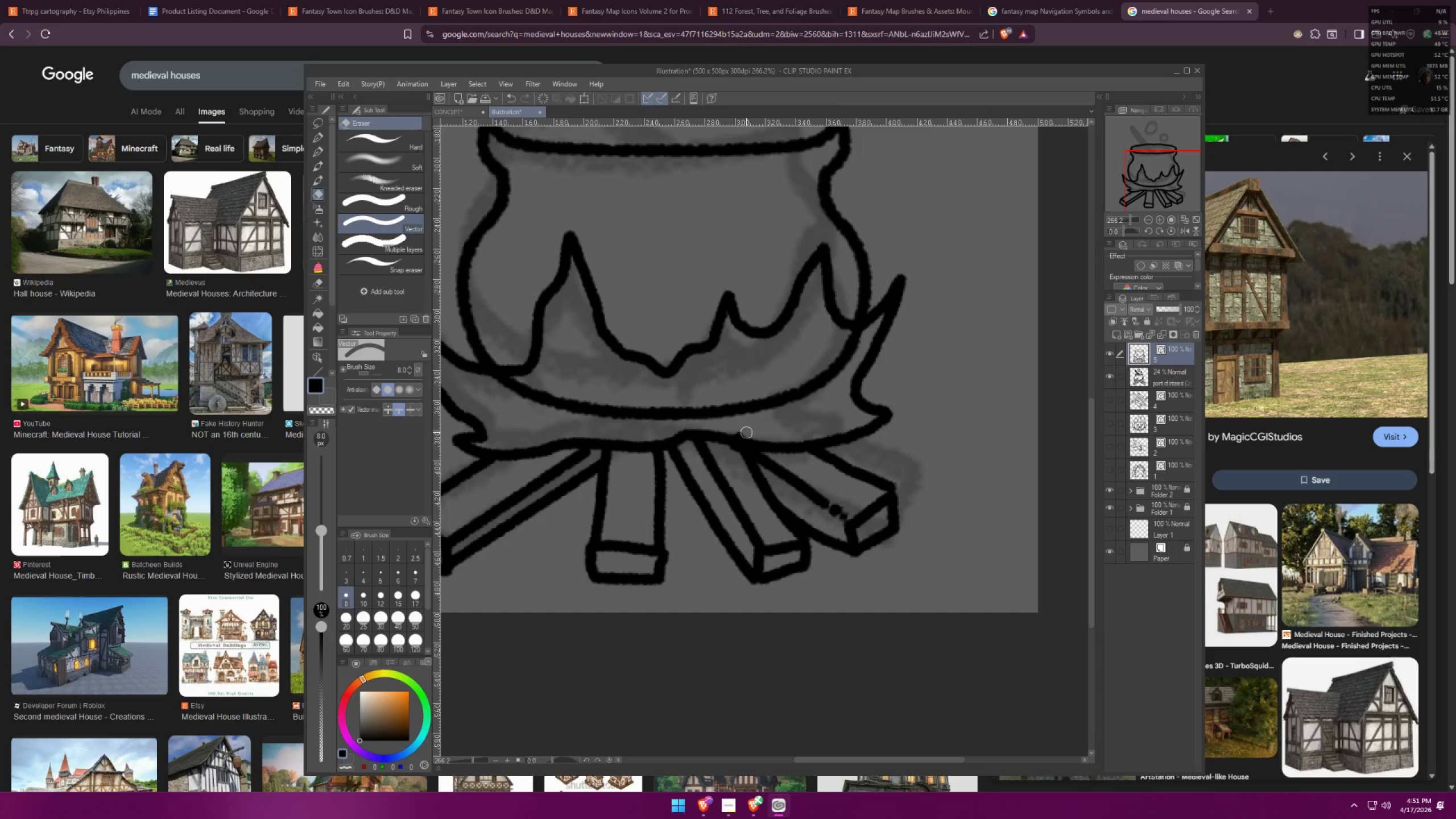 
left_click_drag(start_coordinate=[742, 431], to_coordinate=[747, 436])
 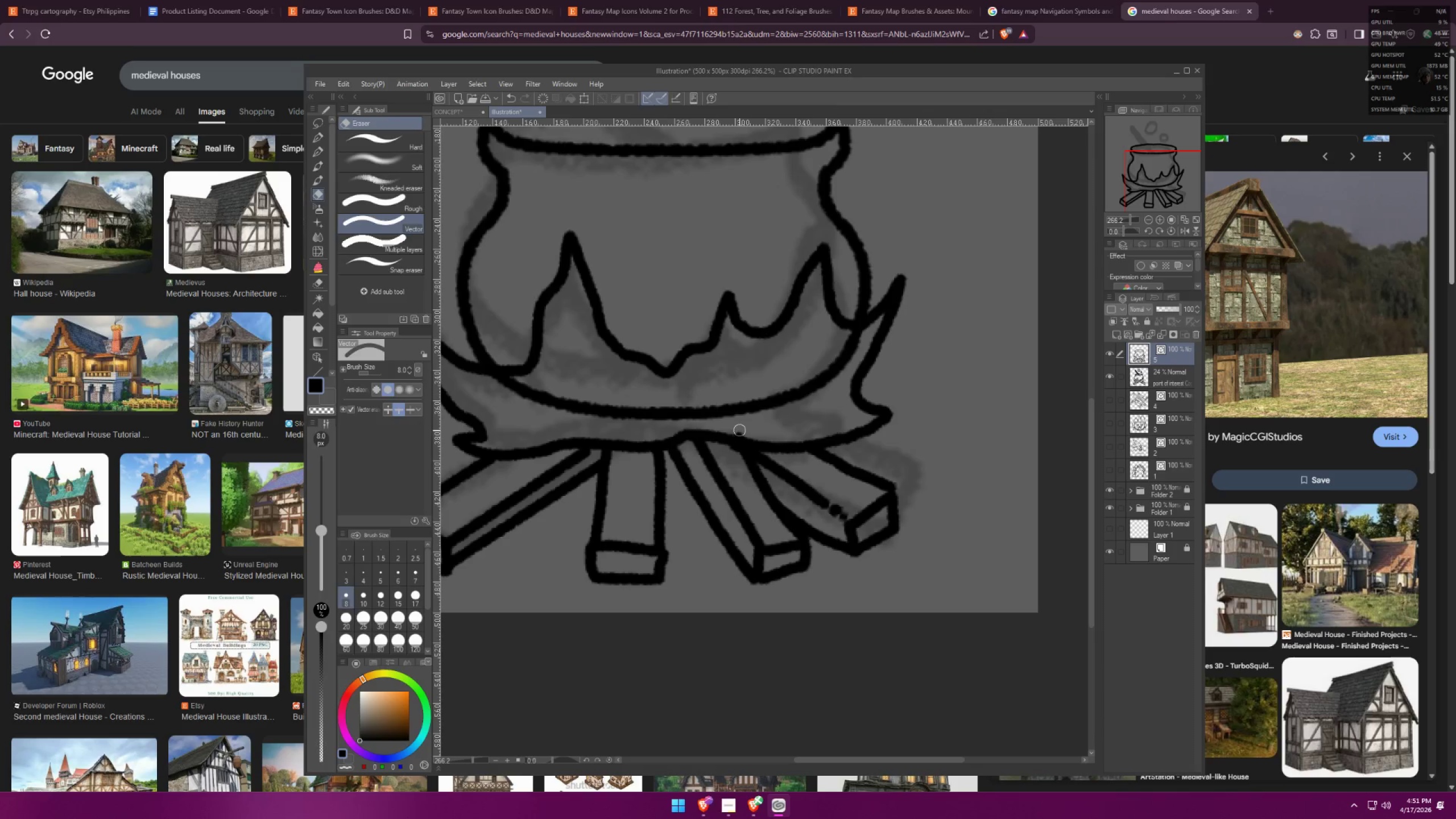 
left_click_drag(start_coordinate=[737, 429], to_coordinate=[742, 433])
 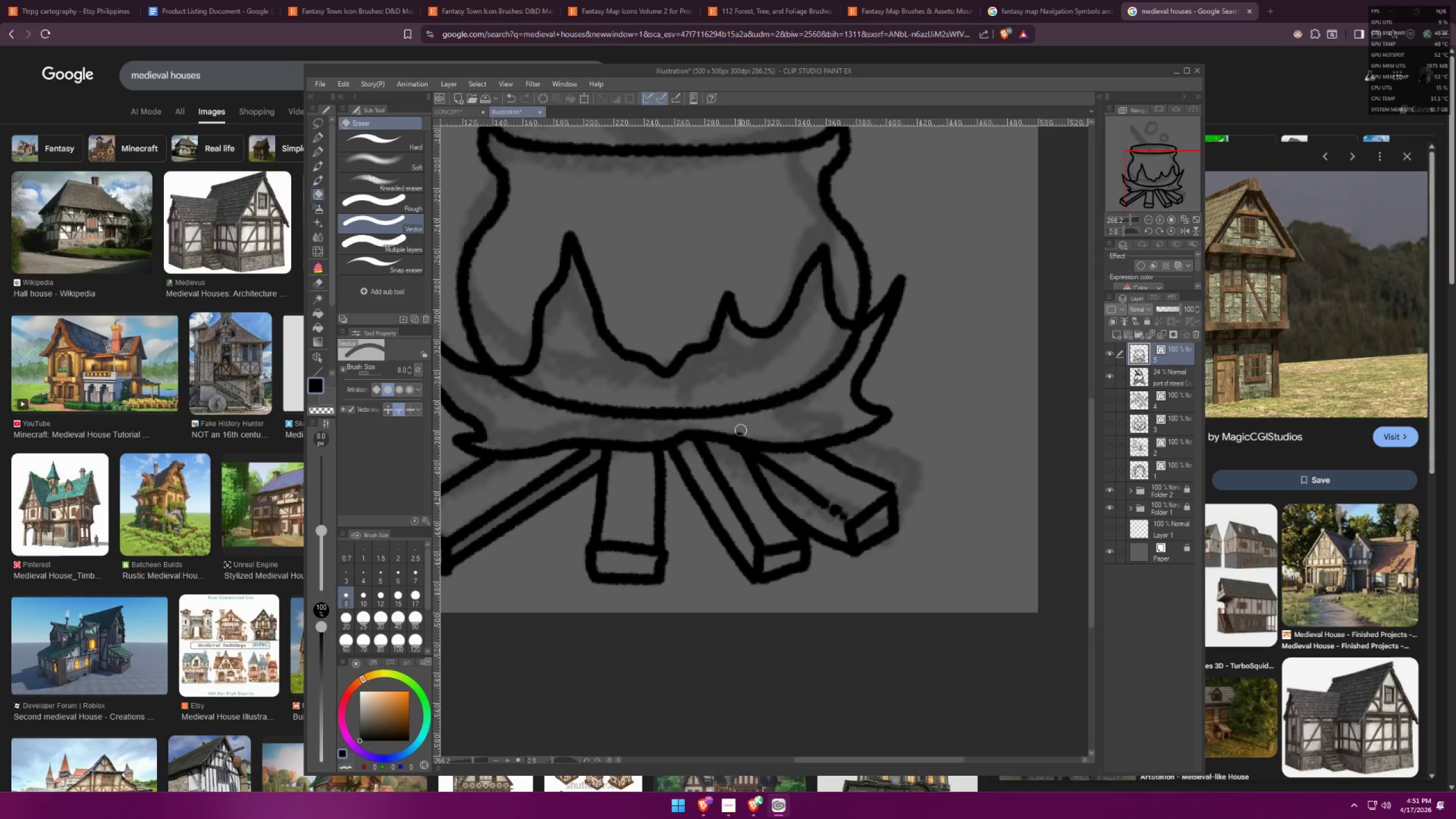 
left_click_drag(start_coordinate=[731, 429], to_coordinate=[747, 439])
 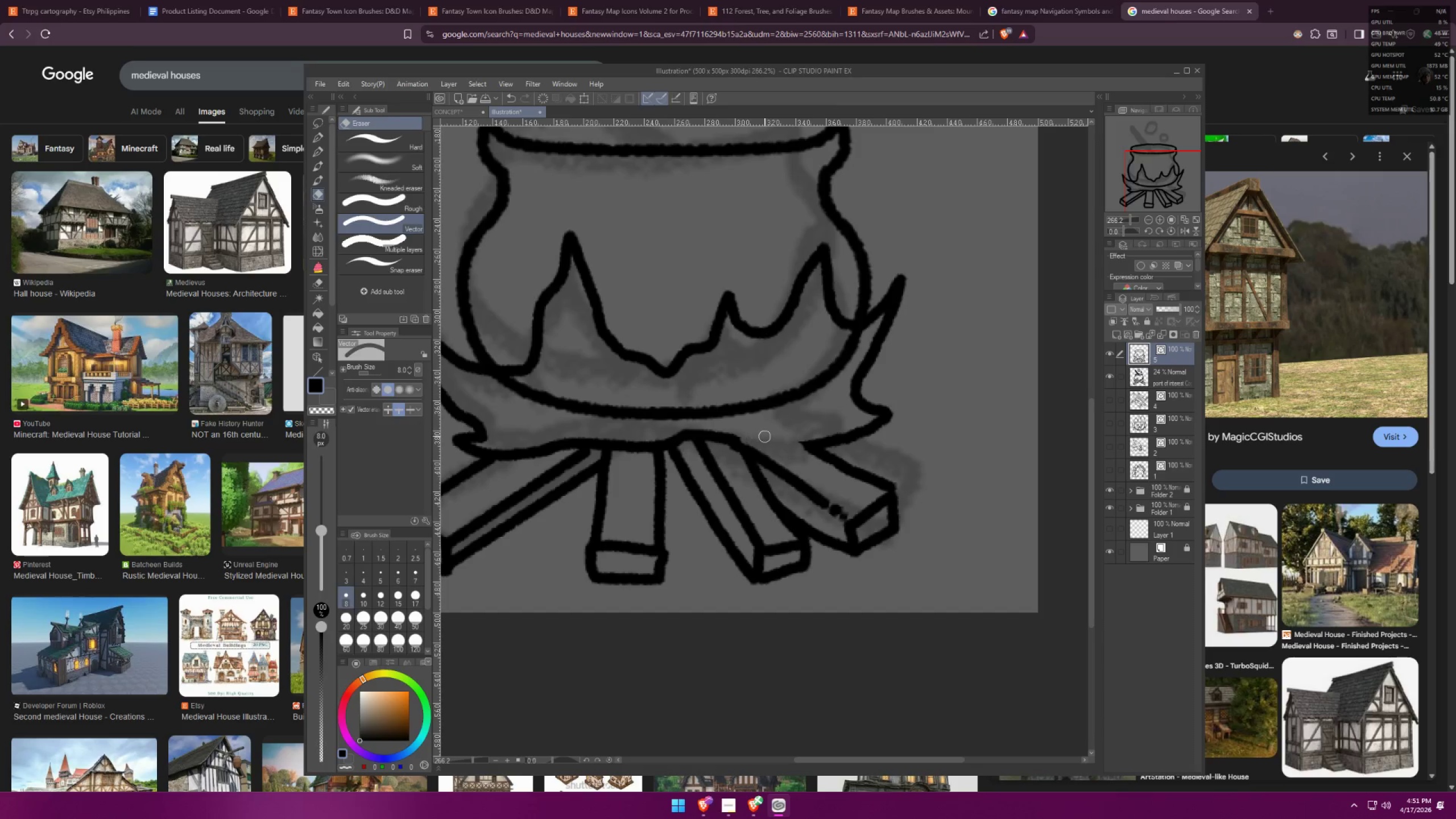 
key(Control+ControlLeft)
 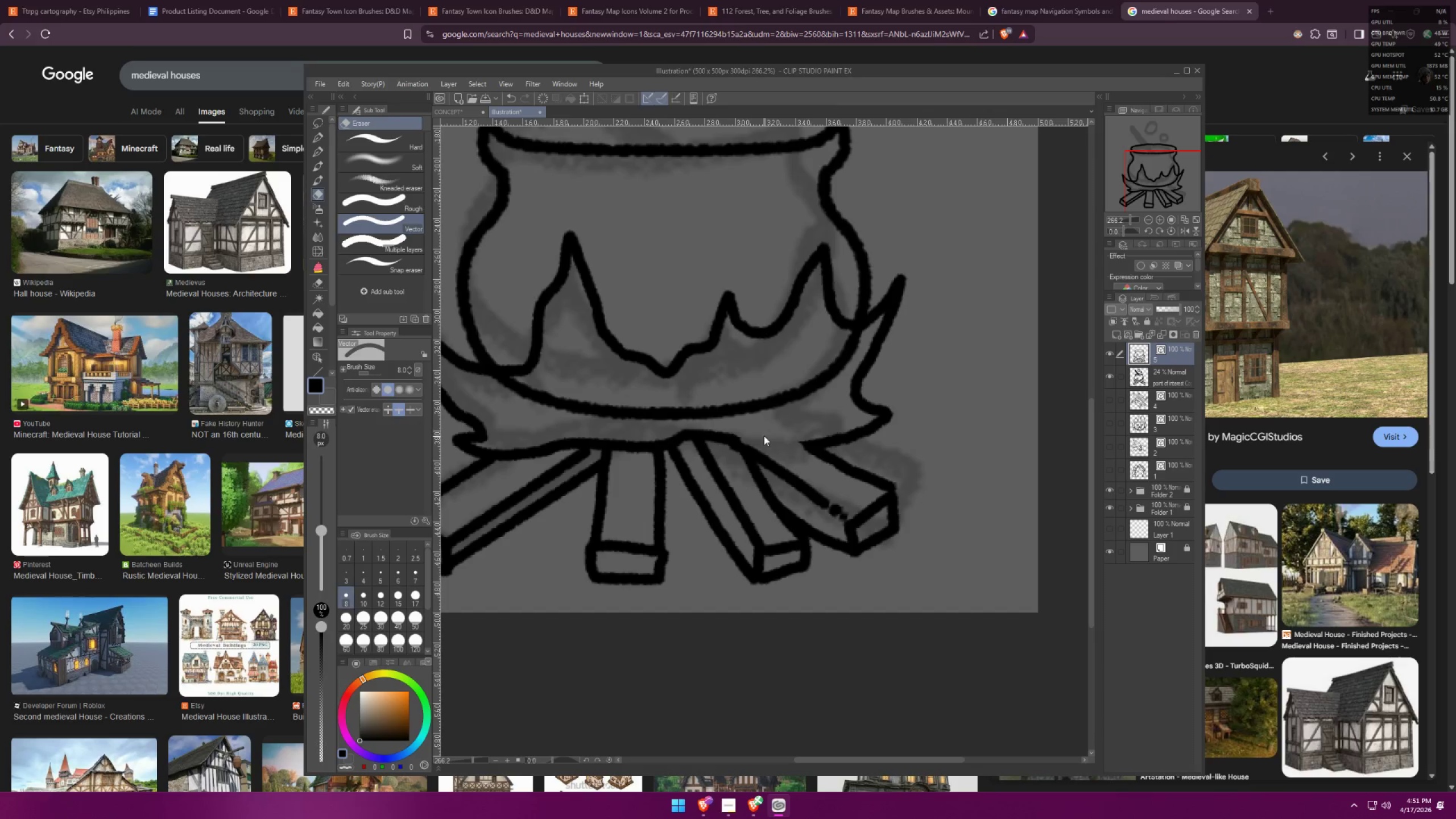 
key(Control+Z)
 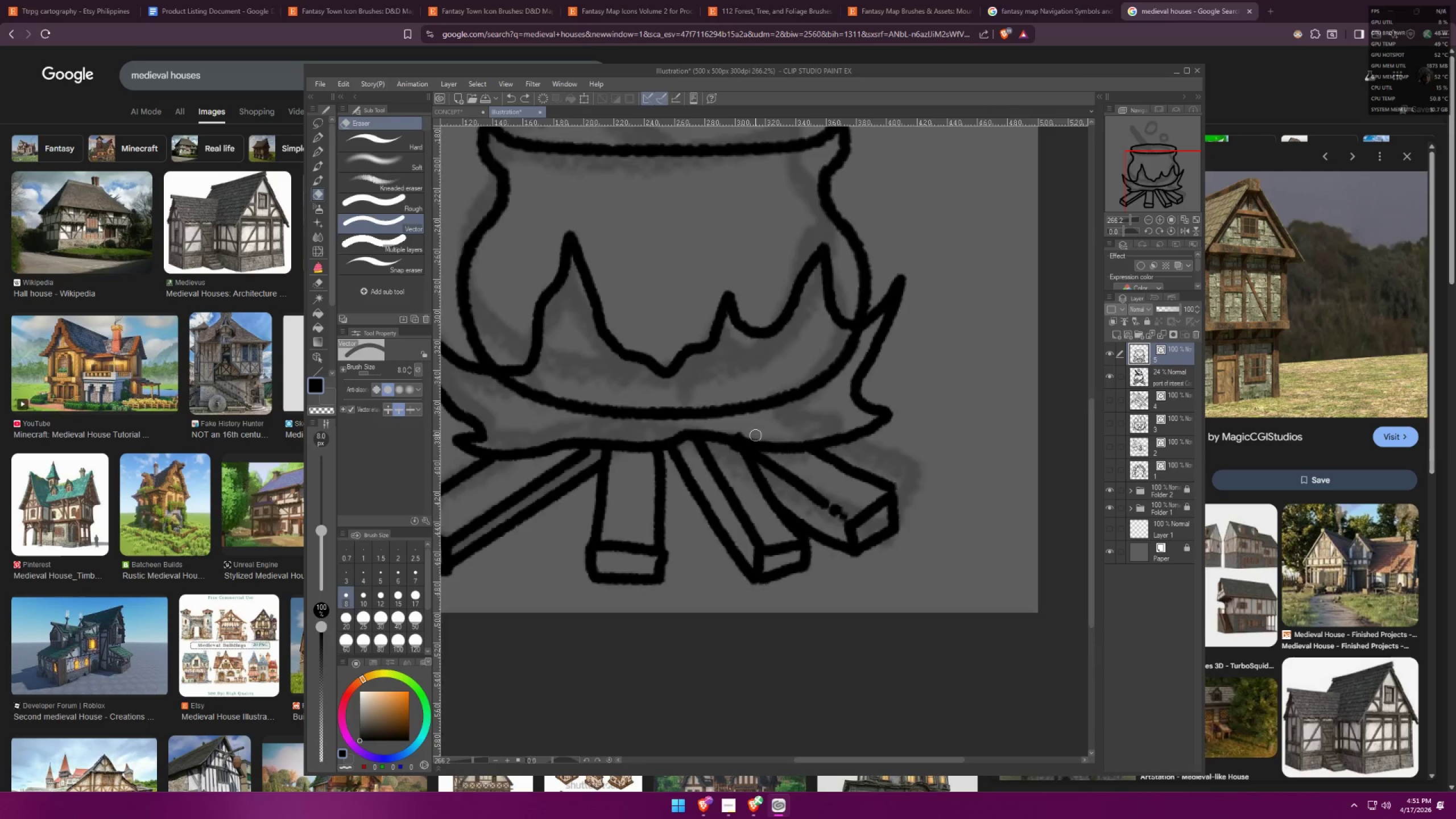 
hold_key(key=ControlLeft, duration=1.5)
left_click([730, 437])
 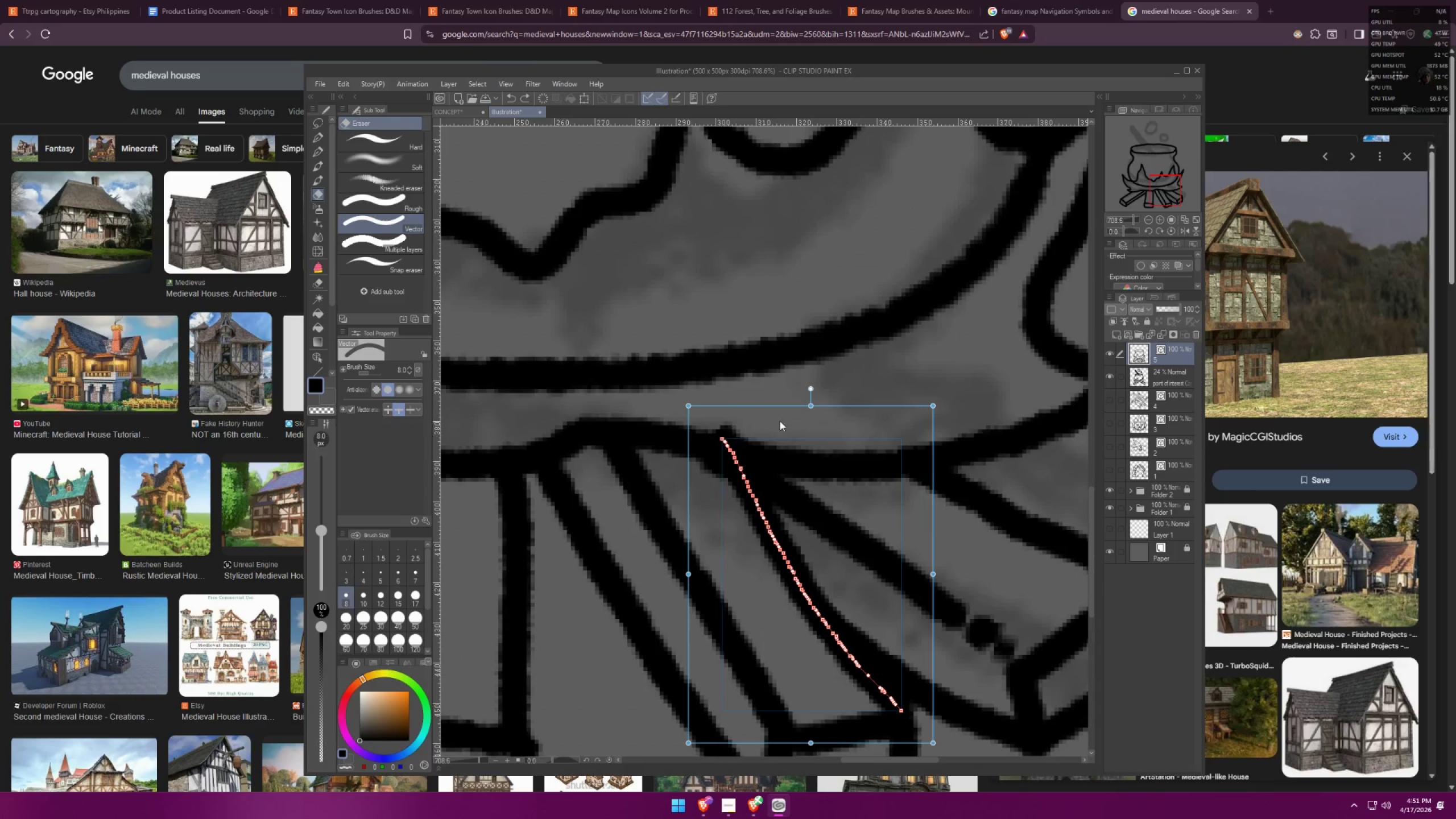 
scroll: coordinate [739, 442], scroll_direction: up, amount: 12.0
 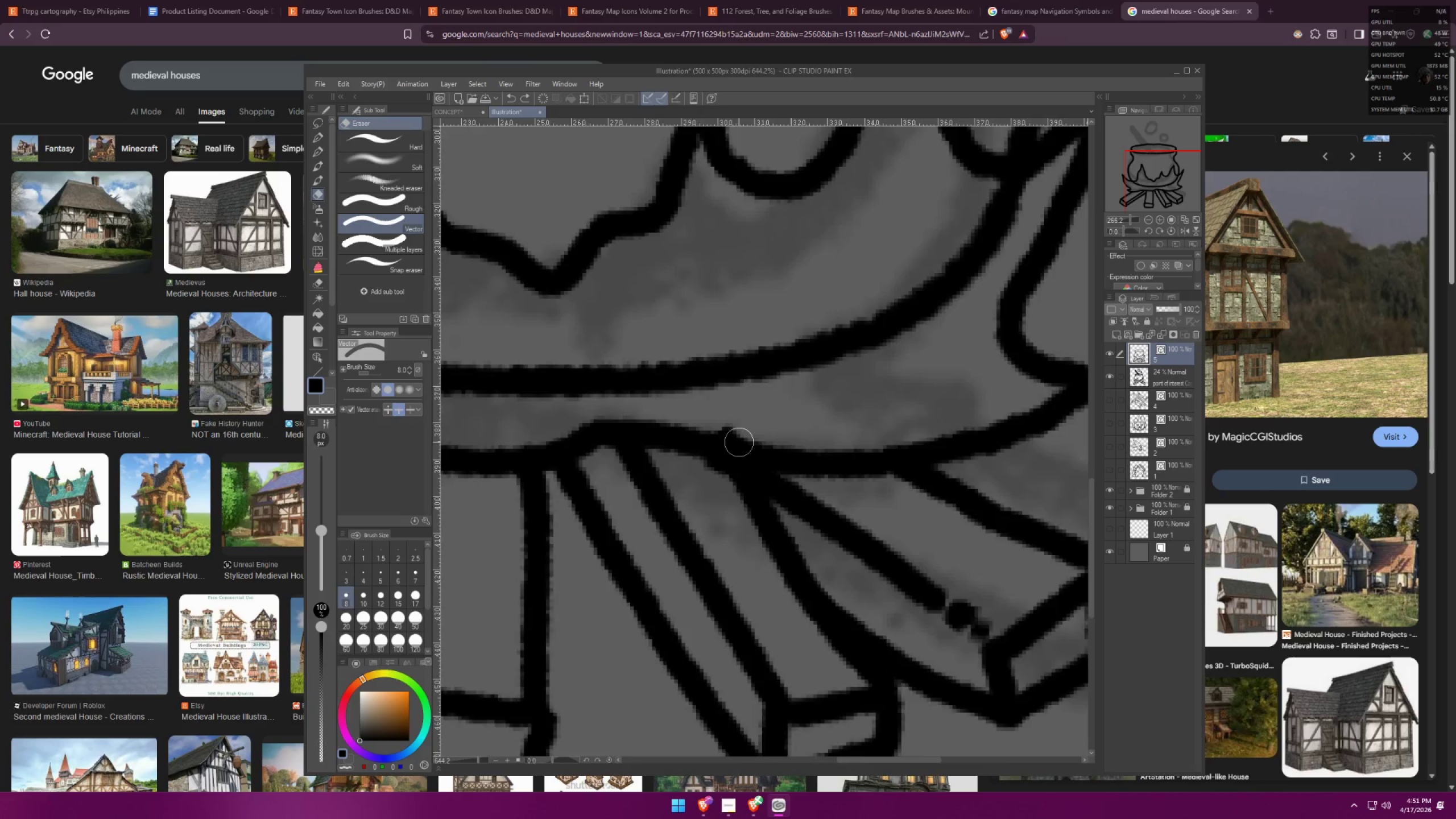 
hold_key(key=ControlLeft, duration=0.73)
left_click_drag(start_coordinate=[813, 404], to_coordinate=[813, 423])
 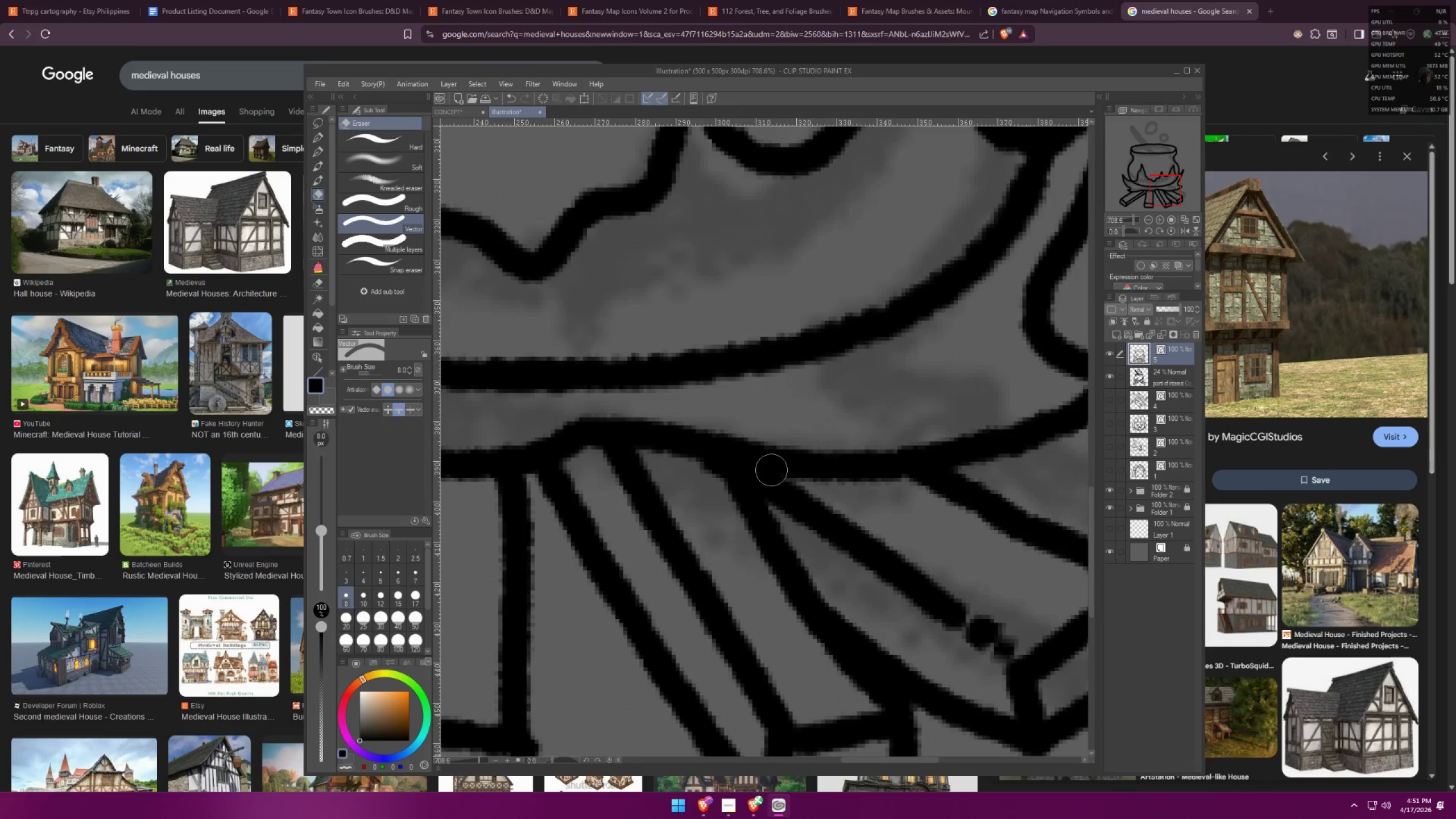 
scroll: coordinate [723, 561], scroll_direction: up, amount: 3.0
 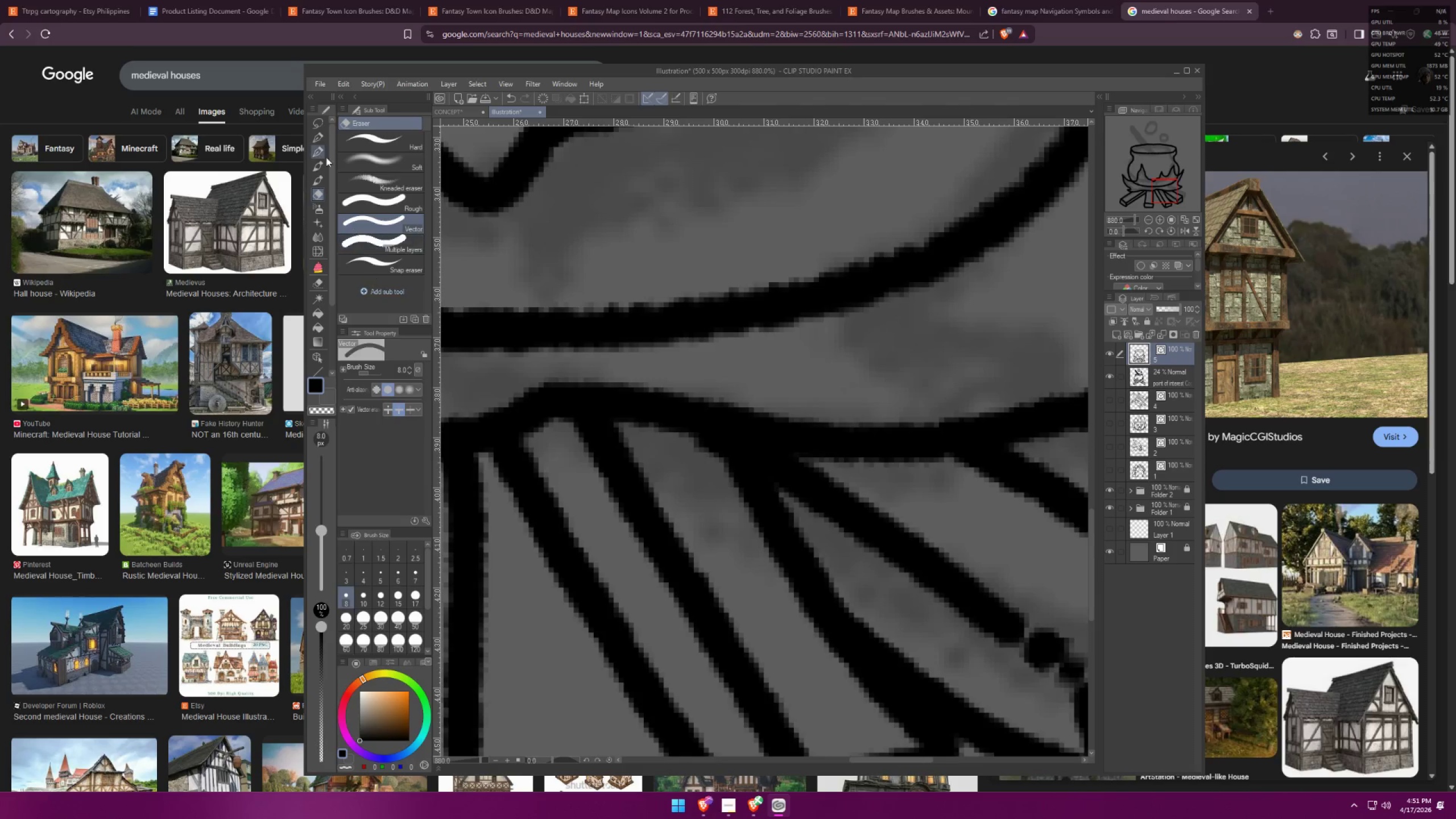 
left_click([321, 142])
 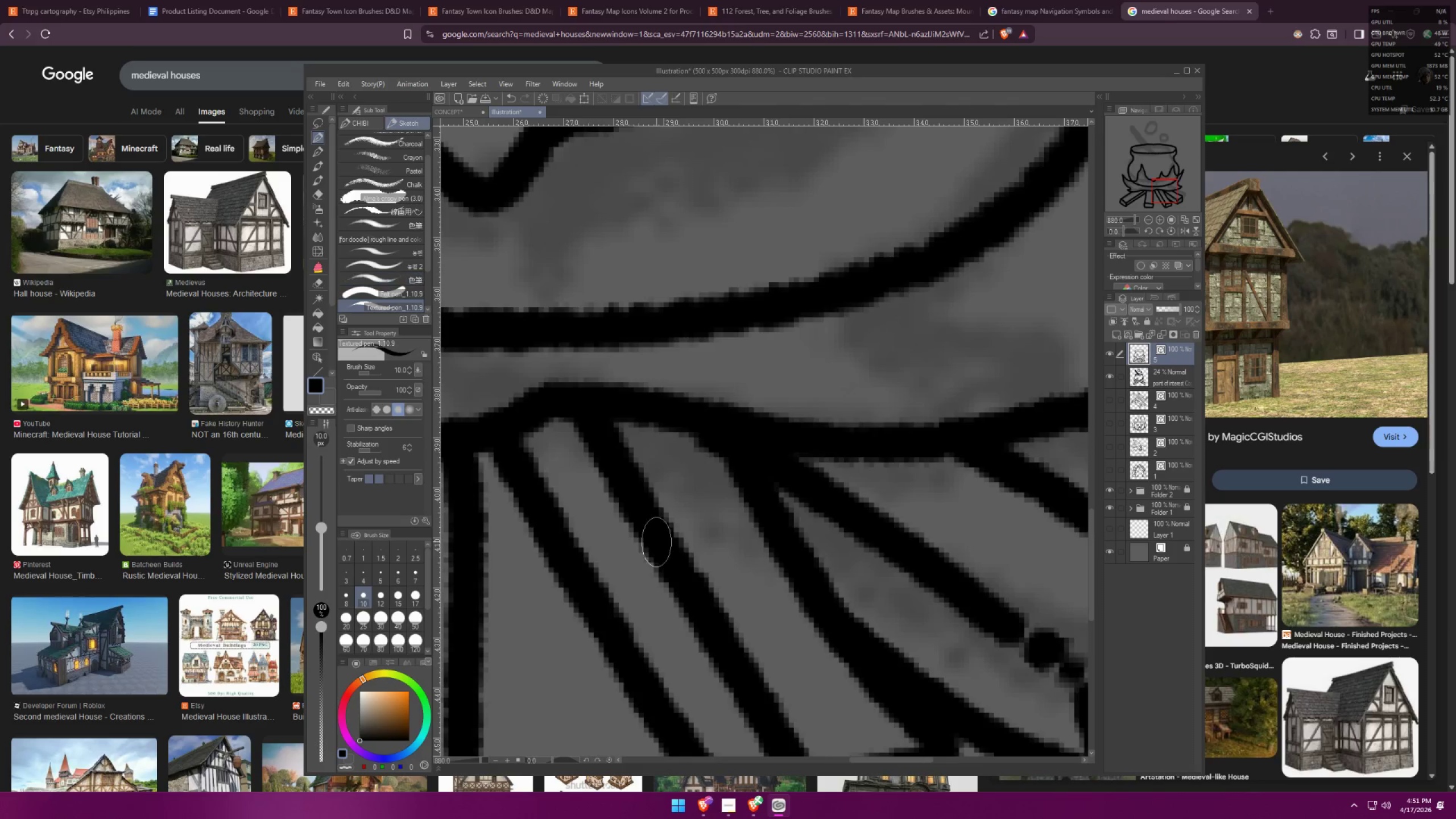 
left_click_drag(start_coordinate=[612, 533], to_coordinate=[686, 512])
 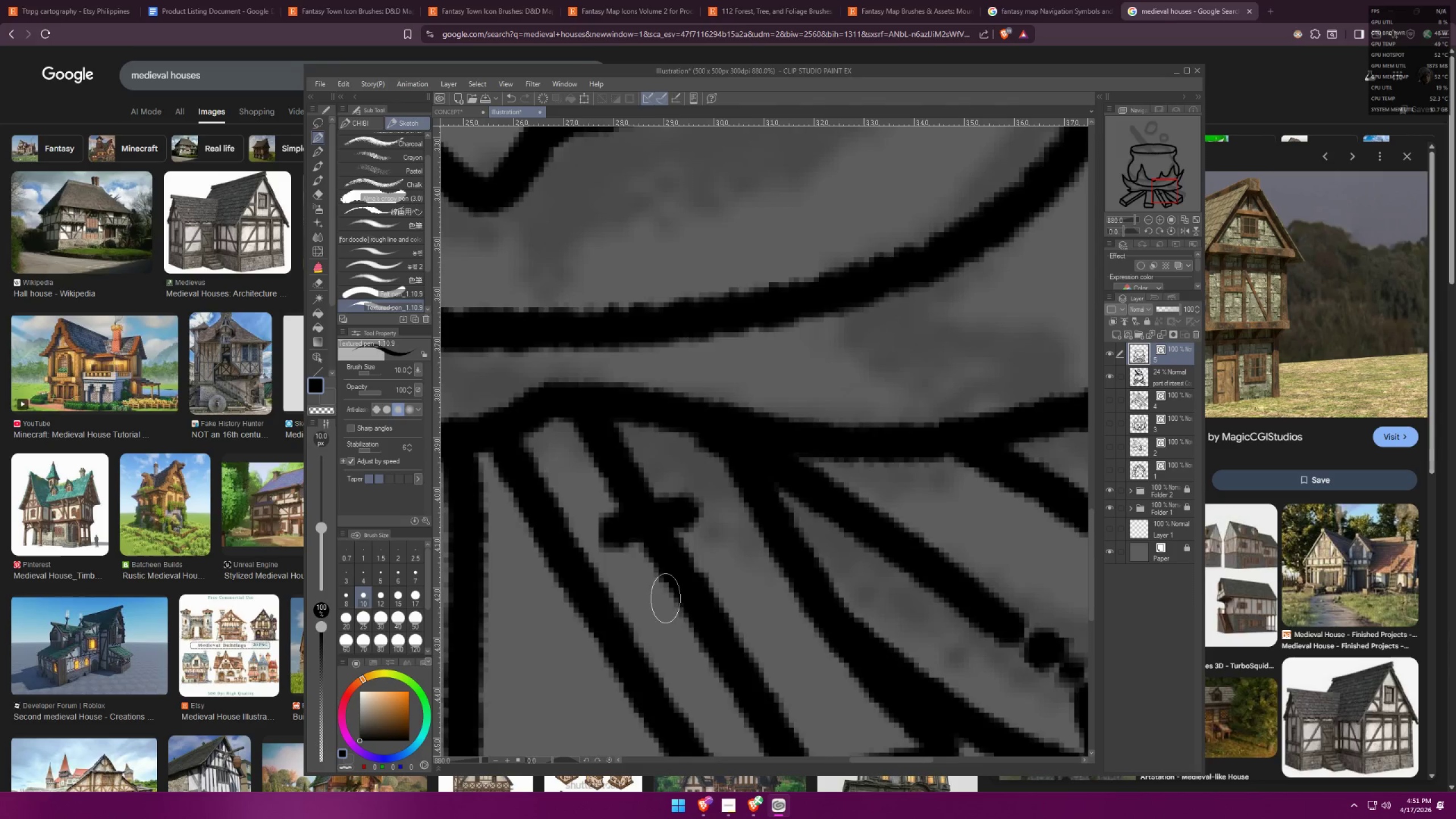 
left_click_drag(start_coordinate=[671, 628], to_coordinate=[748, 615])
 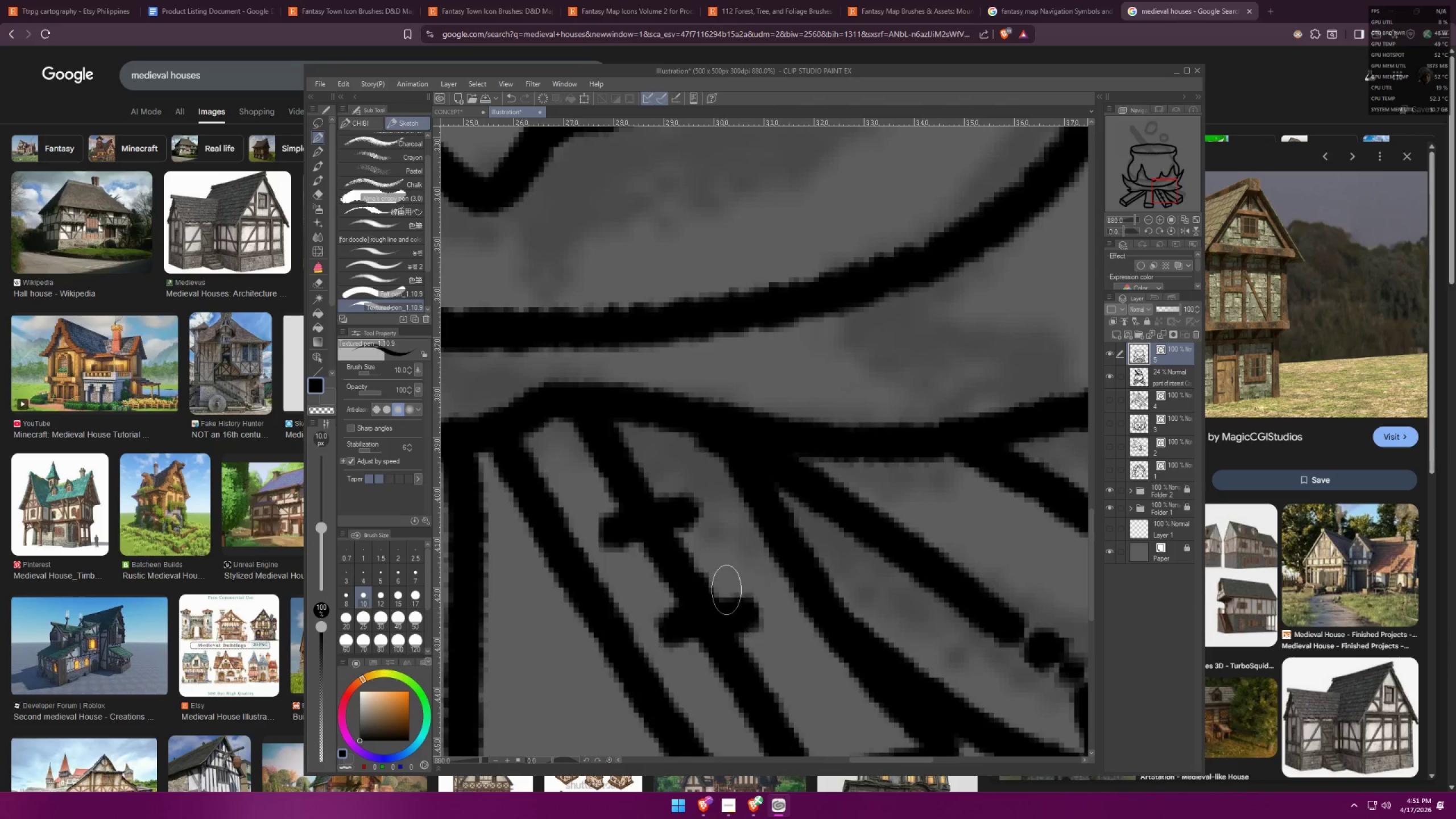 
key(E)
 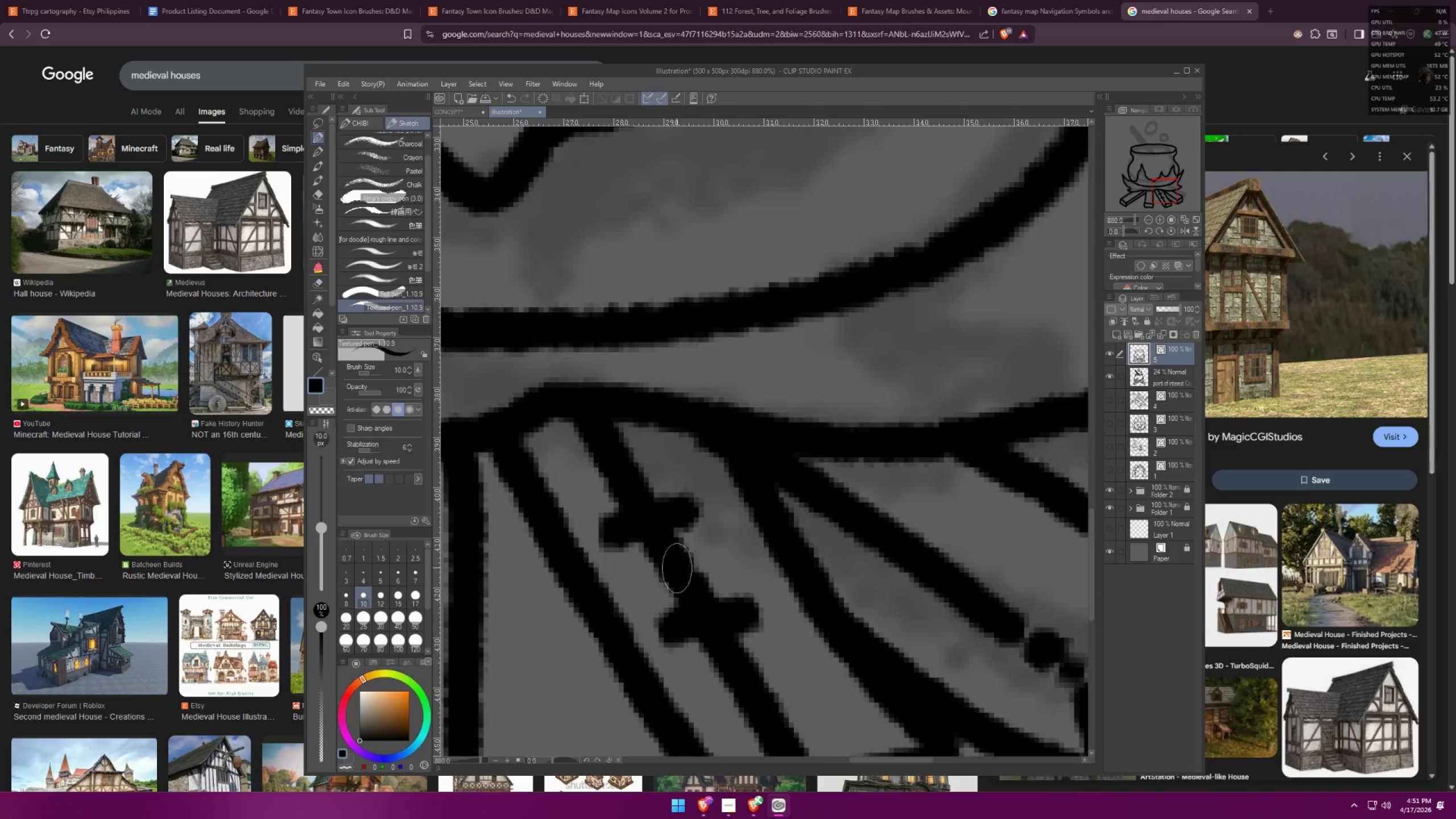 
left_click_drag(start_coordinate=[661, 562], to_coordinate=[681, 555])
 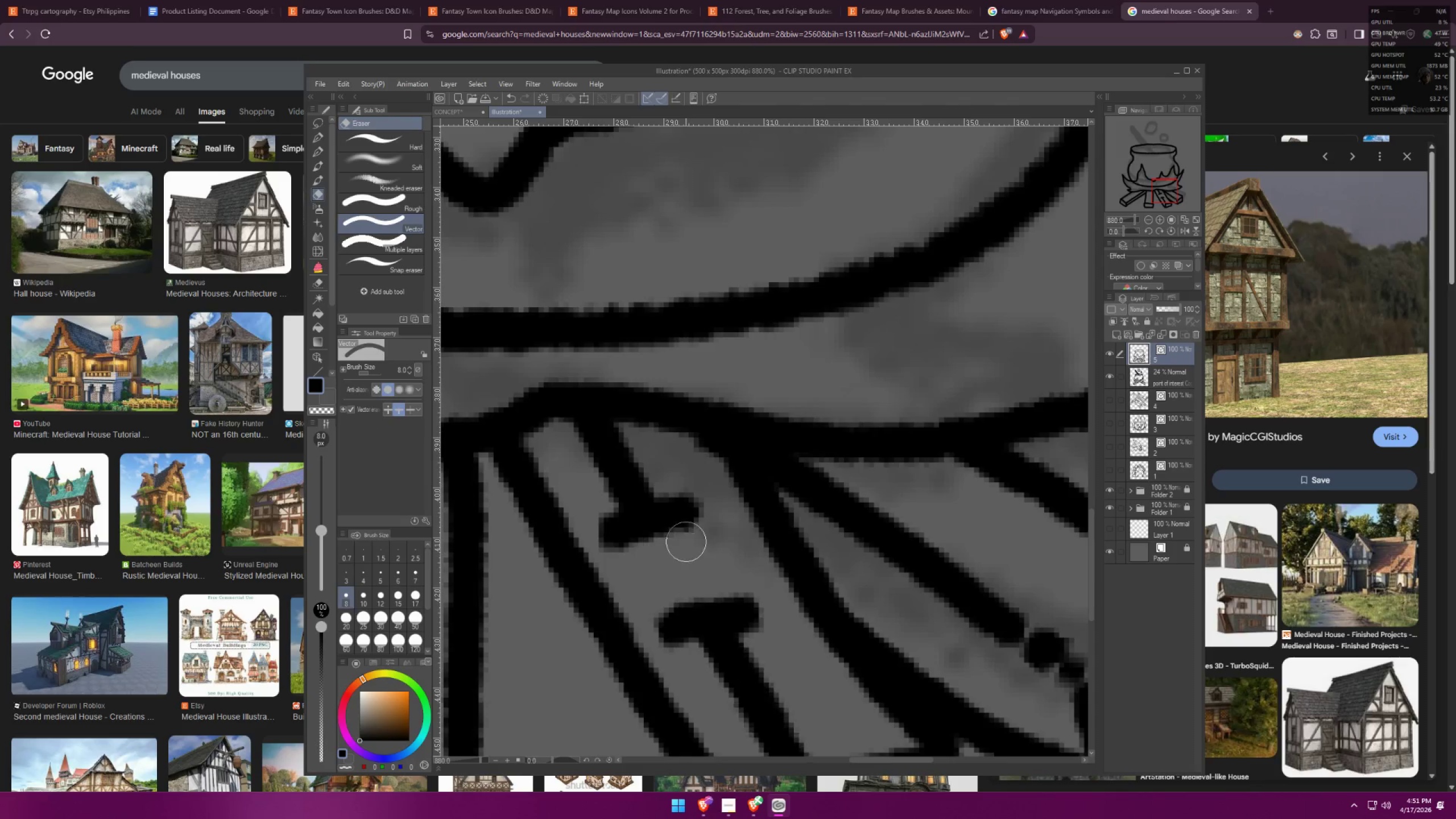 
triple_click([678, 524])
 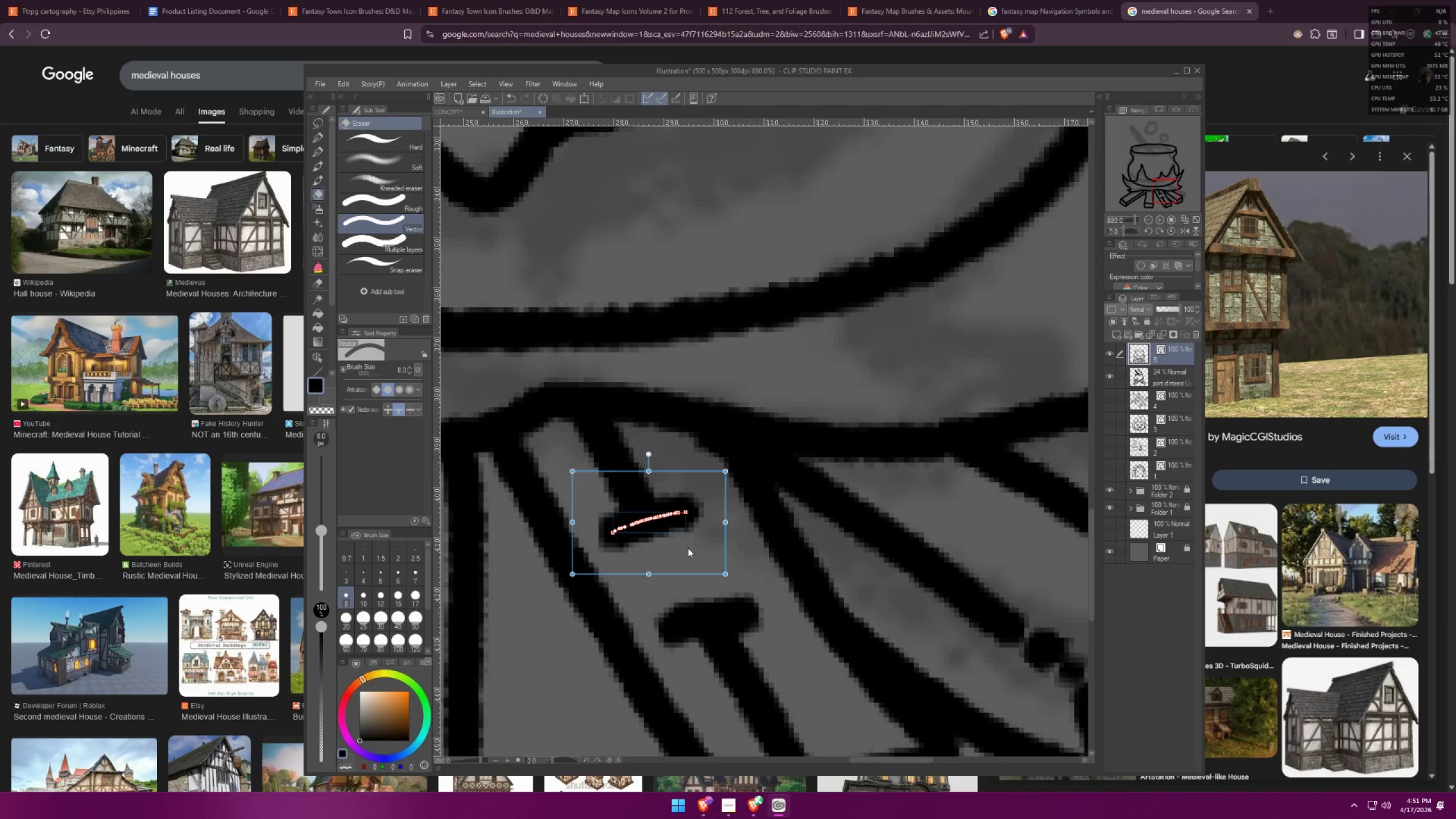 
key(Control+X)
 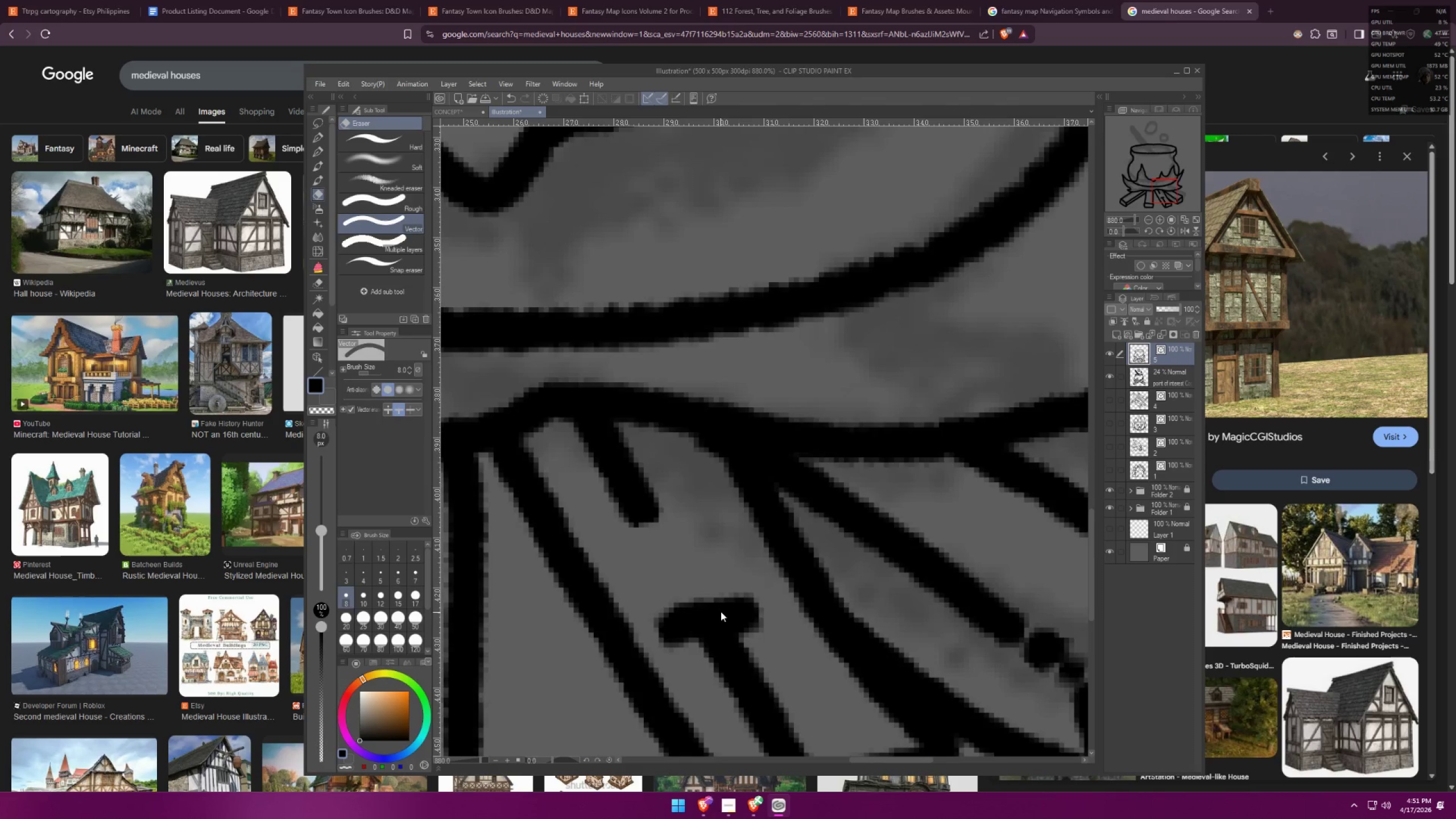 
key(Control+X)
 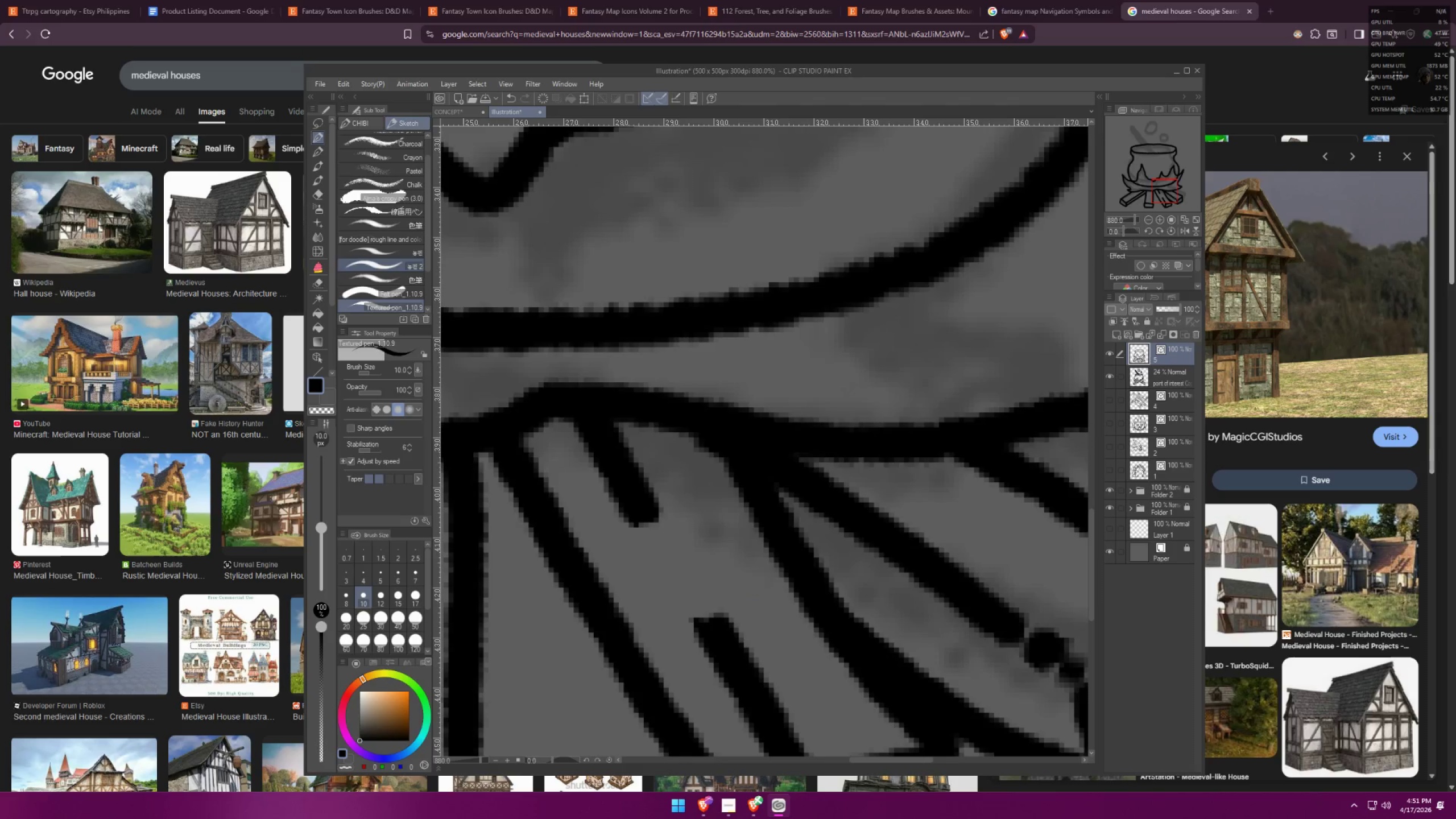 
left_click_drag(start_coordinate=[653, 540], to_coordinate=[668, 540])
 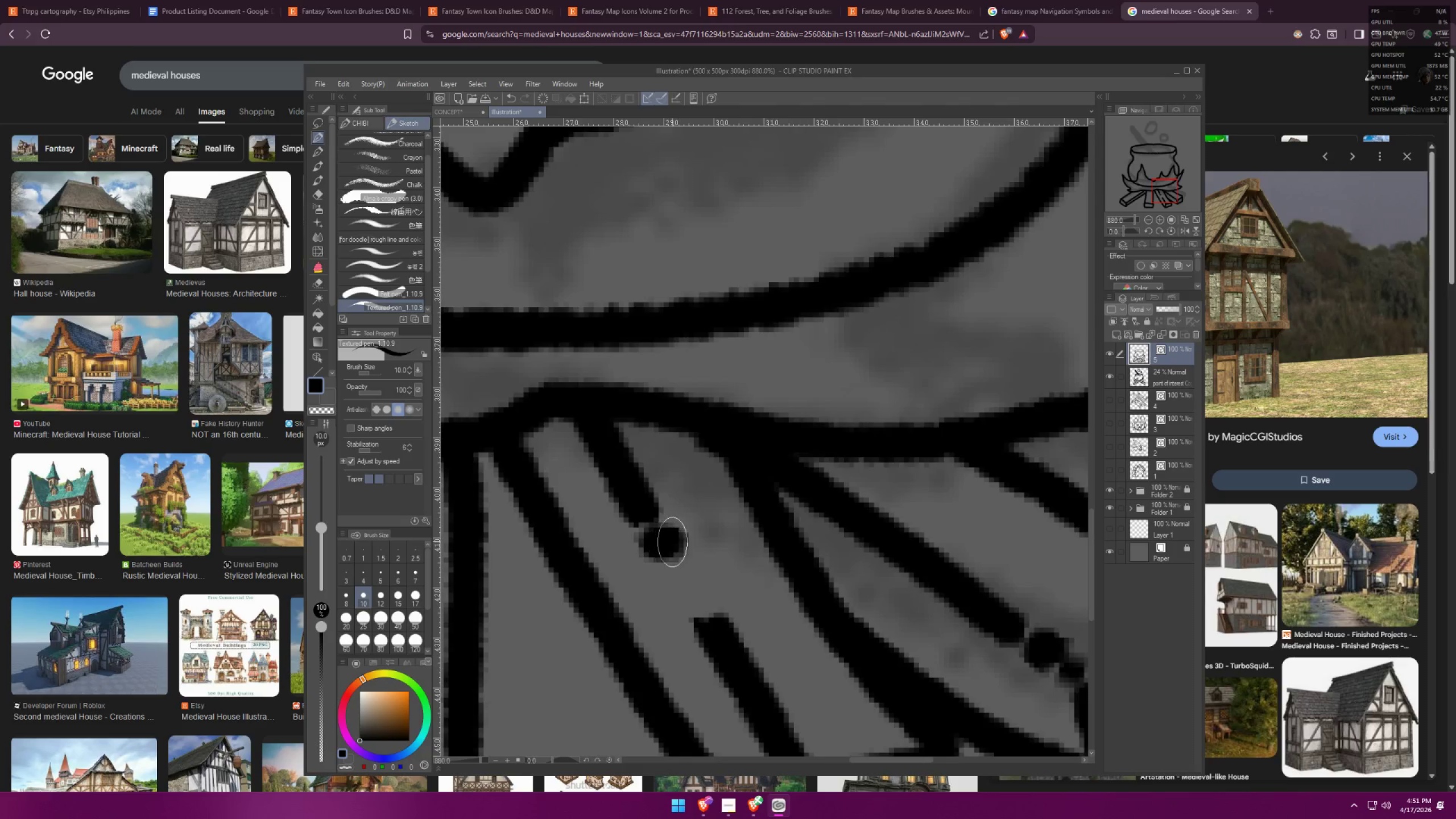 
key(Control+ControlLeft)
 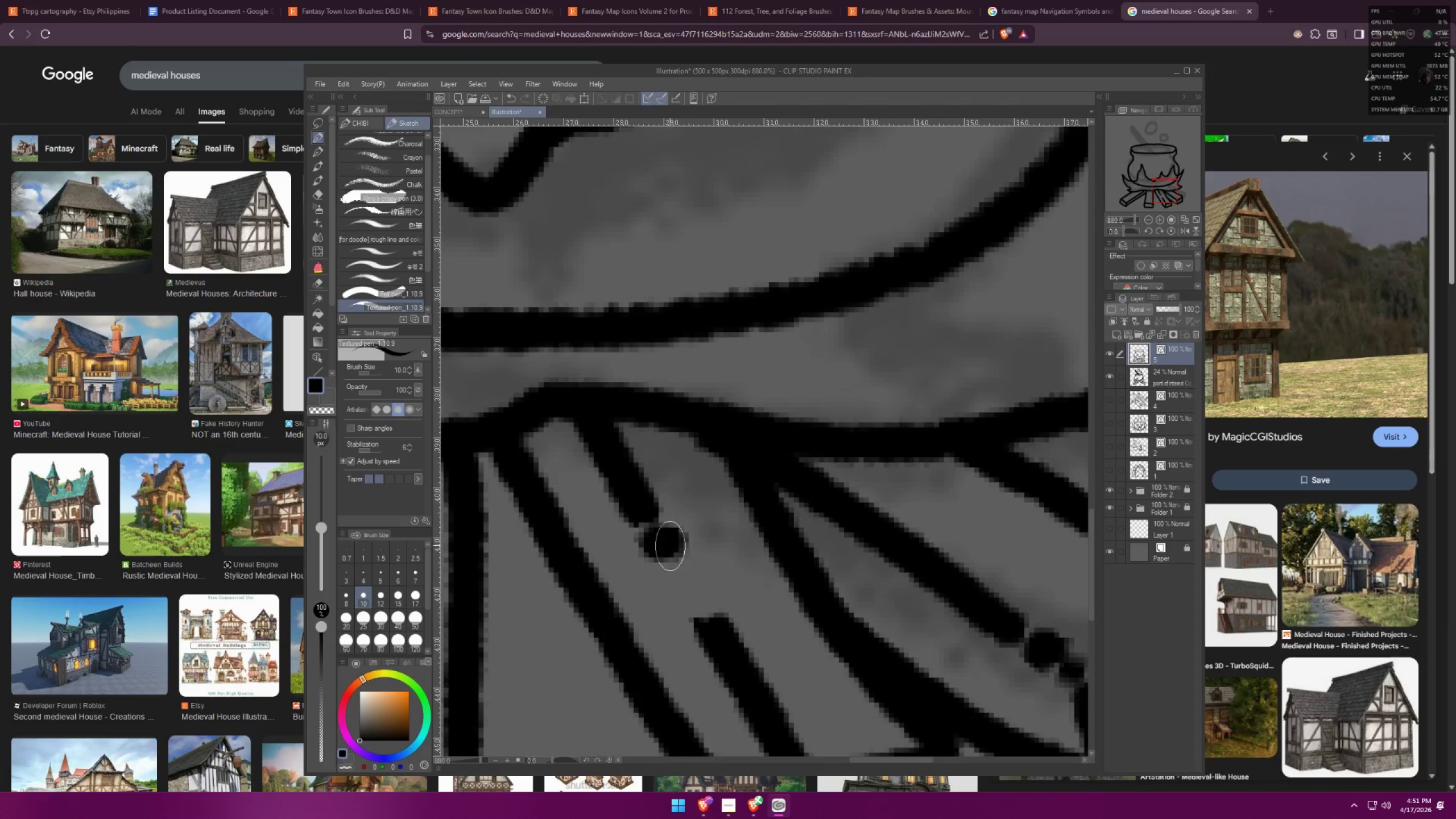 
key(Control+Z)
 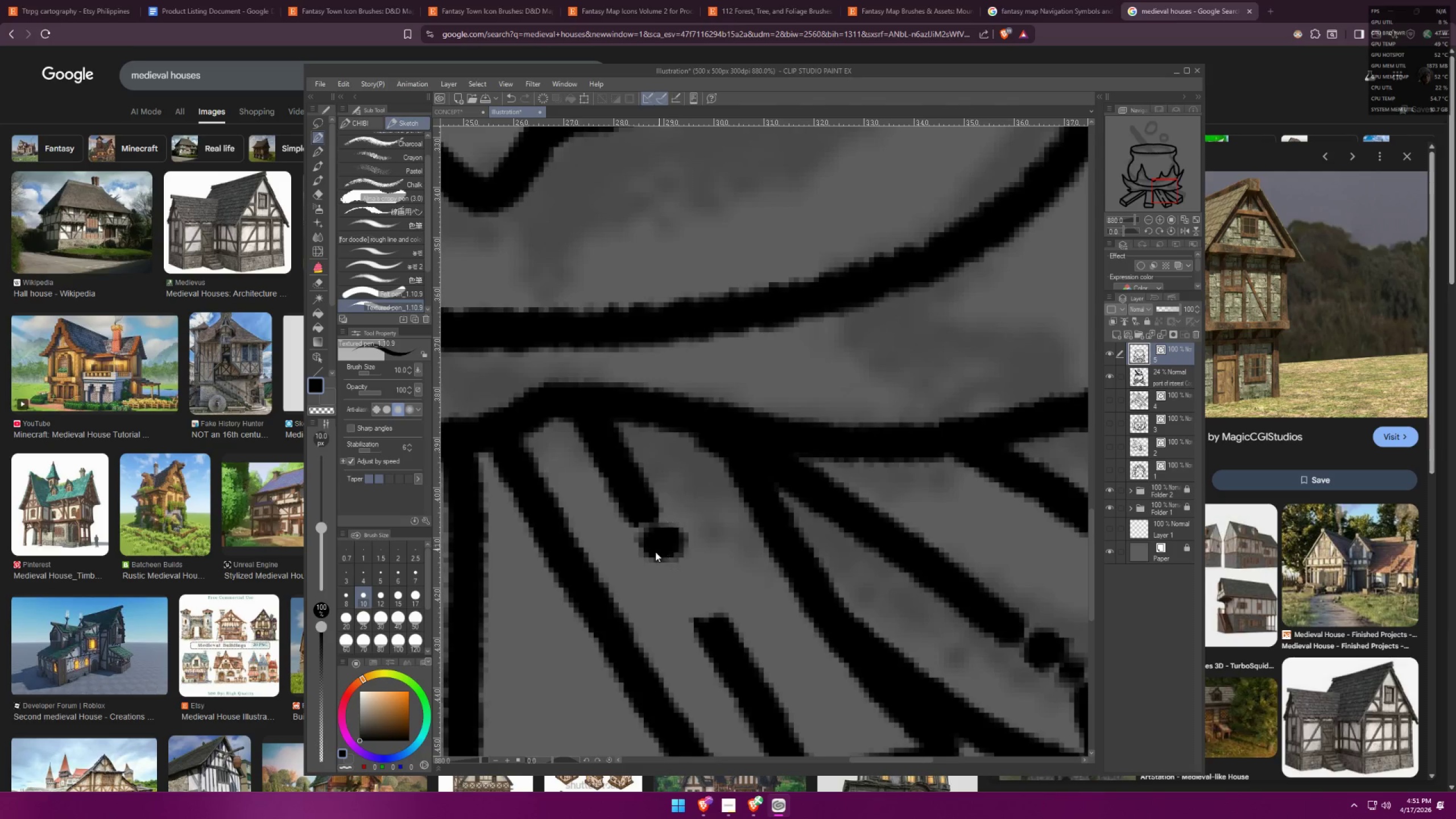 
left_click_drag(start_coordinate=[653, 553], to_coordinate=[672, 546])
 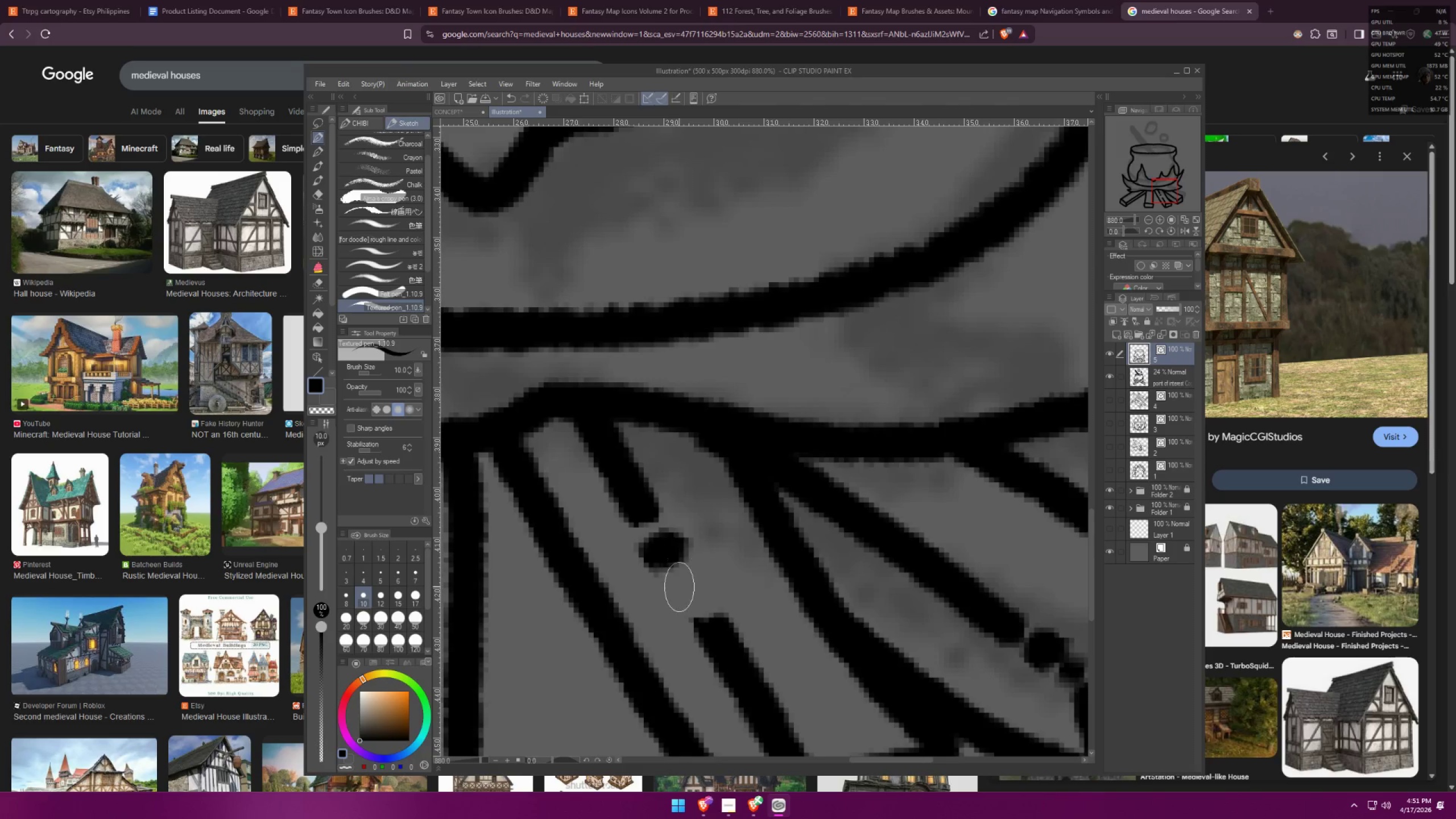 
left_click_drag(start_coordinate=[677, 595], to_coordinate=[698, 589])
 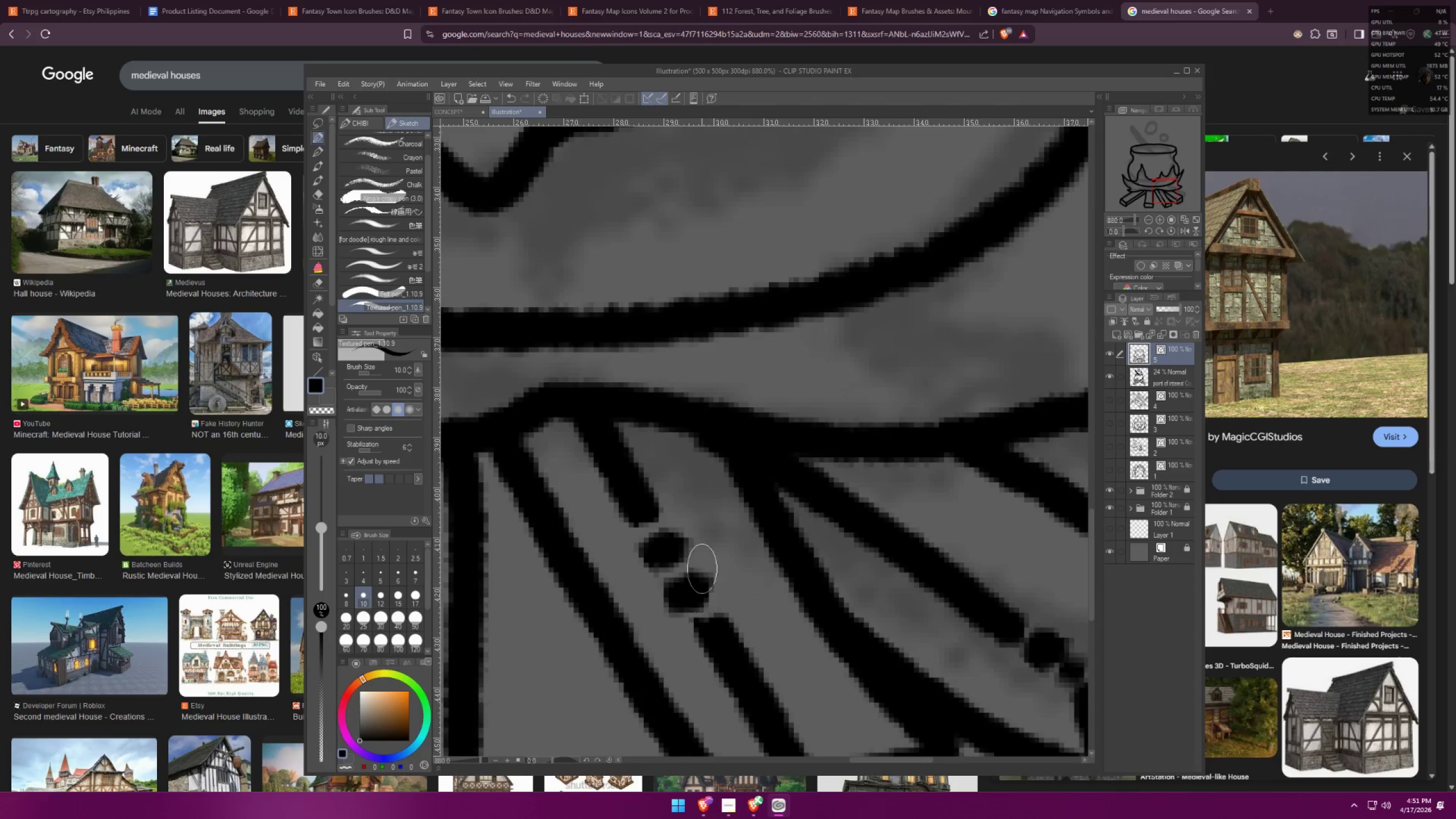 
left_click_drag(start_coordinate=[568, 452], to_coordinate=[606, 507])
 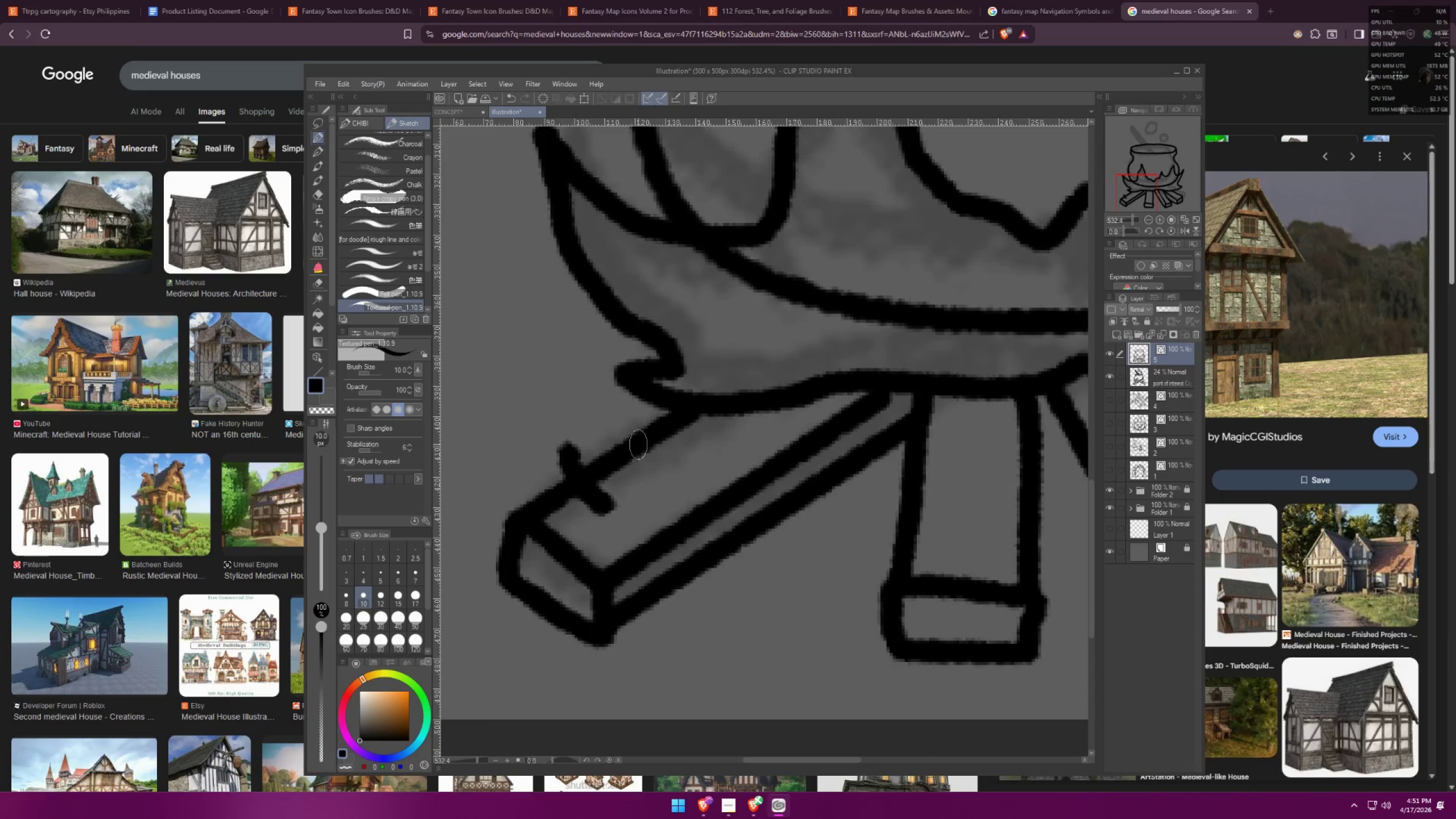 
scroll: coordinate [539, 460], scroll_direction: none, amount: 0.0
 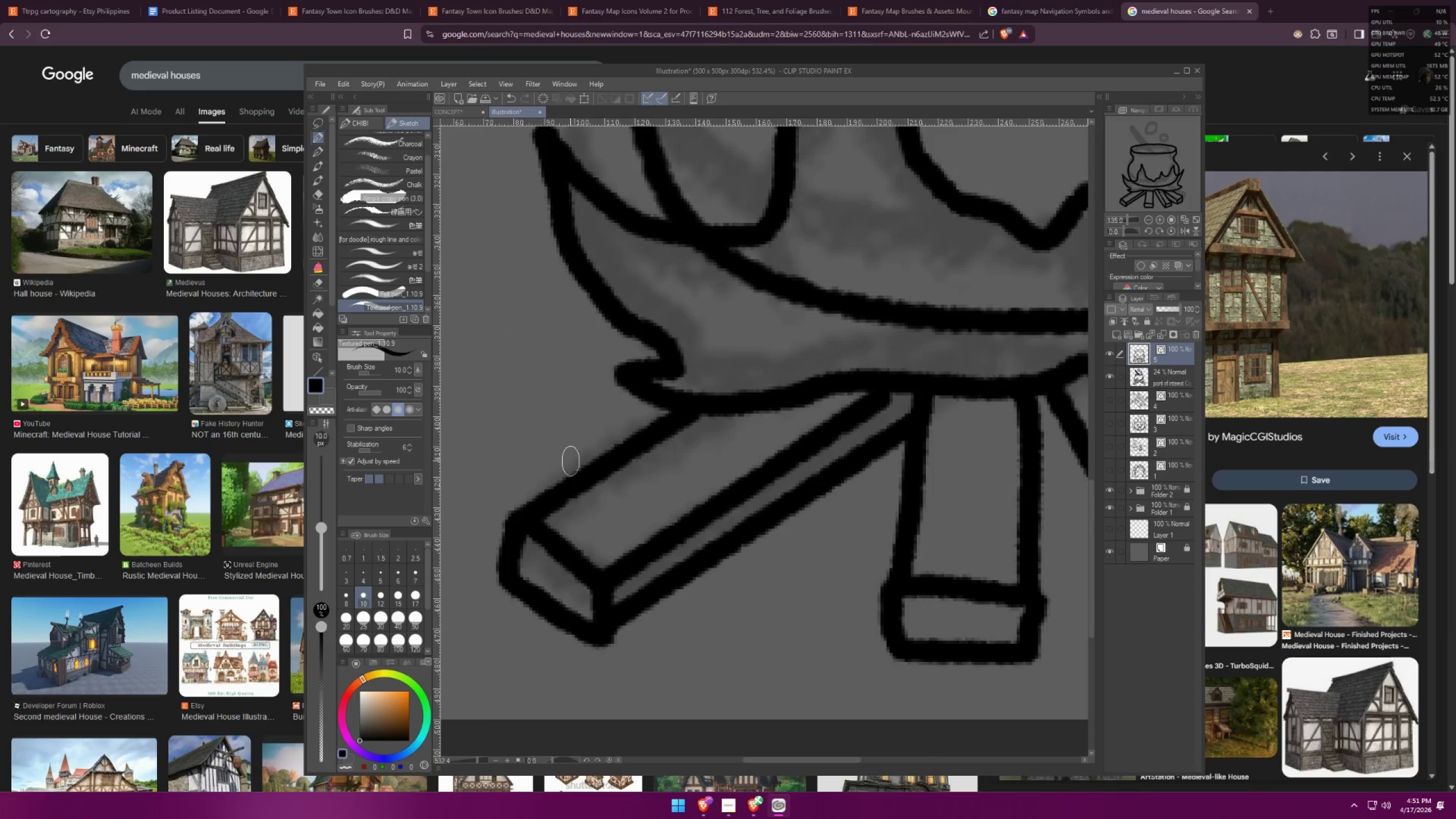 
left_click_drag(start_coordinate=[639, 431], to_coordinate=[671, 456])
 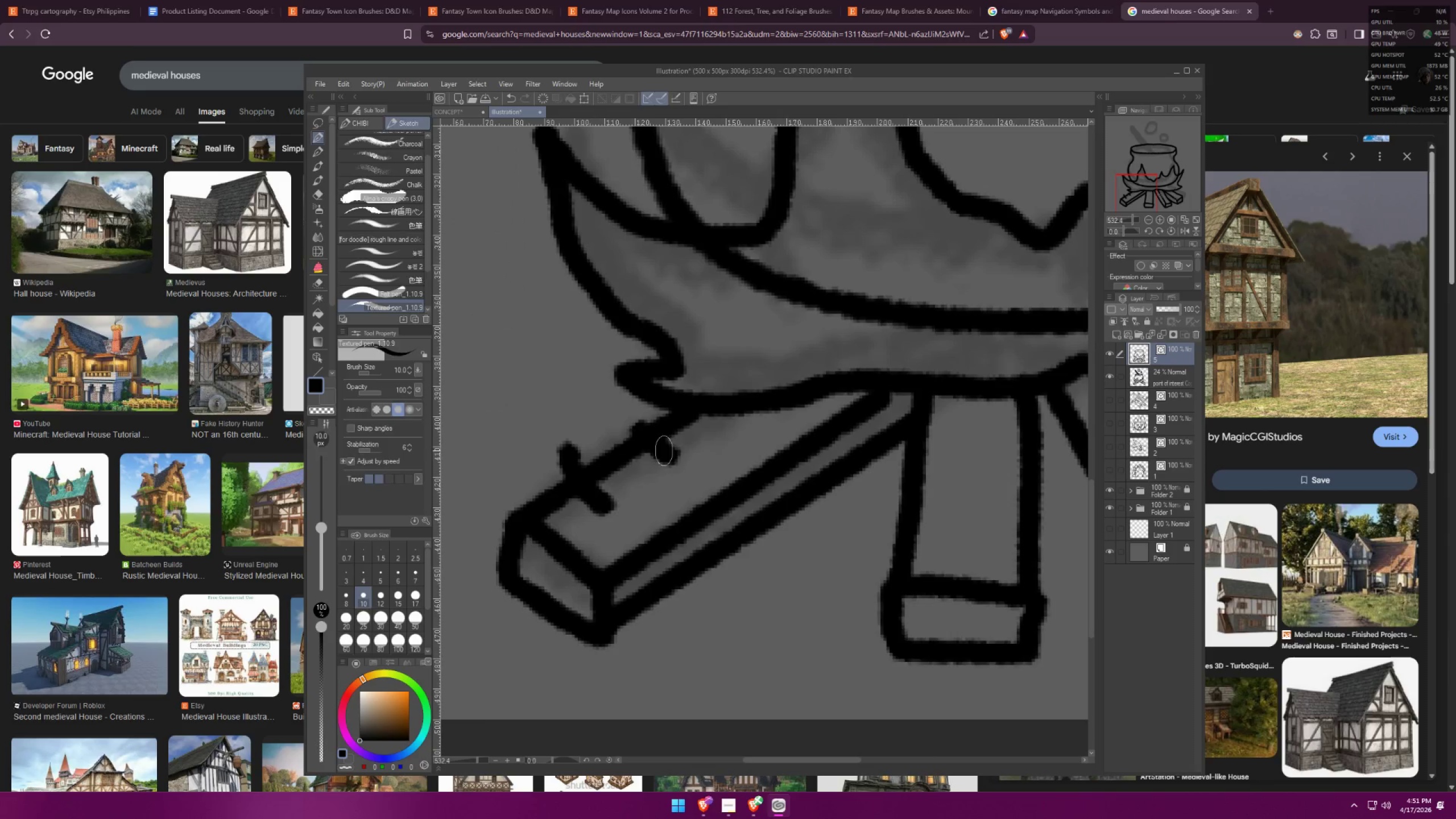 
key(E)
 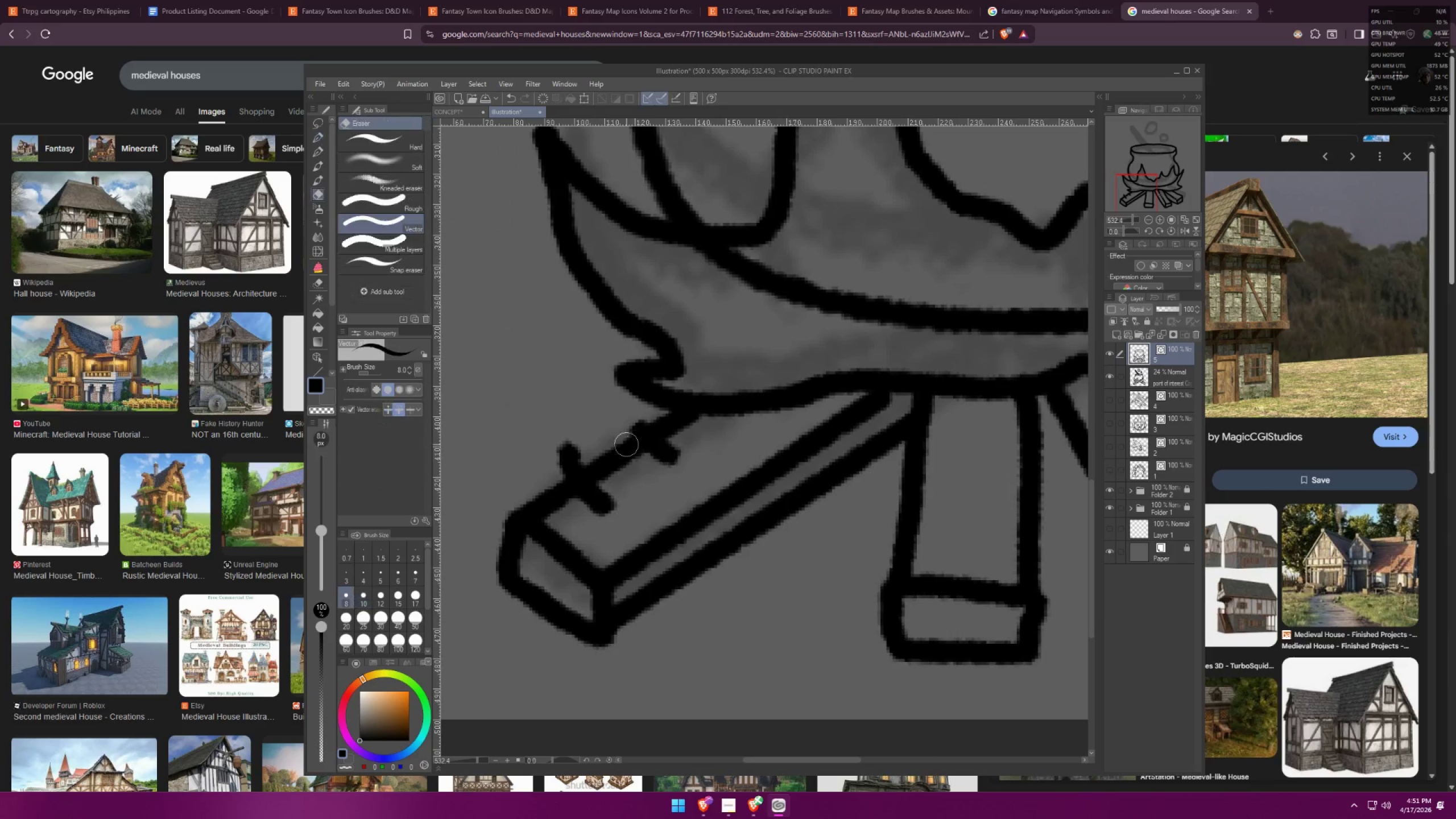 
left_click_drag(start_coordinate=[613, 452], to_coordinate=[615, 454])
 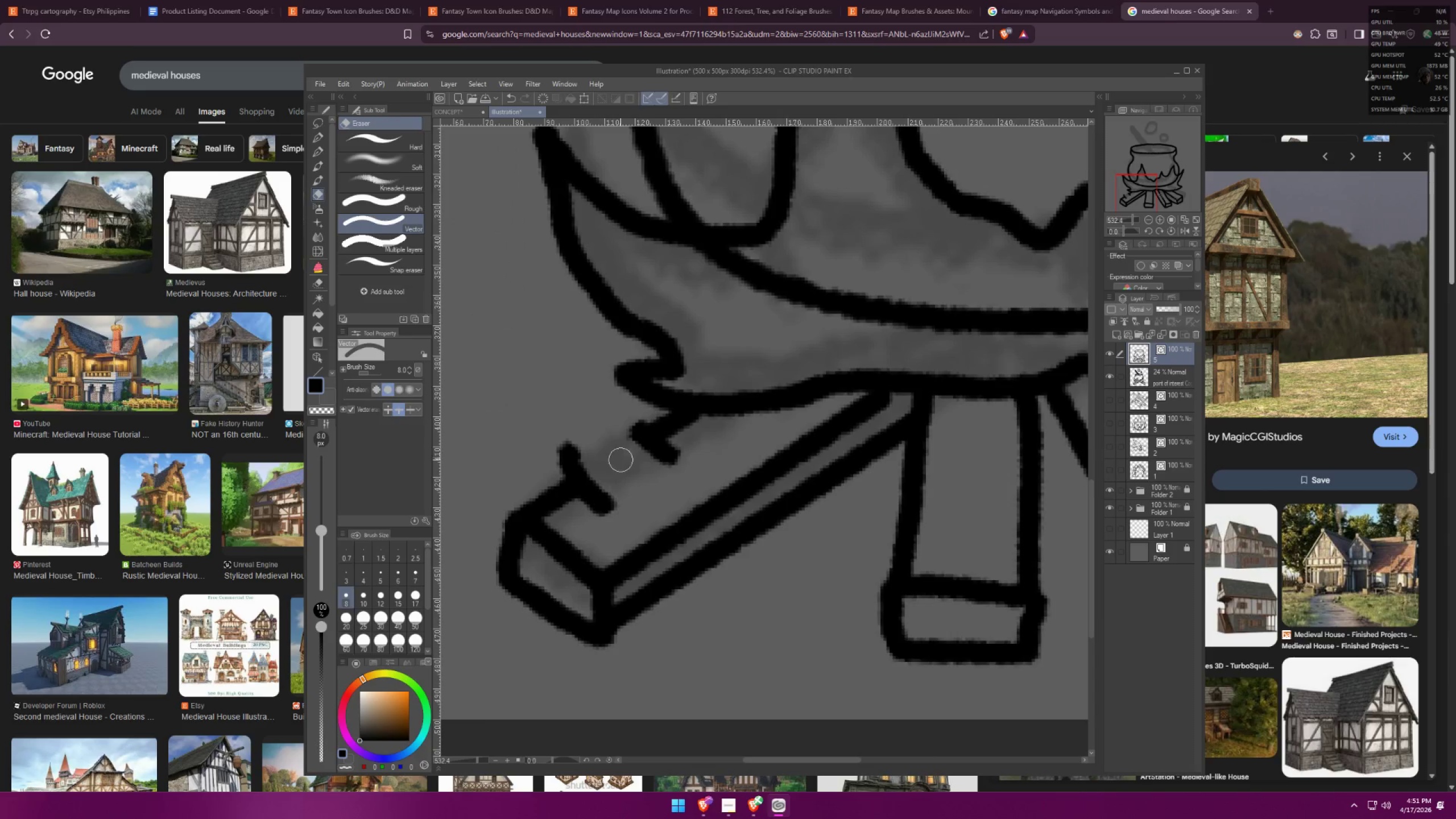 
key(Control+X)
 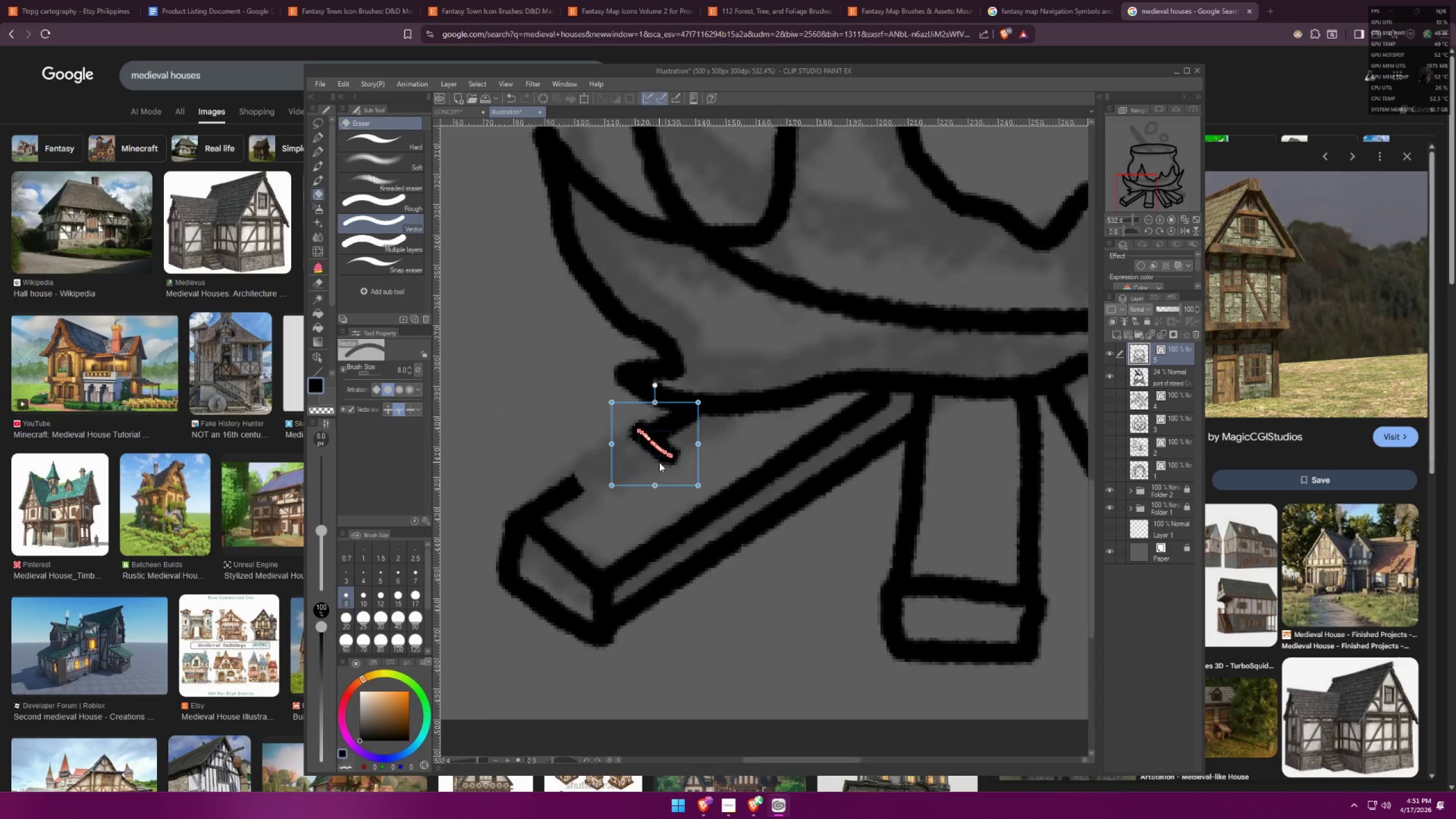 
key(Control+X)
 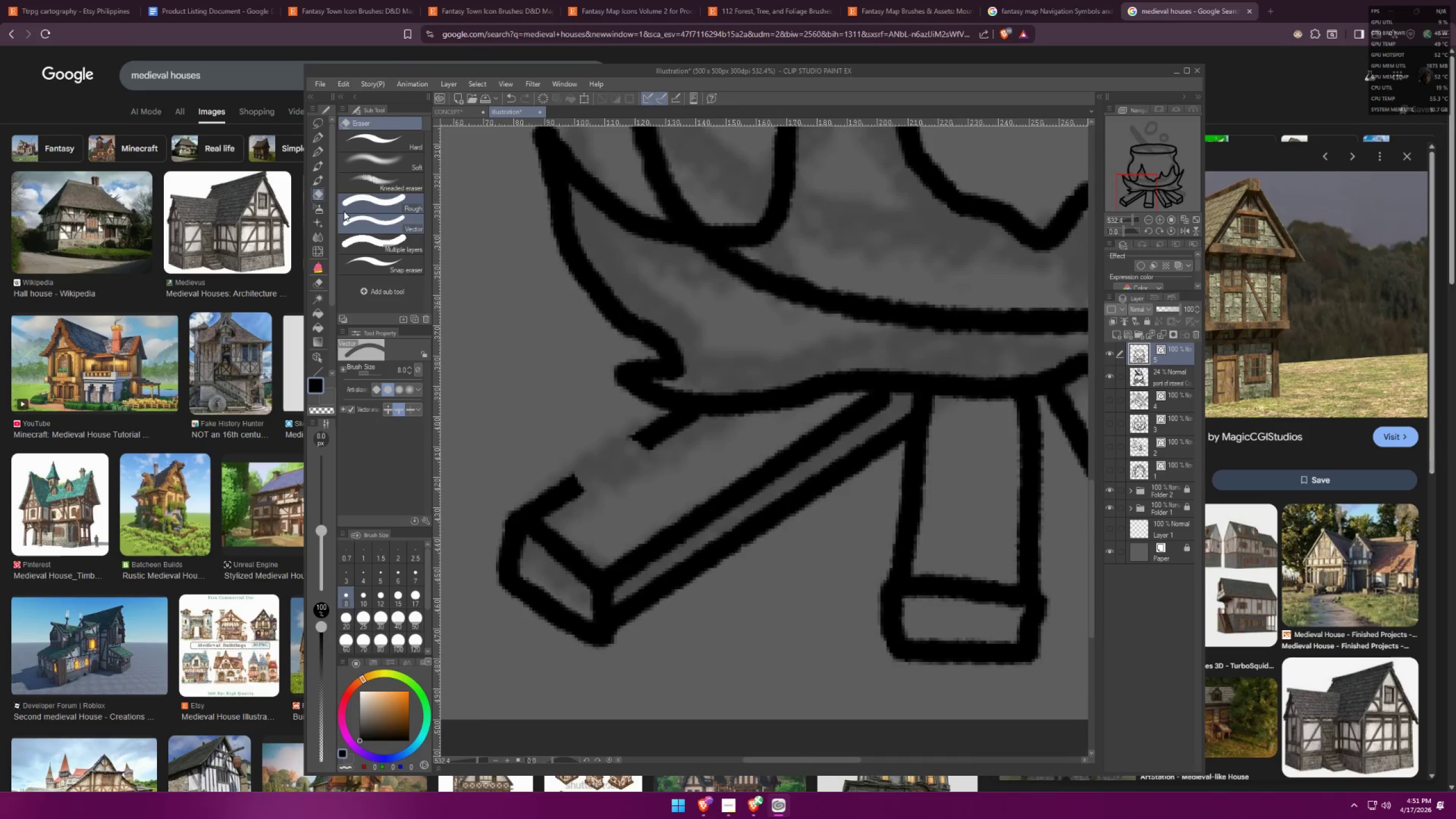 
hold_key(key=ControlLeft, duration=1.14)
left_click([559, 487])
 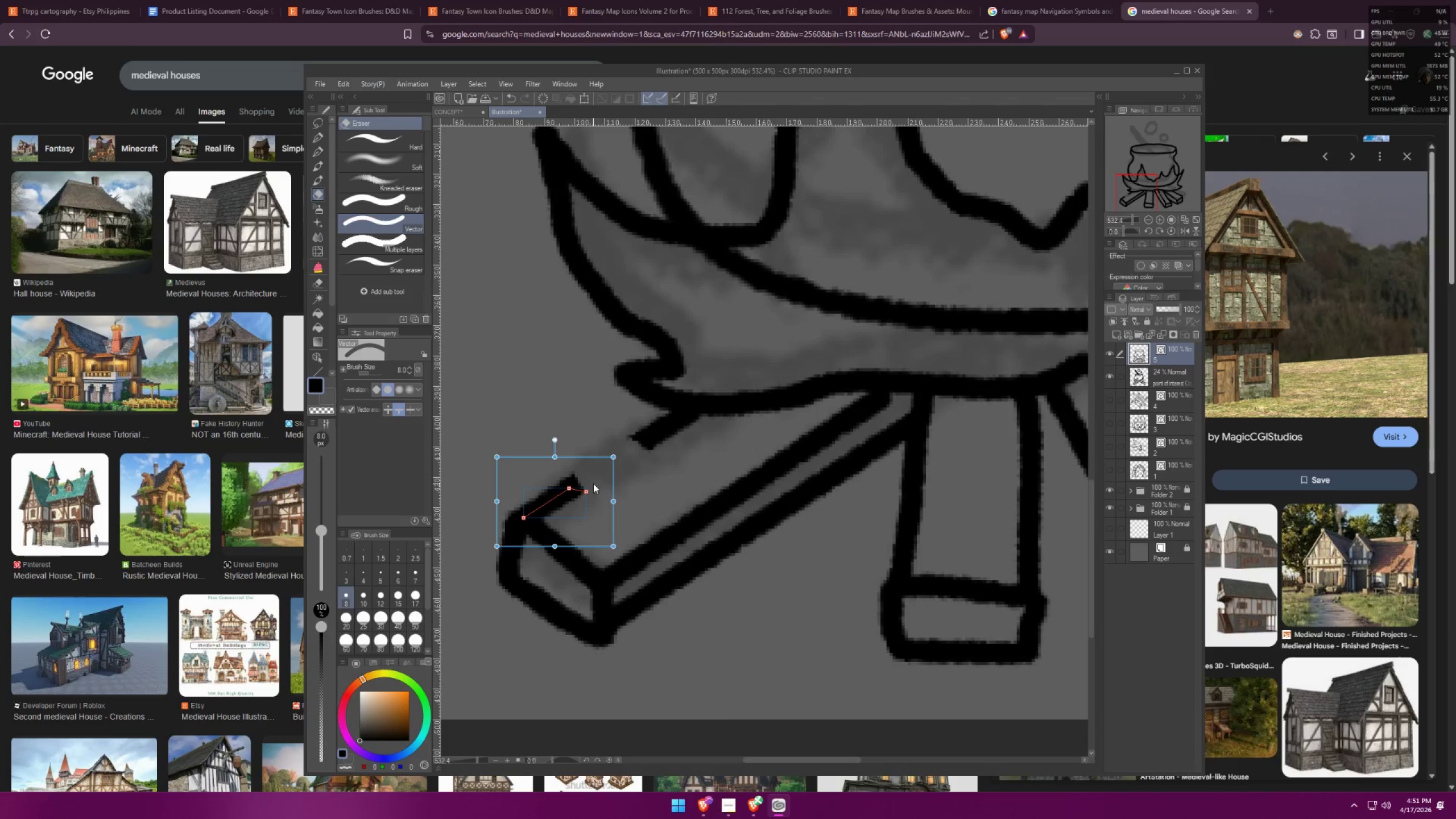 
left_click_drag(start_coordinate=[588, 490], to_coordinate=[577, 482])
 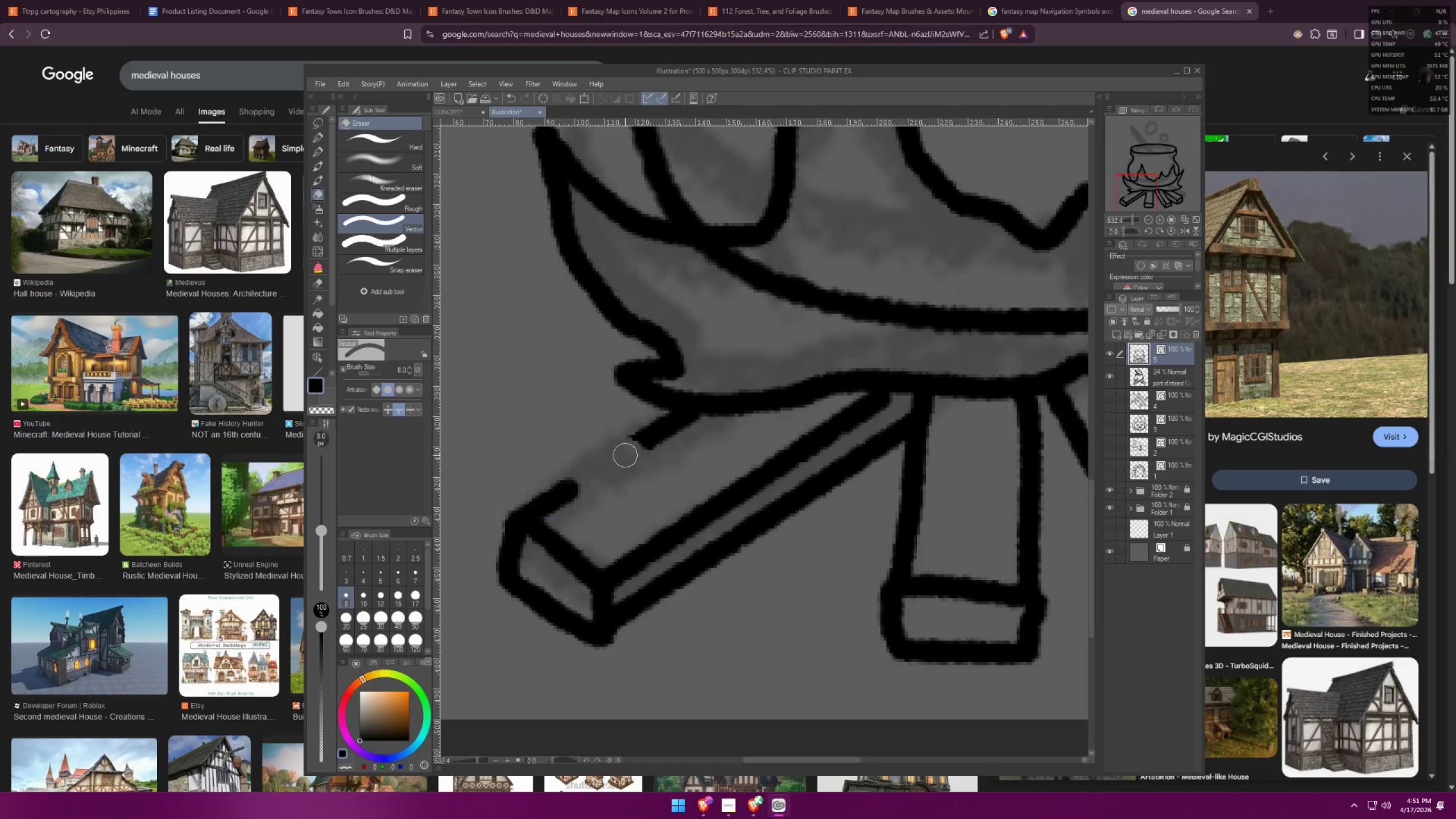 
hold_key(key=ControlLeft, duration=0.99)
left_click_drag(start_coordinate=[629, 438], to_coordinate=[640, 440])
 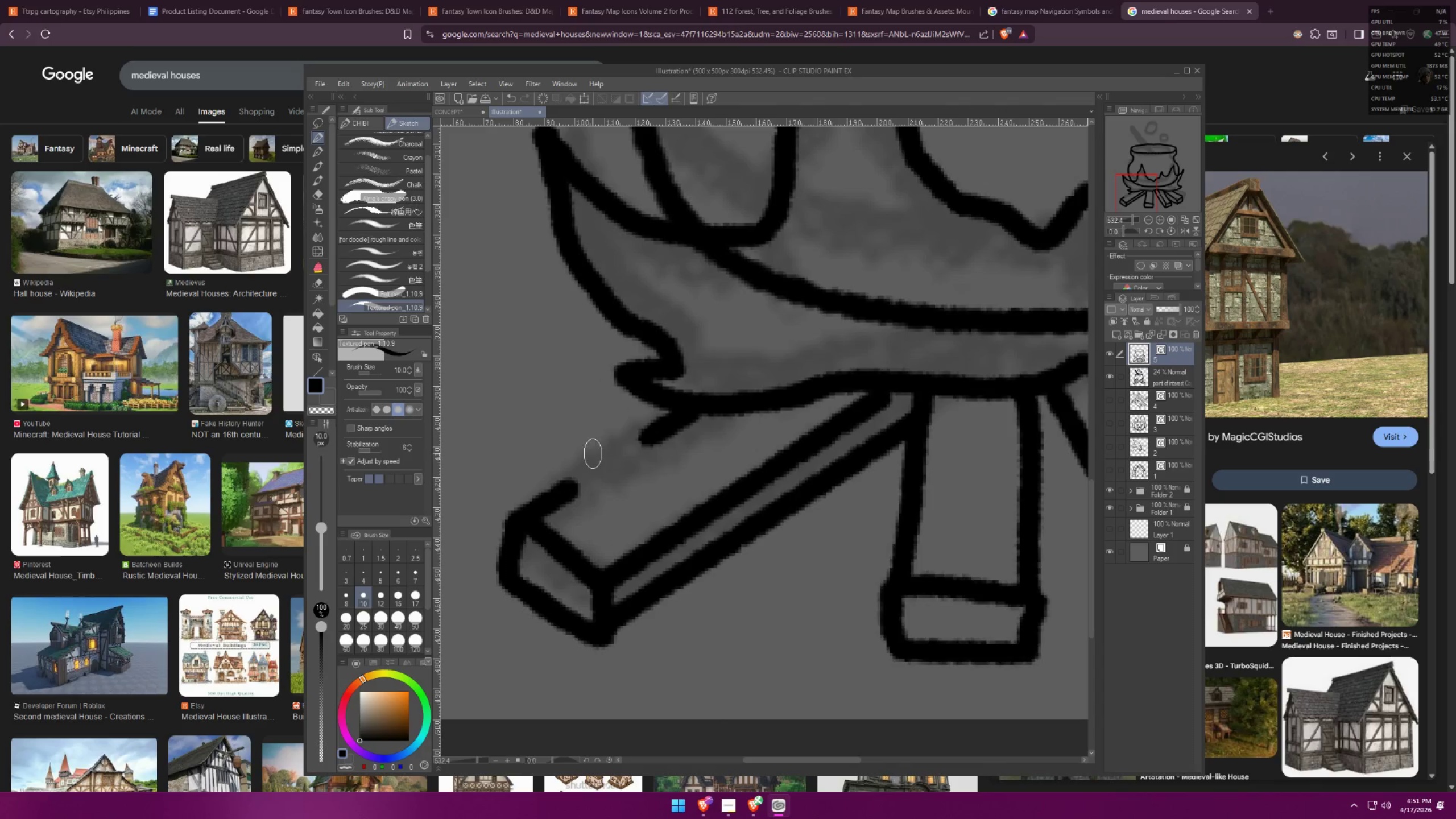 
left_click_drag(start_coordinate=[588, 473], to_coordinate=[594, 478])
 